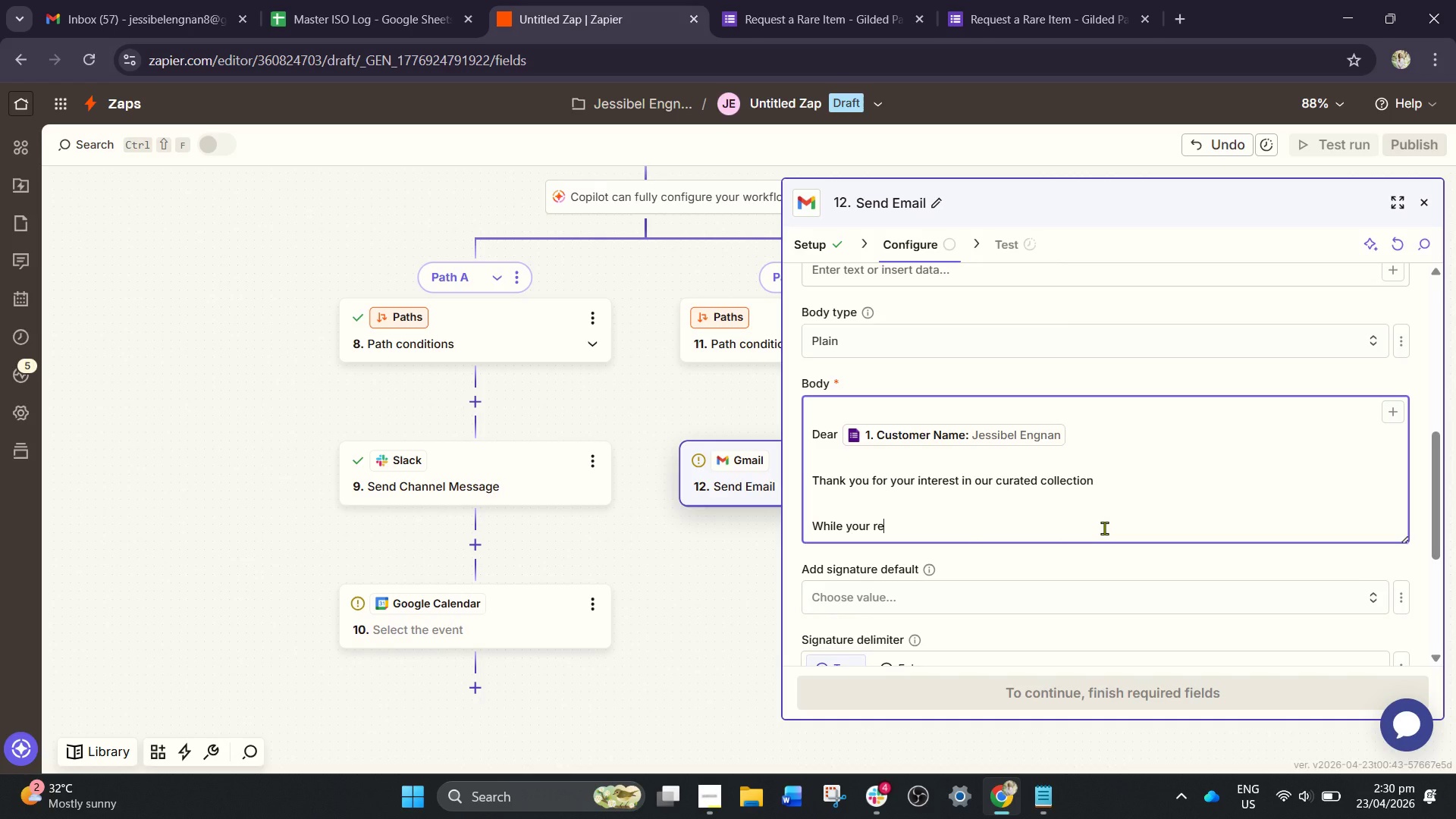 
type(qu)
 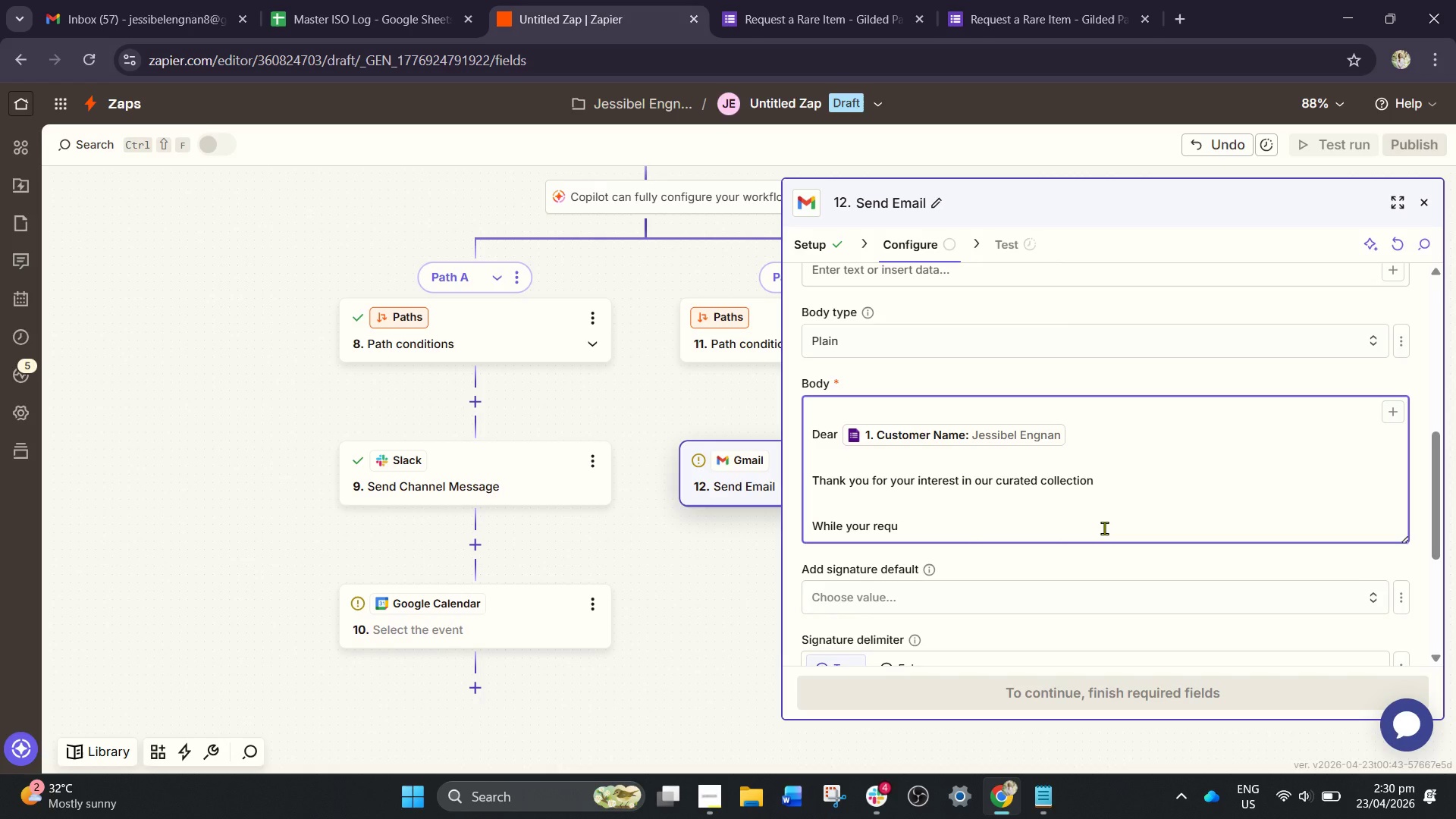 
type(ested item mat)
key(Backspace)
type(y fall with)
 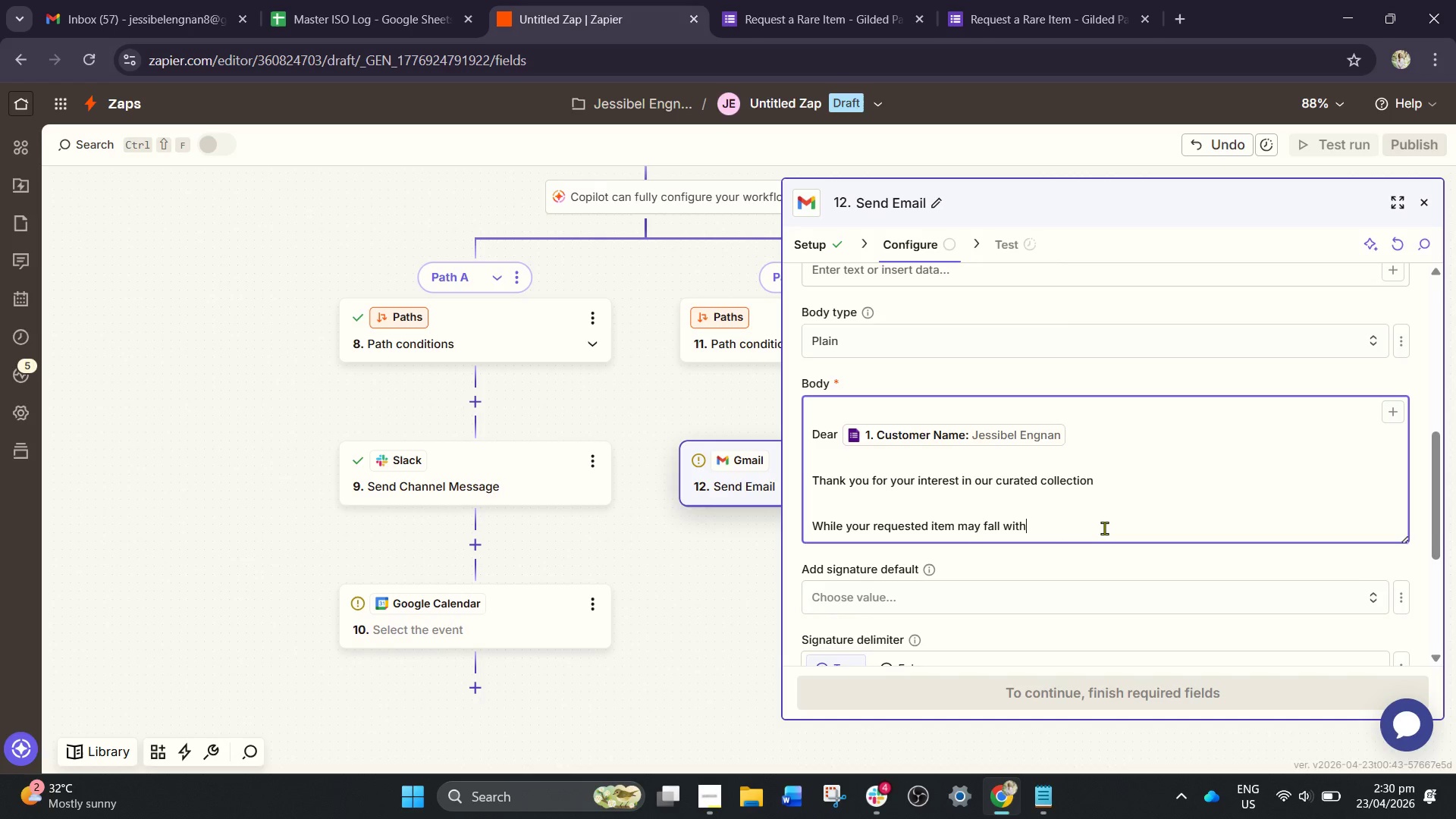 
wait(5.64)
 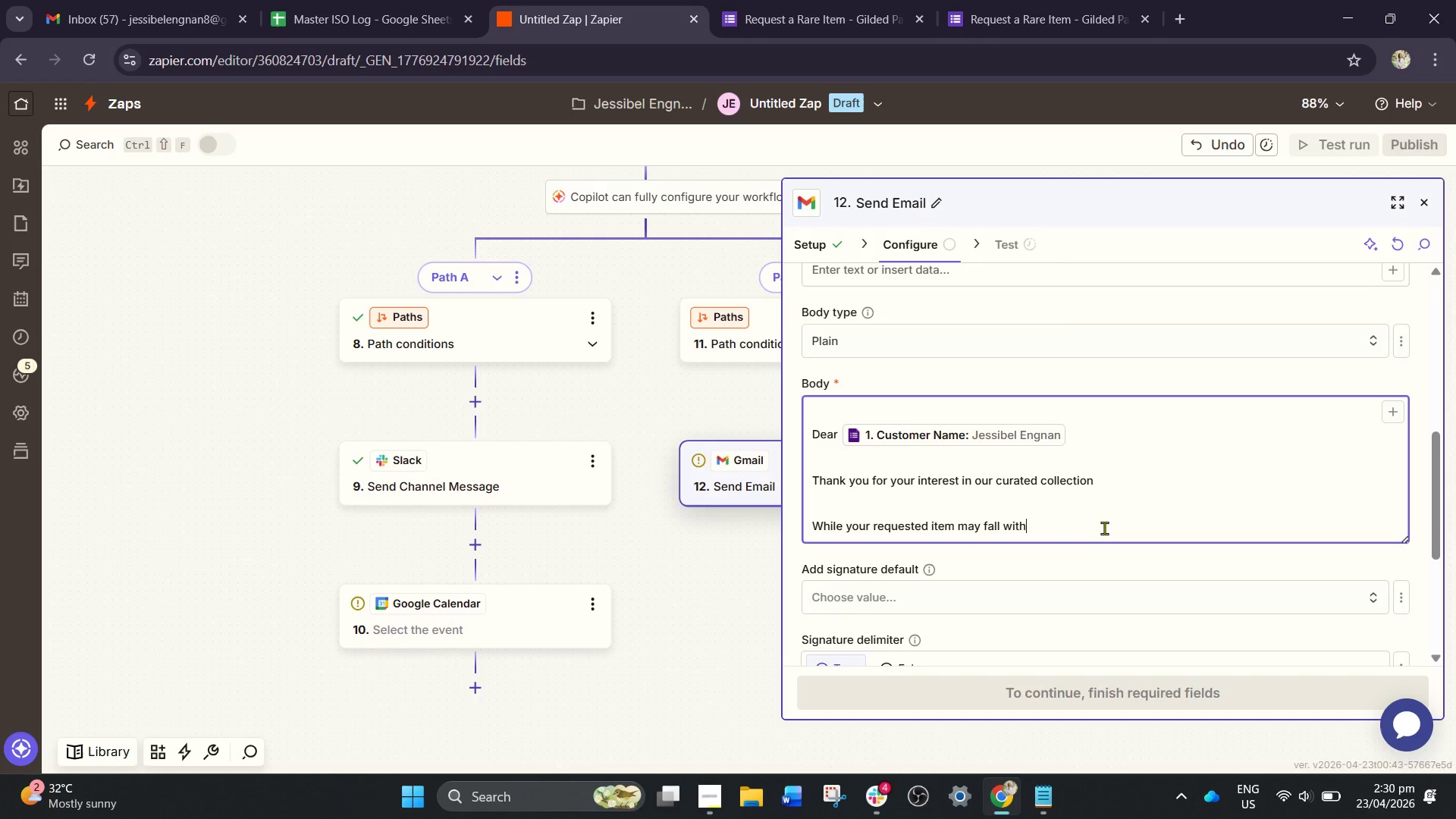 
type(in )
 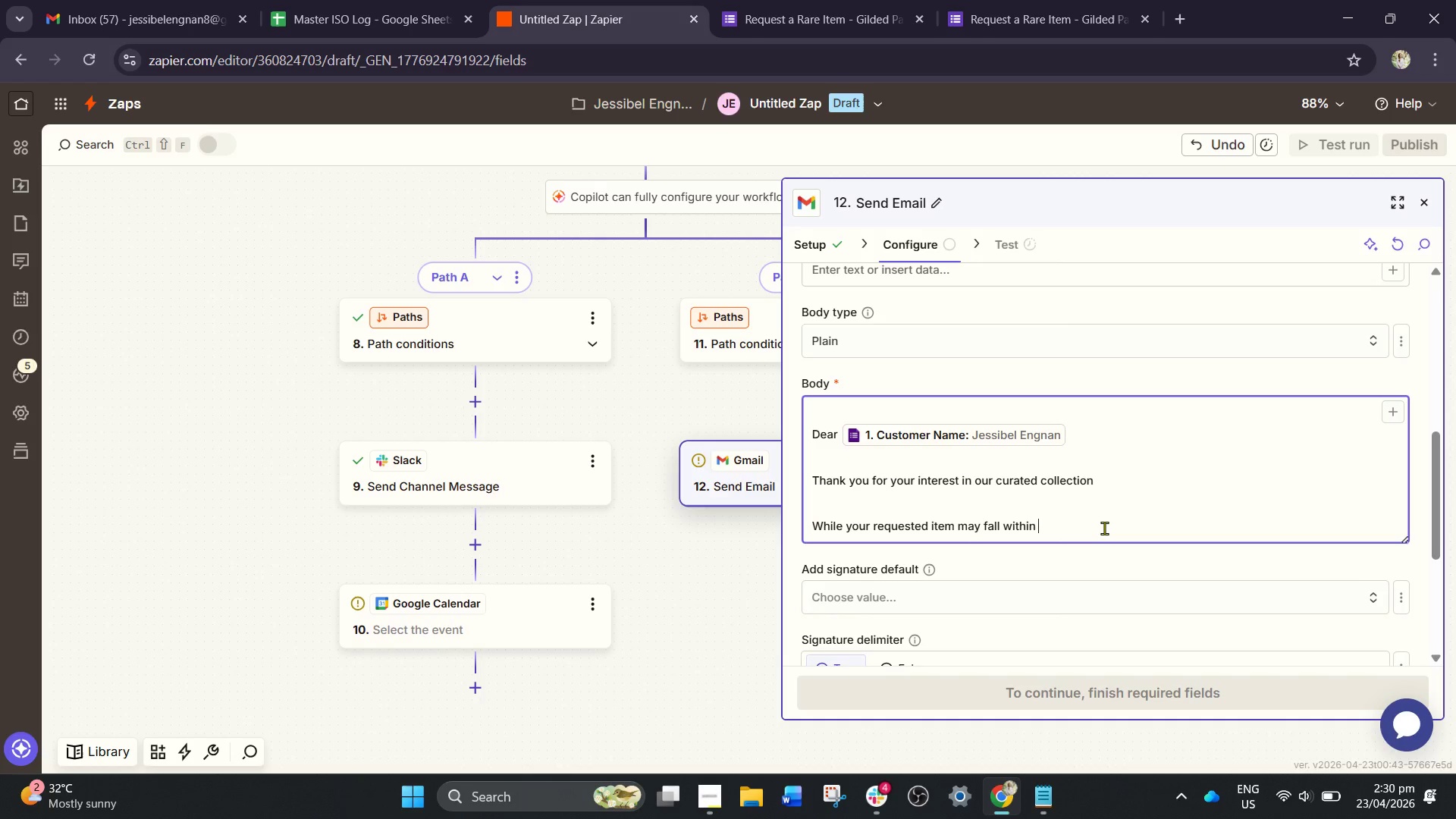 
type(our current catalog)
 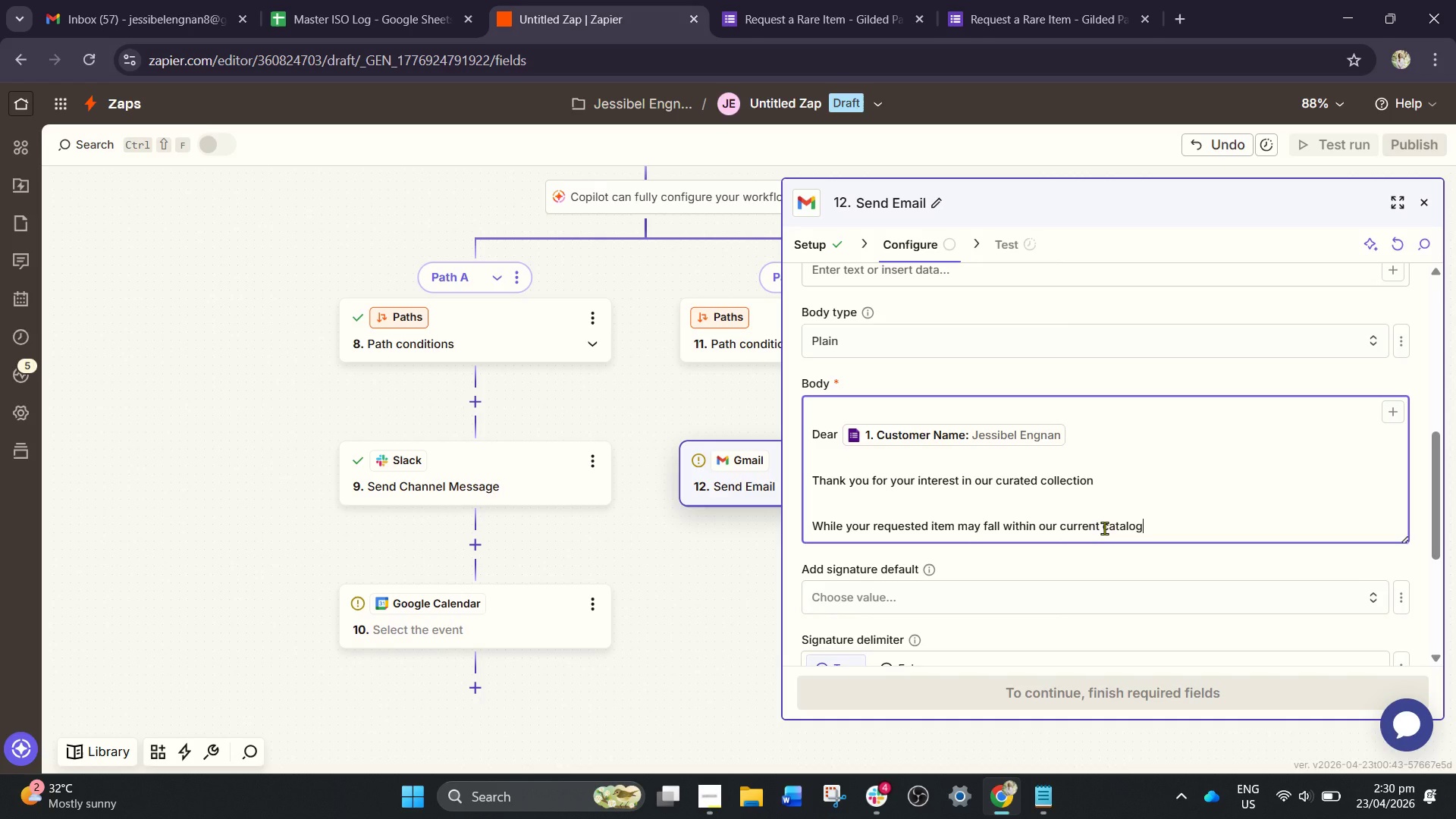 
type( range)
 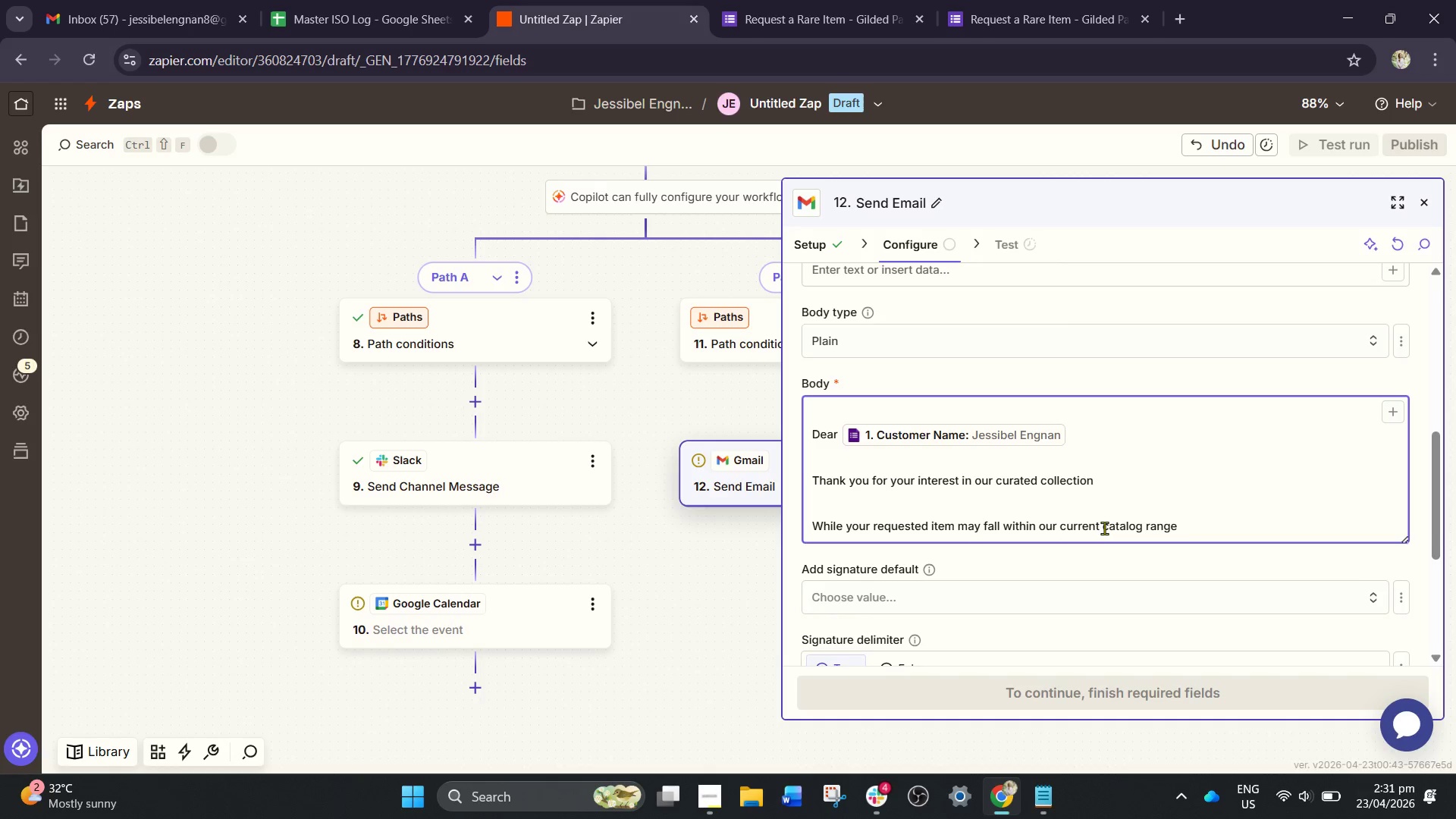 
type(, we invu)
key(Backspace)
type(ite )
 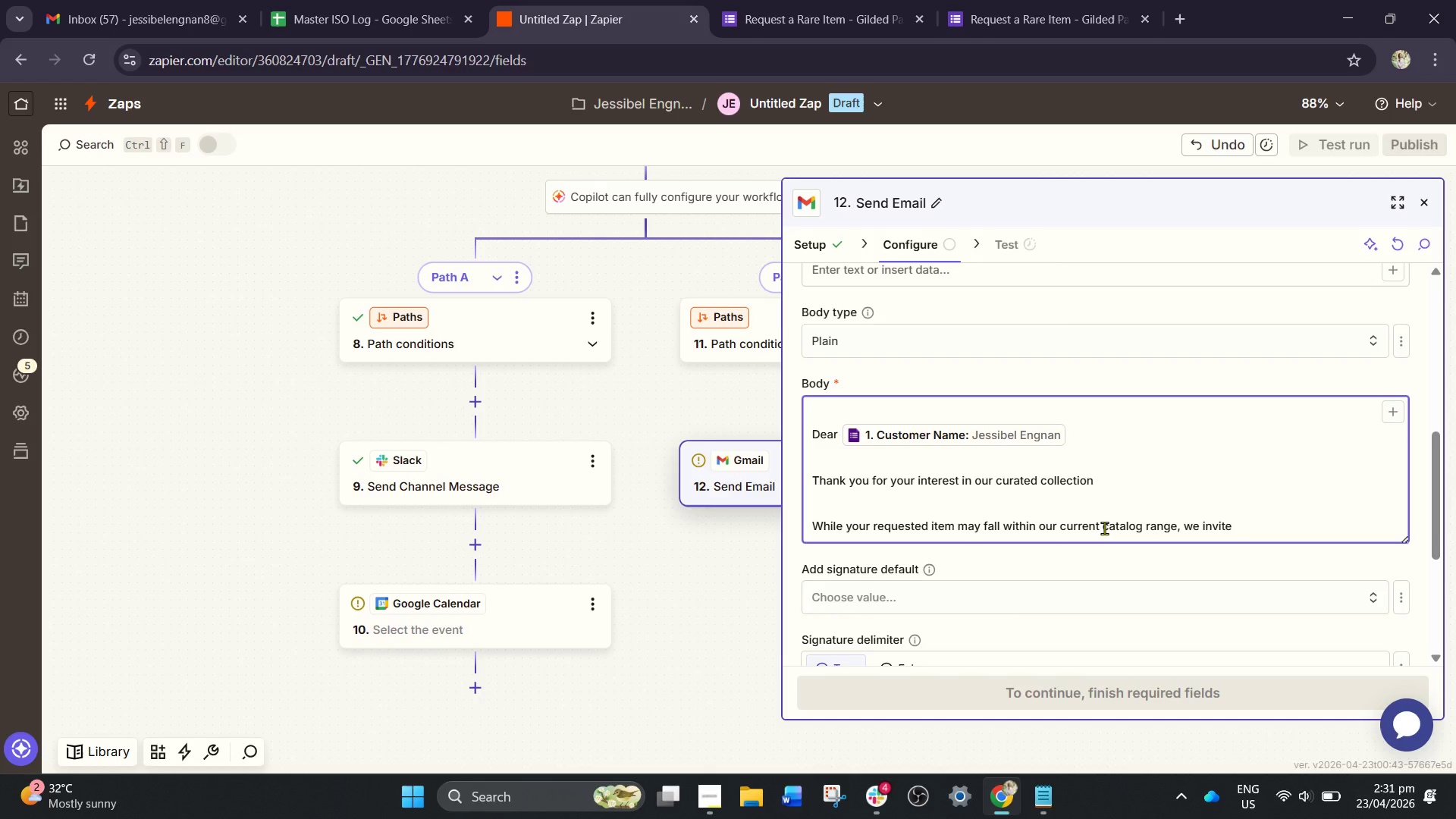 
wait(6.3)
 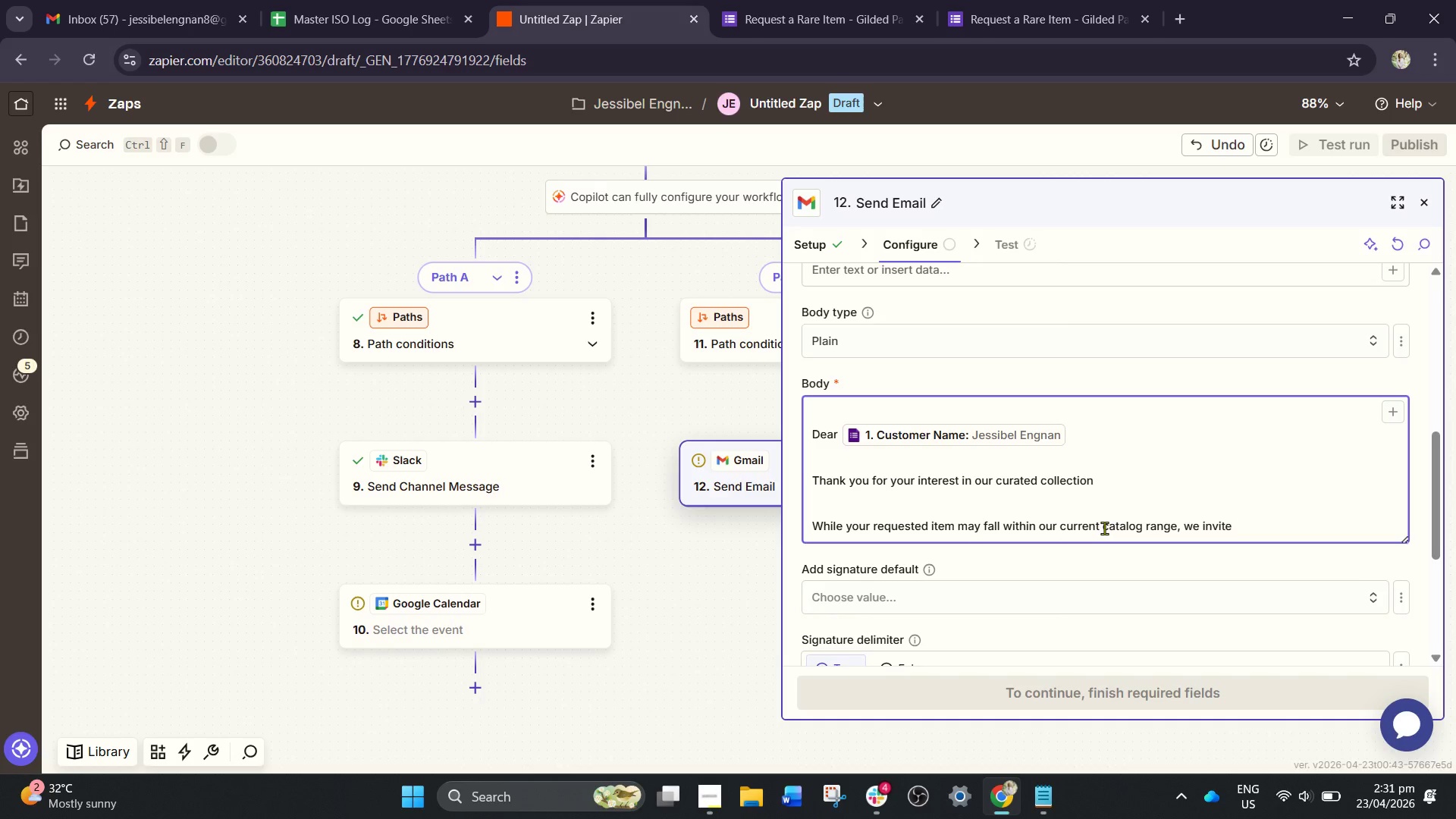 
type(t)
key(Backspace)
type(you )
 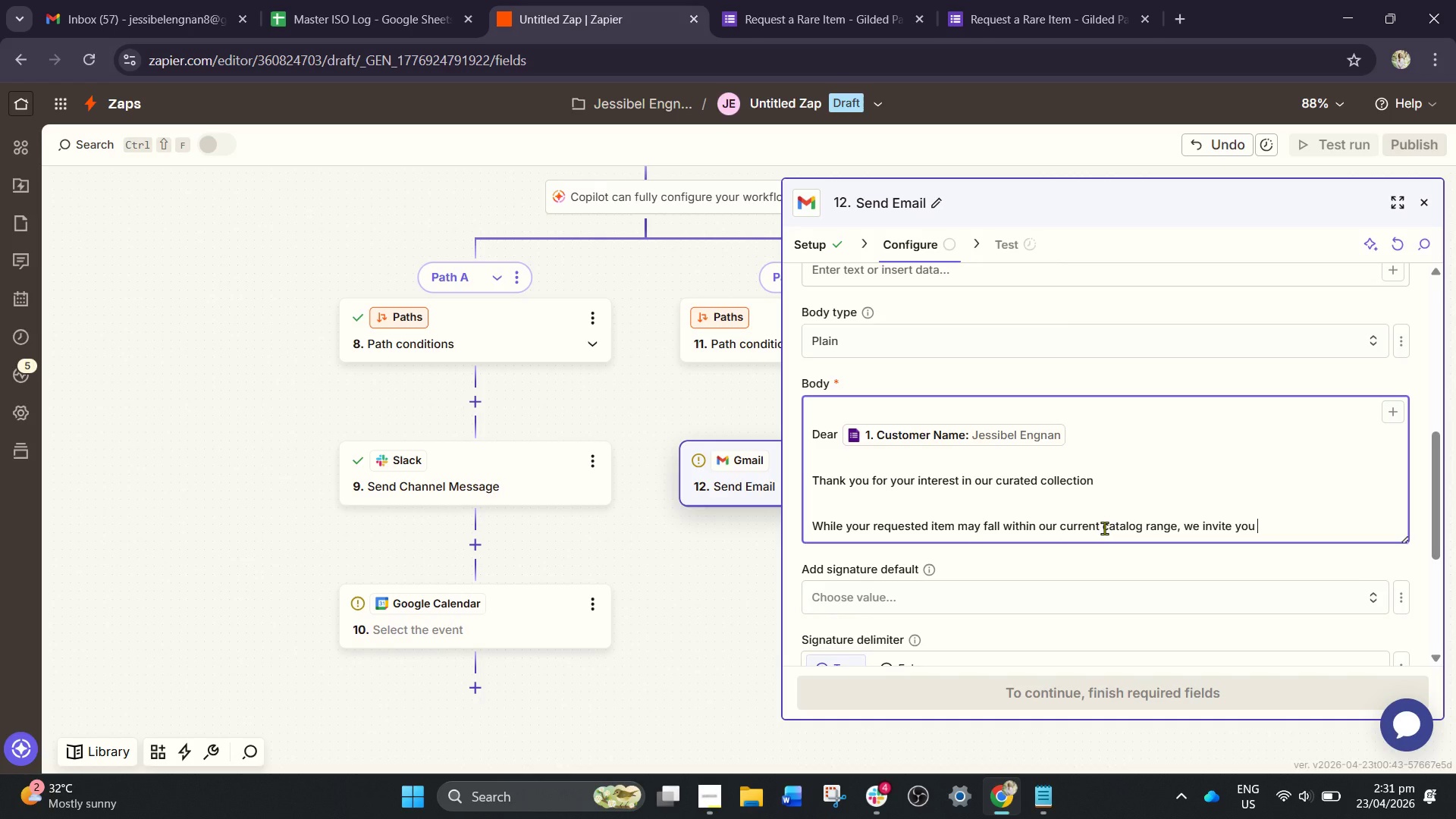 
type(to explore )
 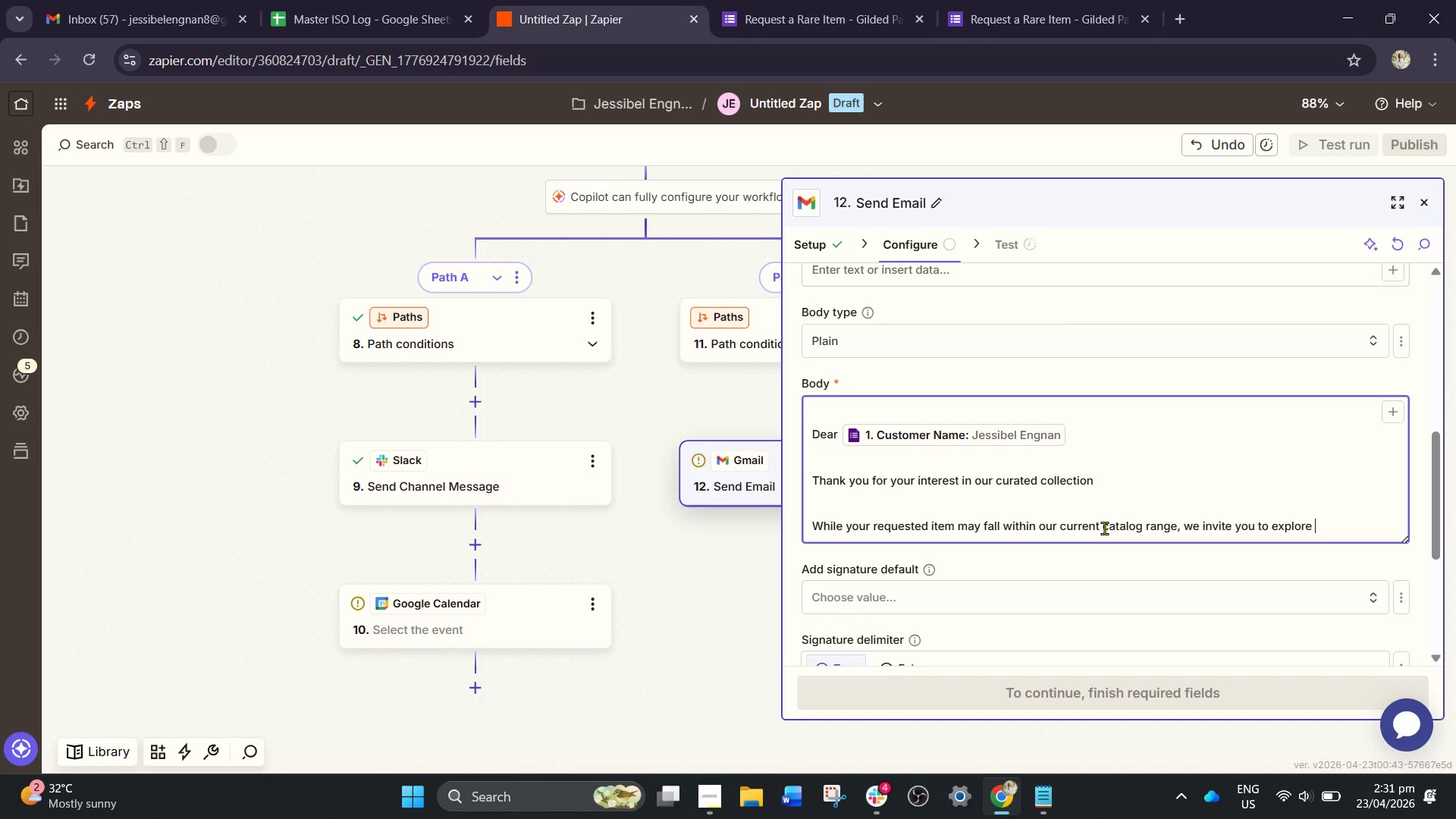 
type(our  )
key(Backspace)
type(latest)
 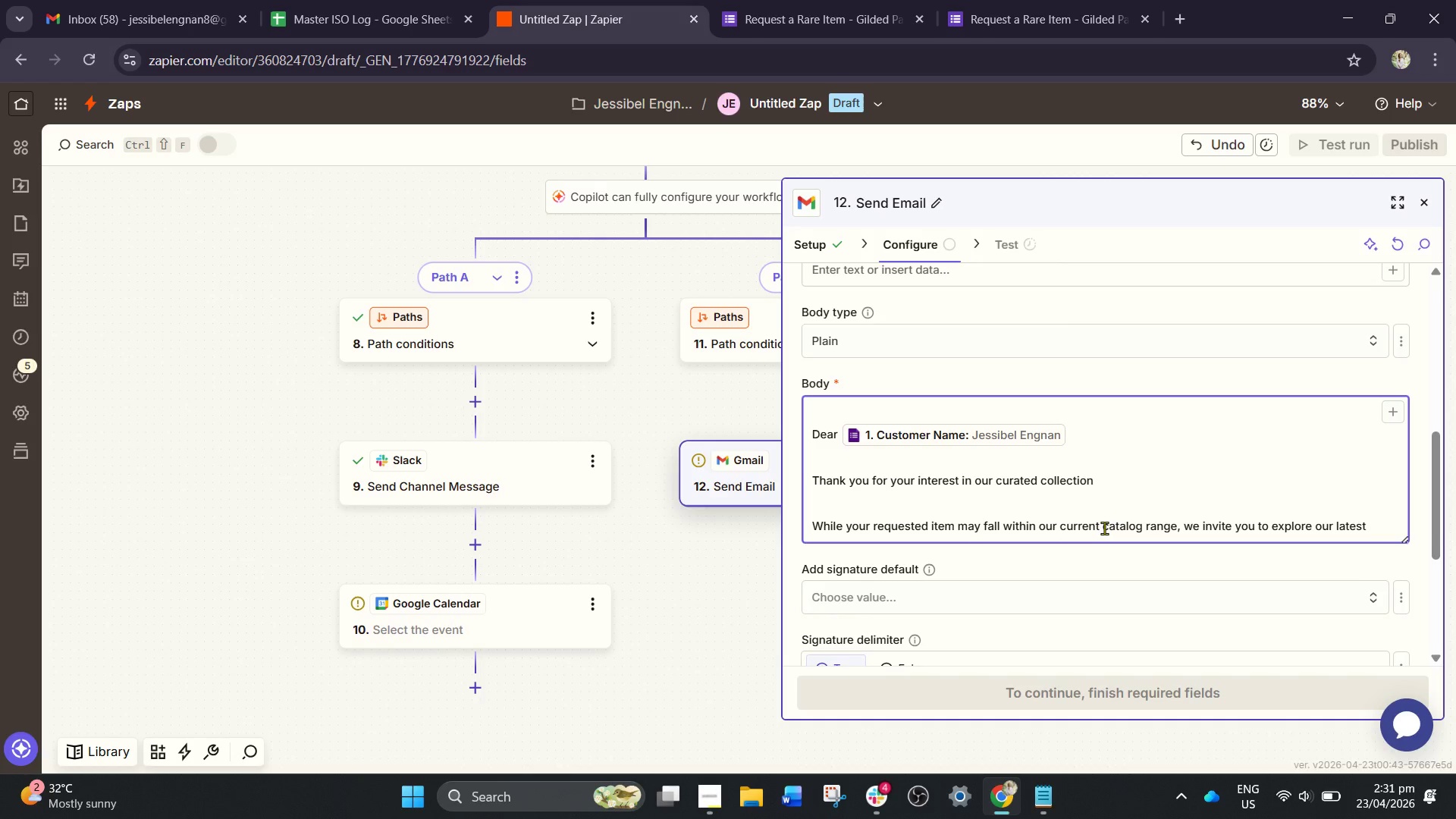 
type( available pieces)
 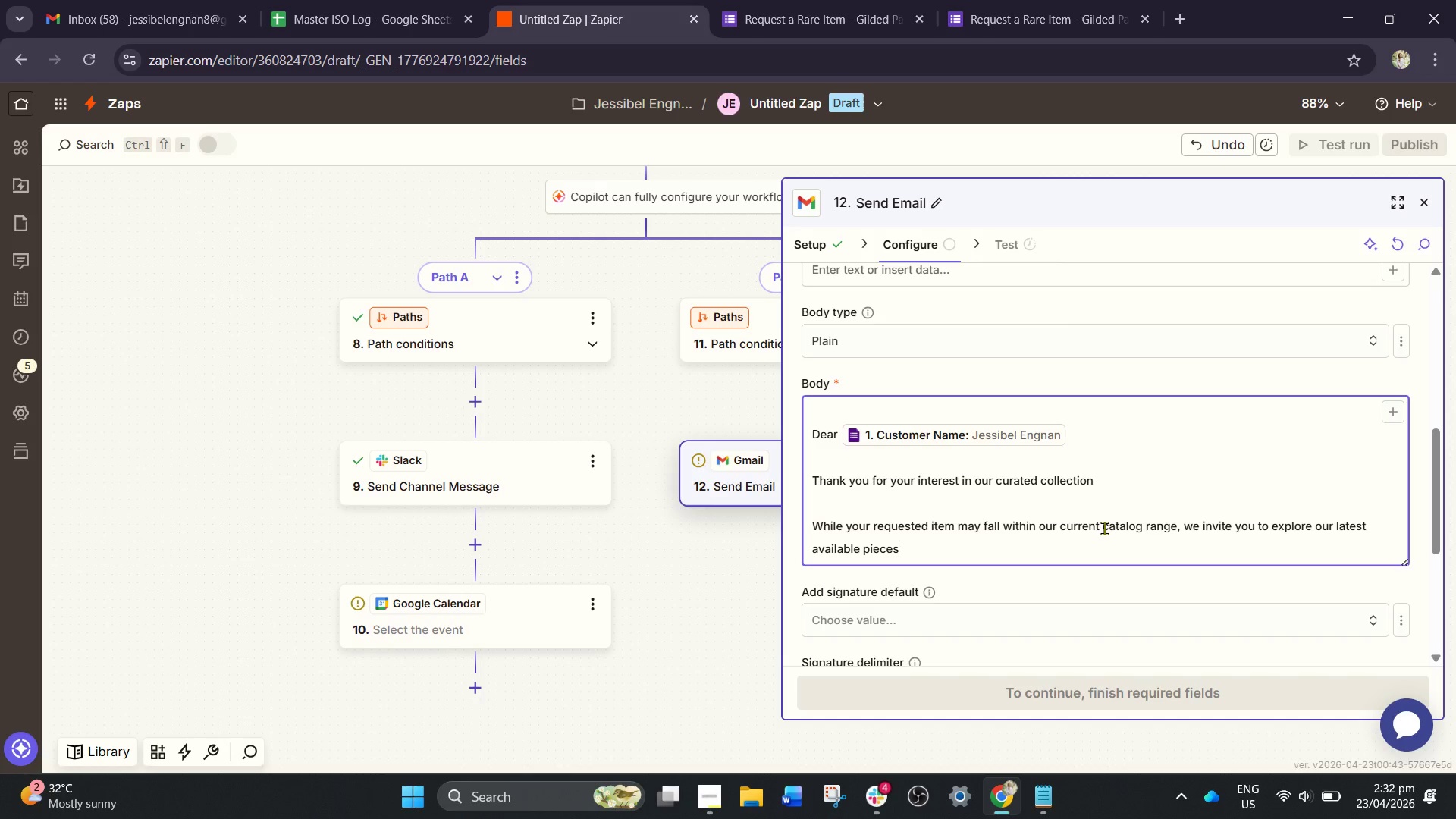 
type( here)
 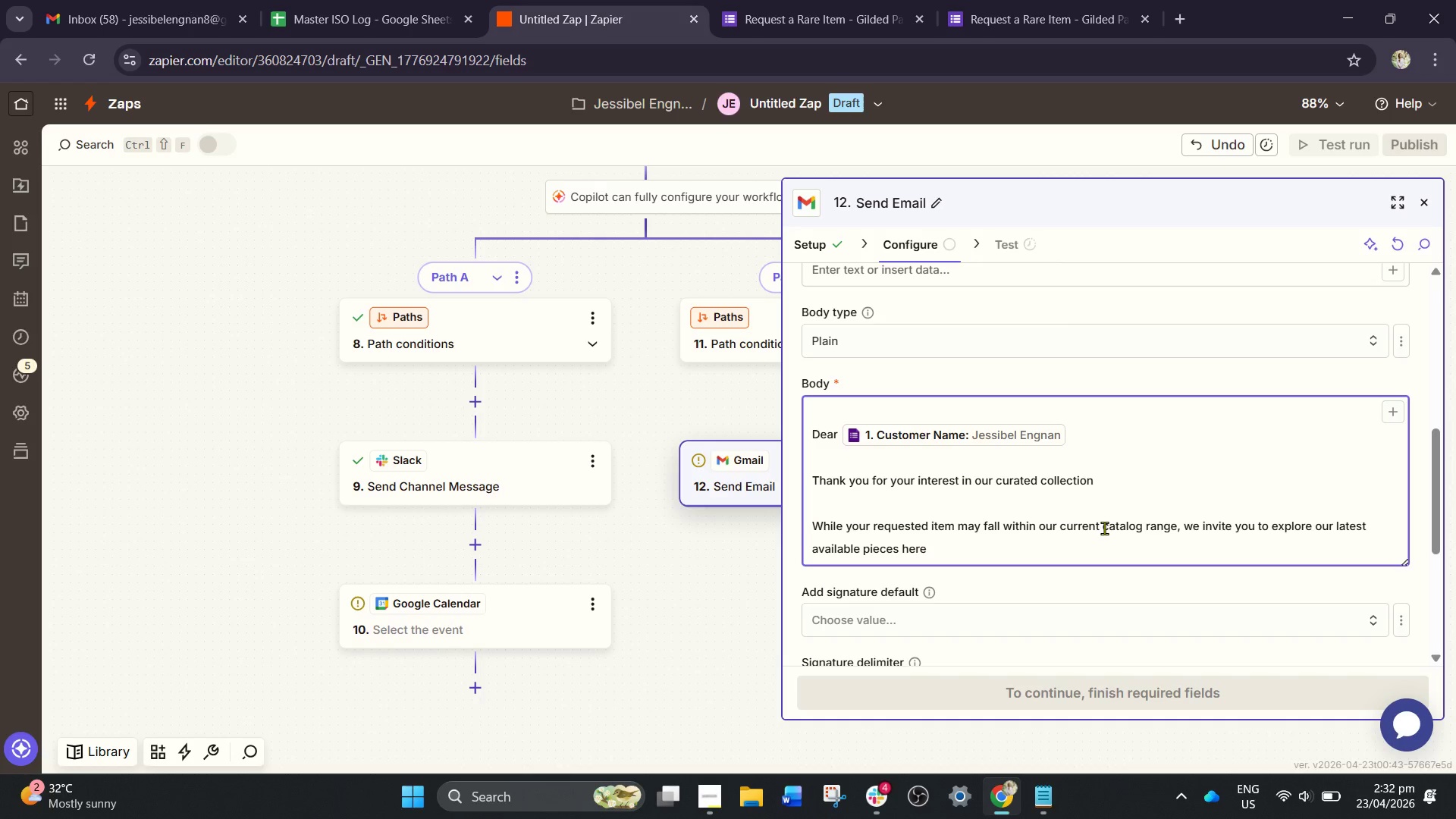 
wait(5.91)
 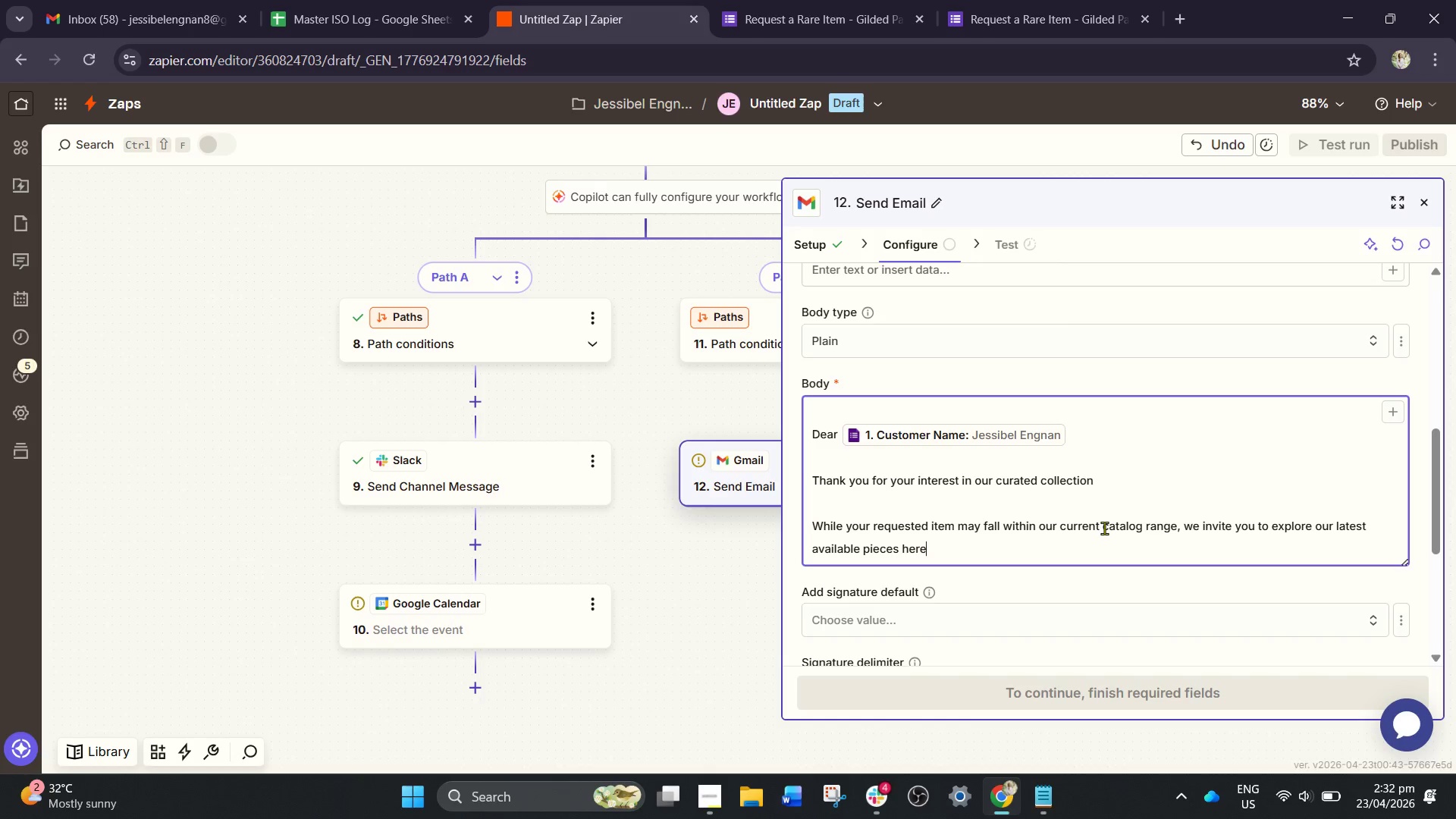 
key(Shift+Semicolon)
 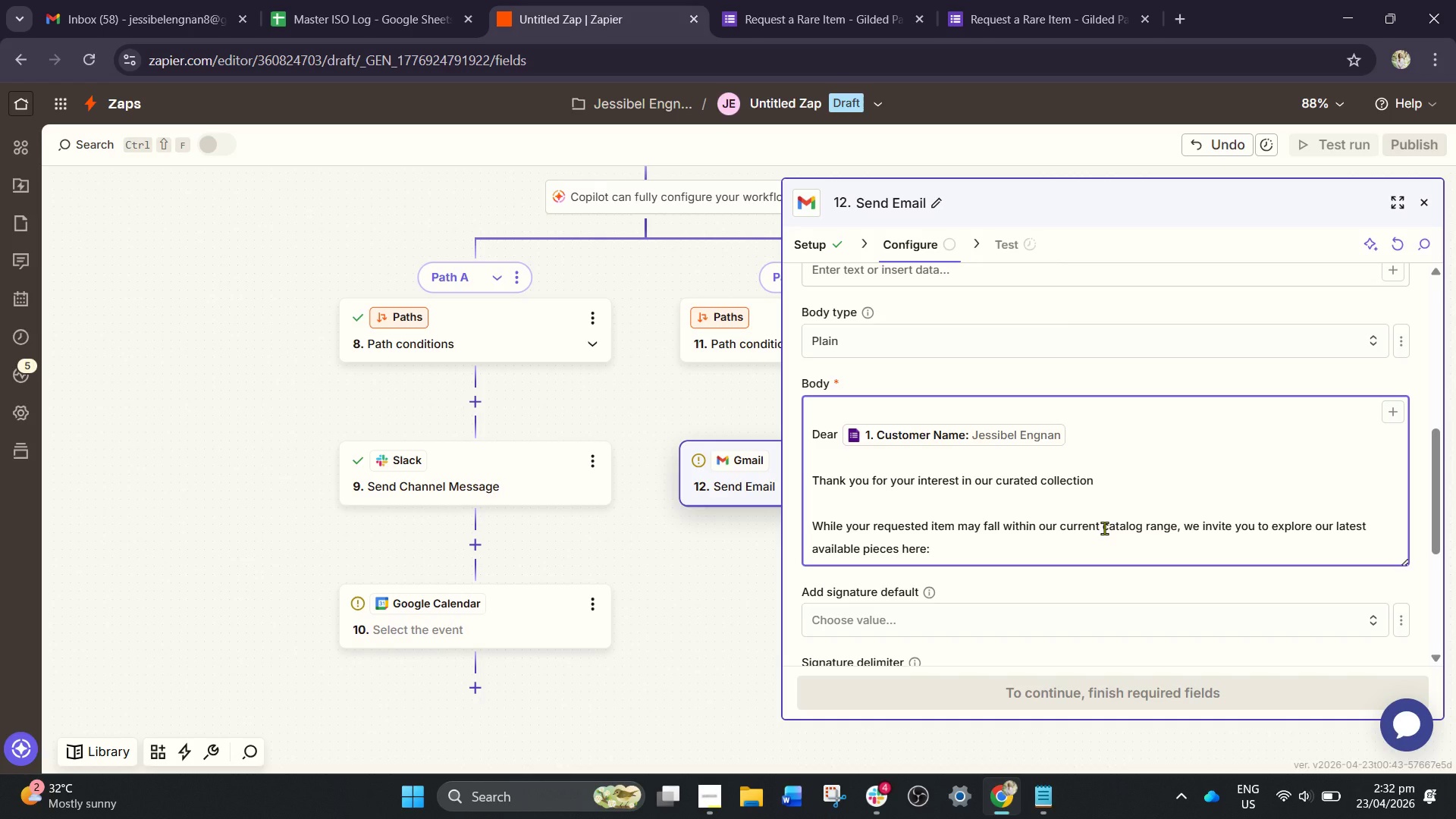 
wait(8.95)
 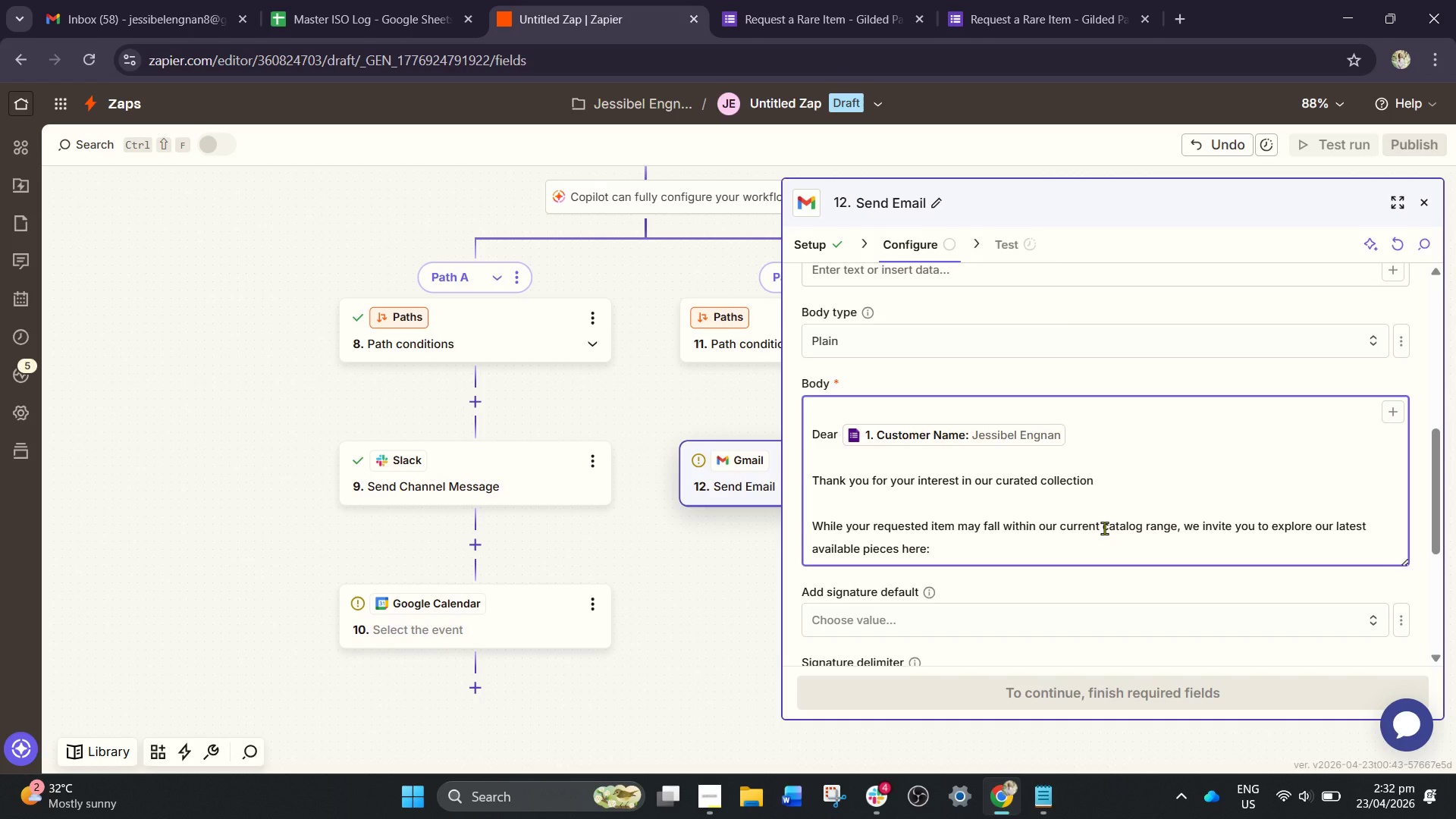 
key(BracketLeft)
 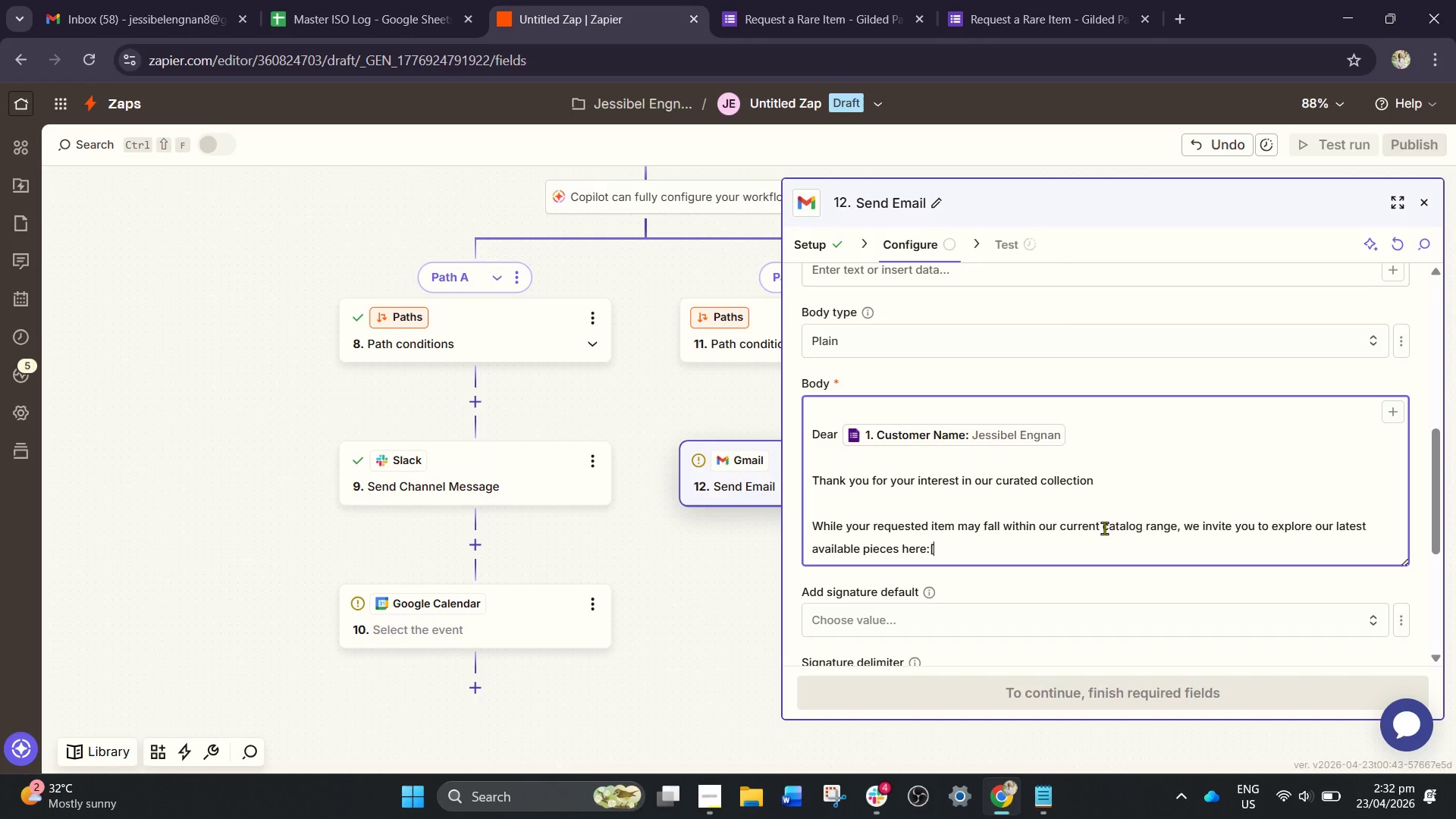 
type(Insert Catalog Link])
 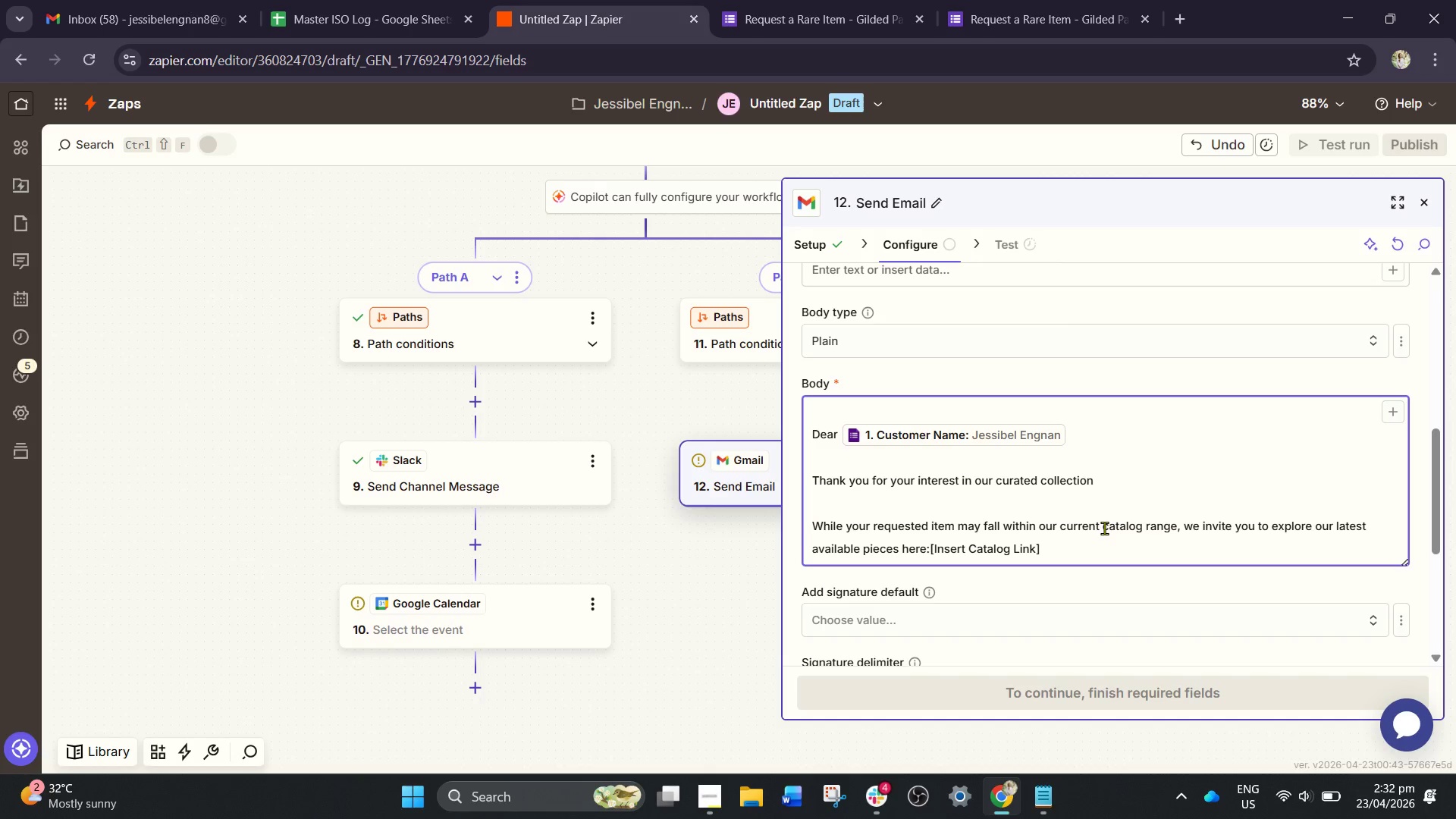 
key(Enter)
 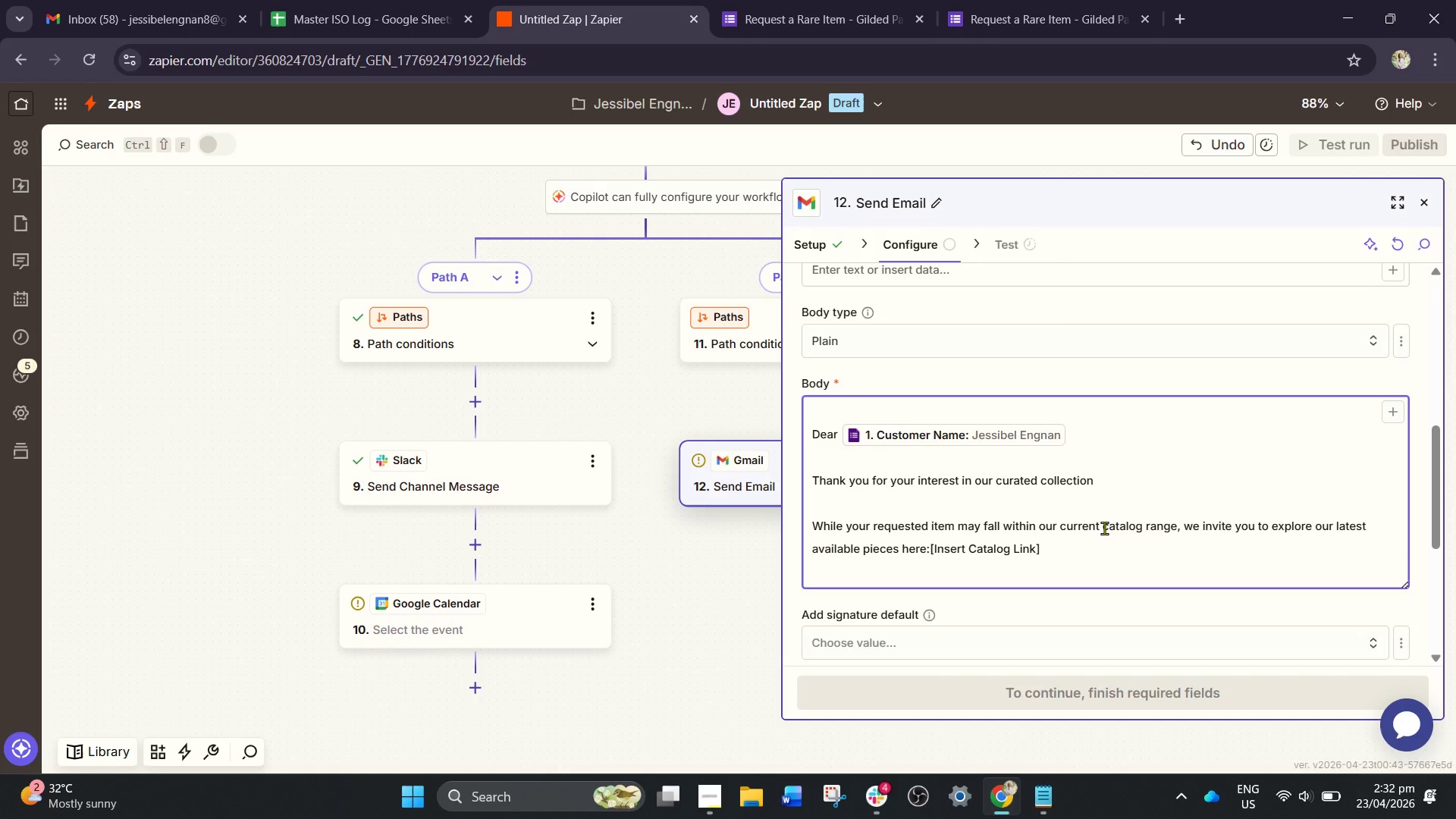 
key(Enter)
 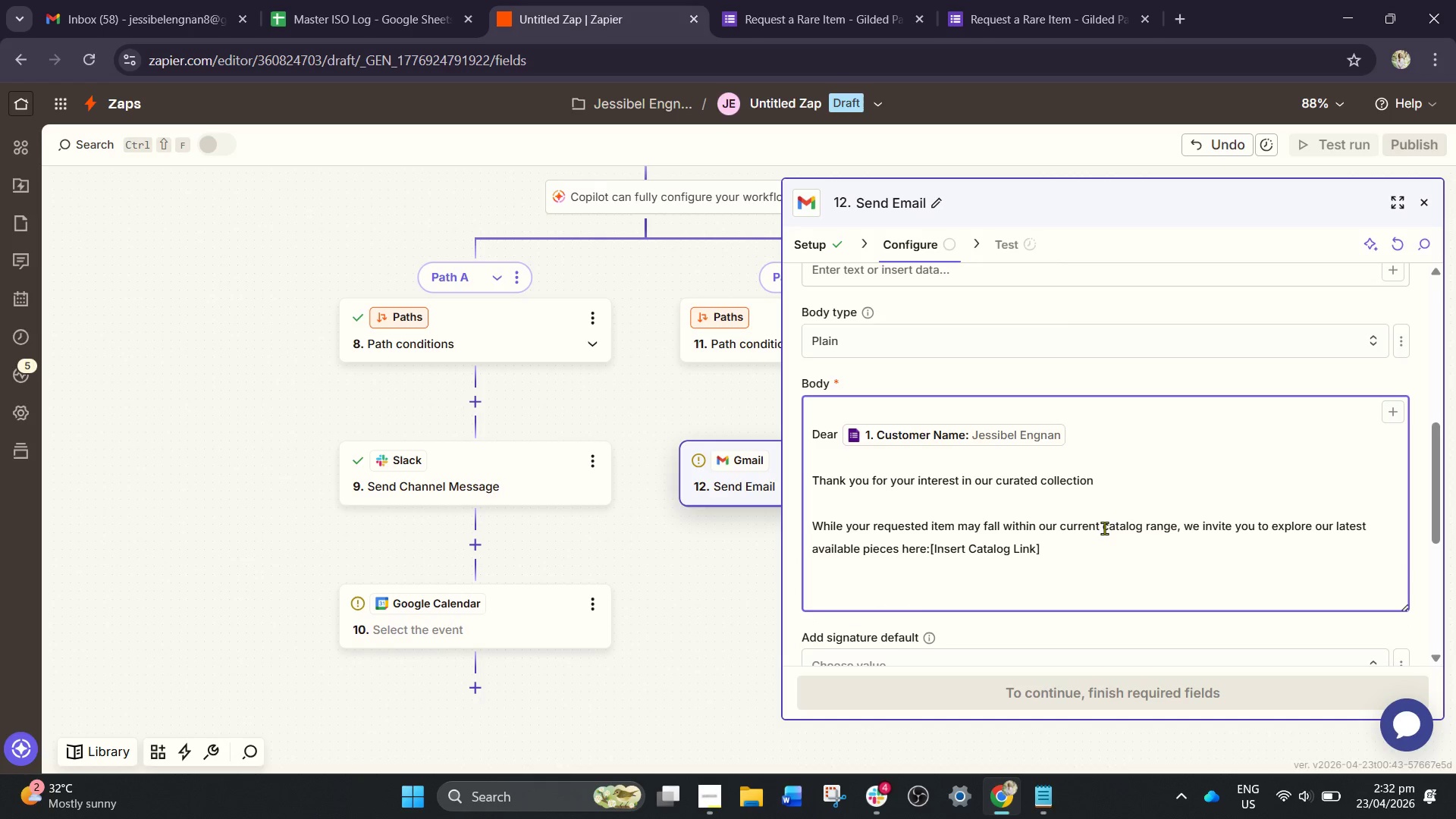 
type(If you are see )
key(Backspace)
type(king sometu)
key(Backspace)
type(ing )
 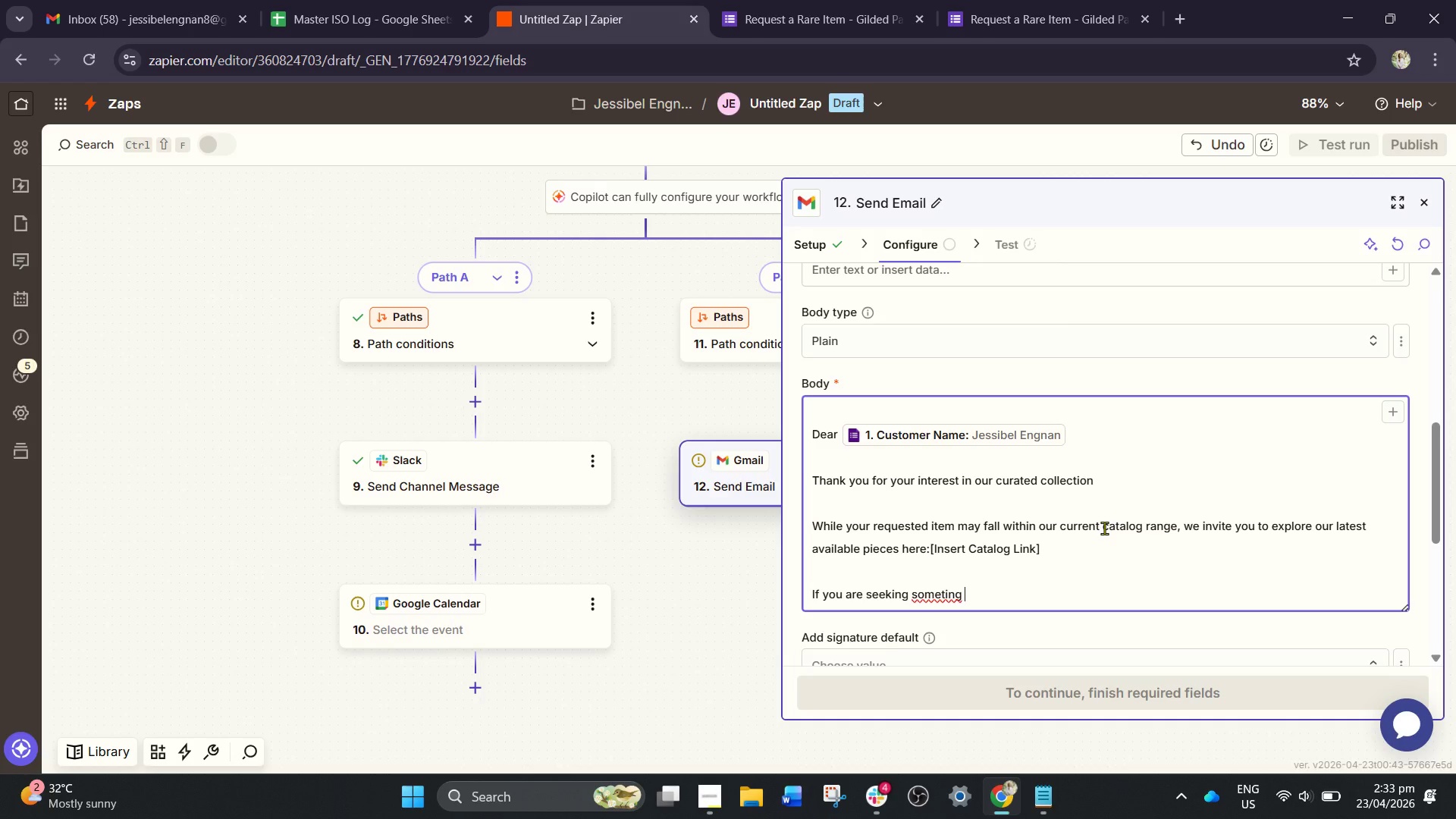 
wait(7.55)
 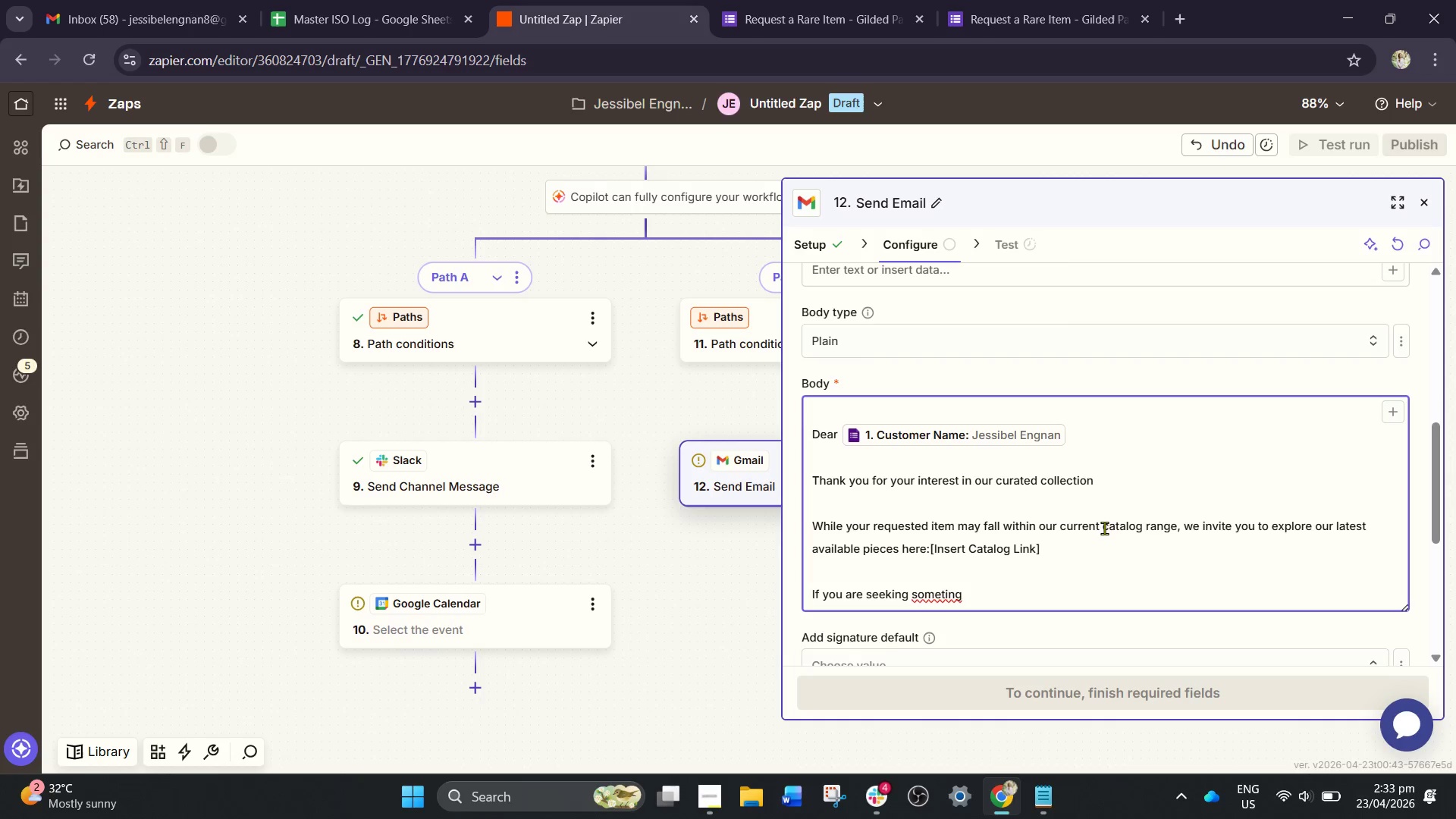 
key(Backspace)
key(Backspace)
key(Backspace)
key(Backspace)
type(hing )
 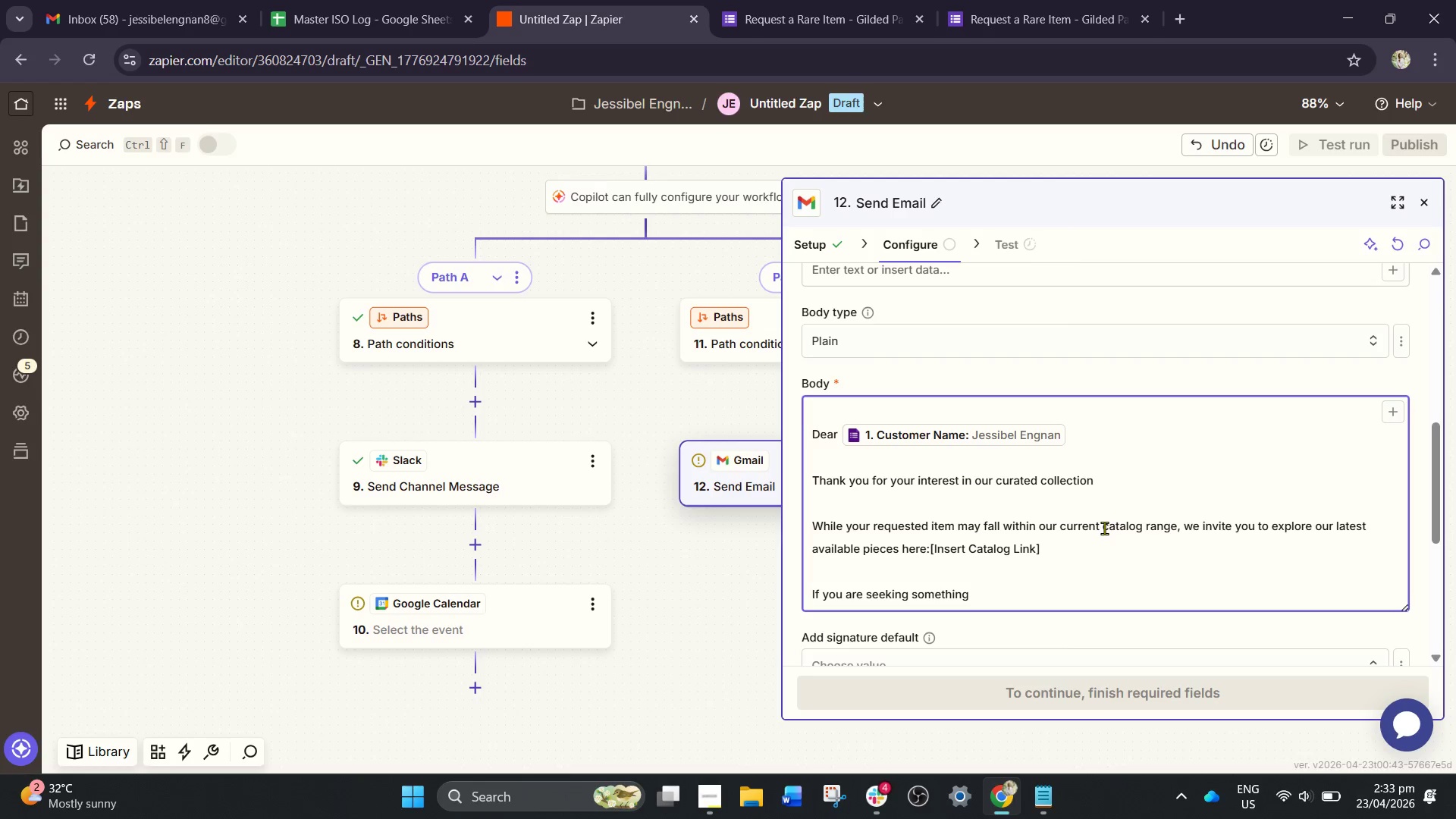 
type(more )
 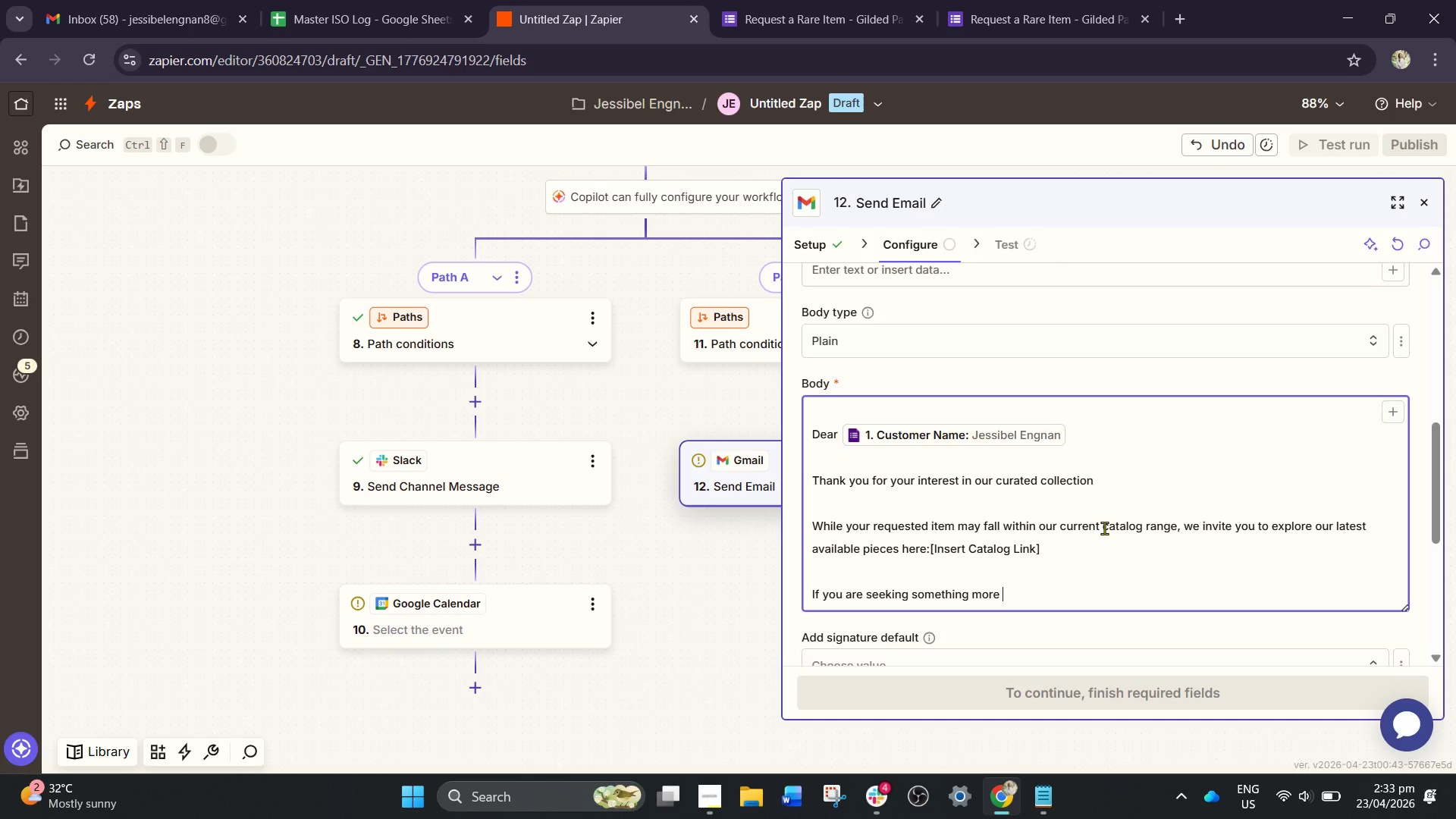 
type(spacific or rare)
 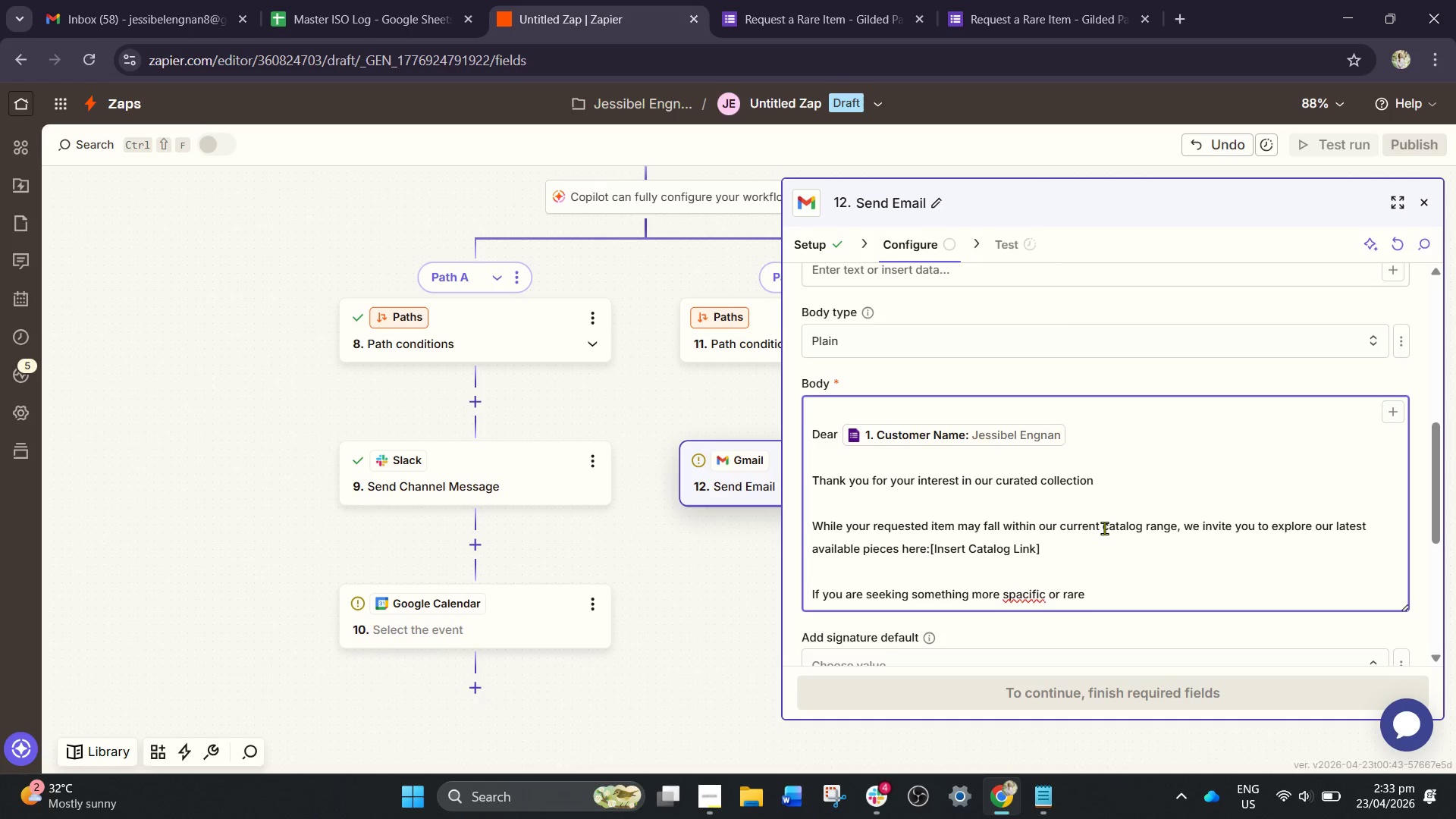 
key(Backspace)
 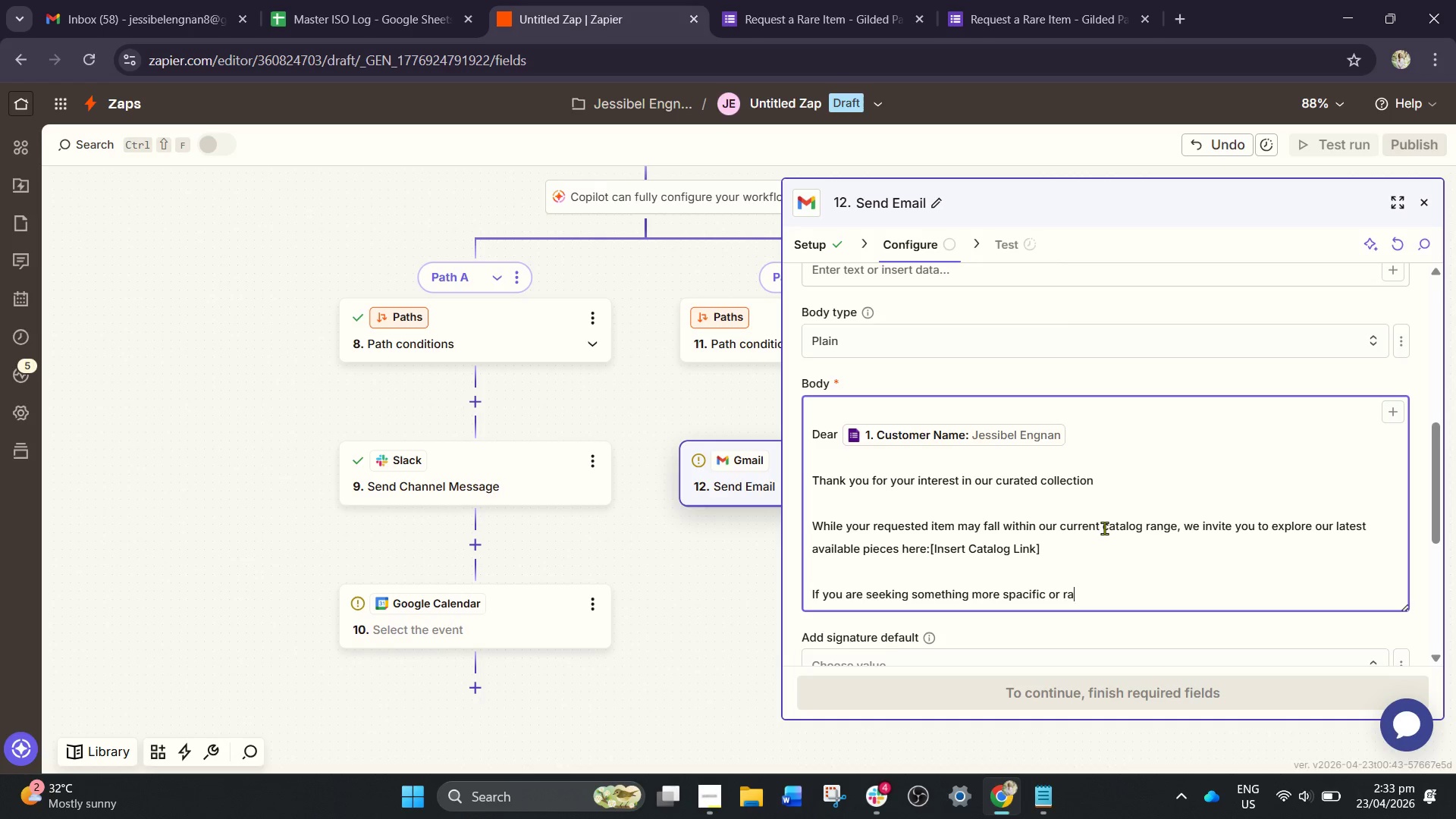 
key(Backspace)
 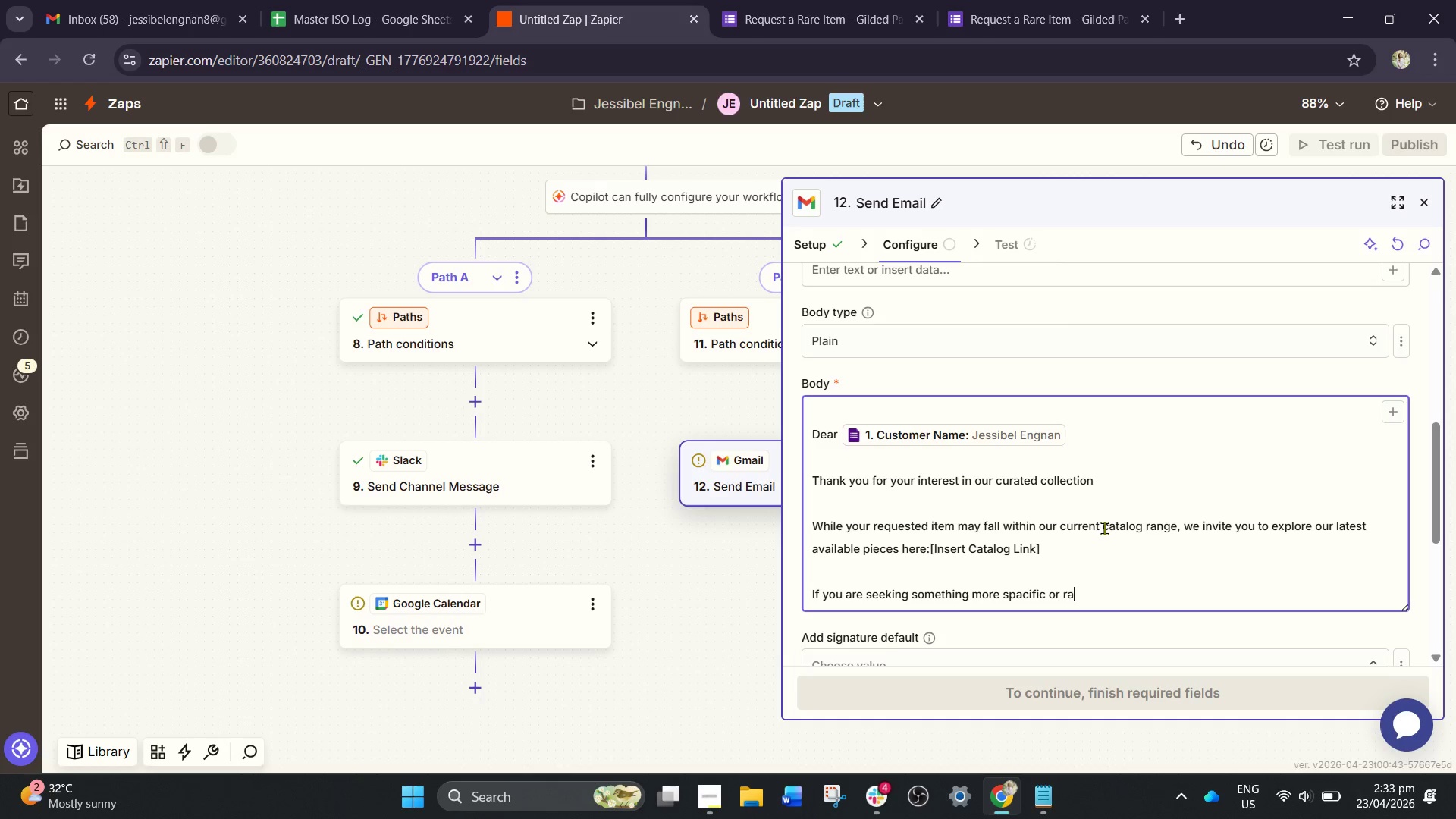 
key(Backspace)
 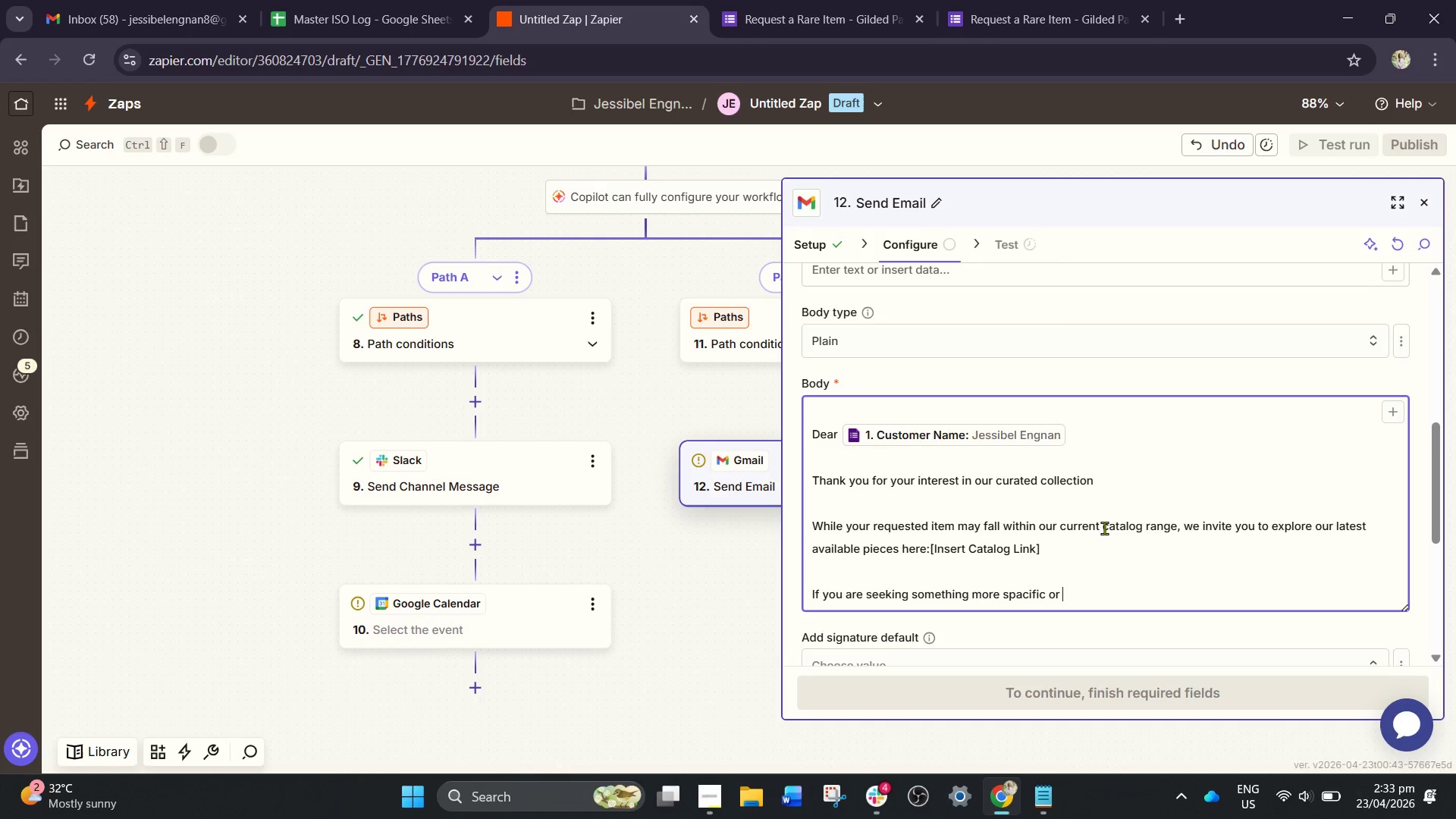 
key(Backspace)
 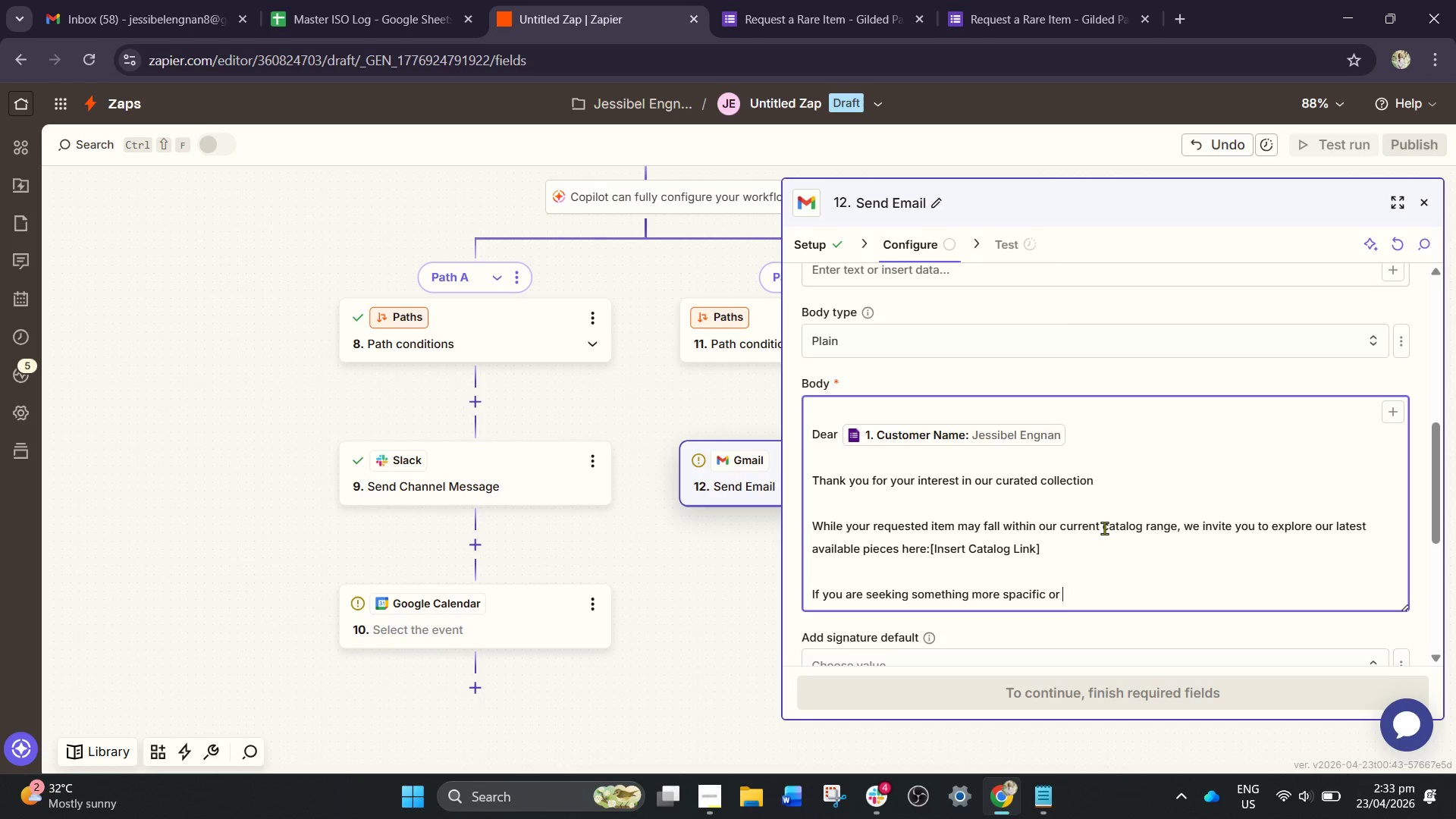 
key(Backspace)
 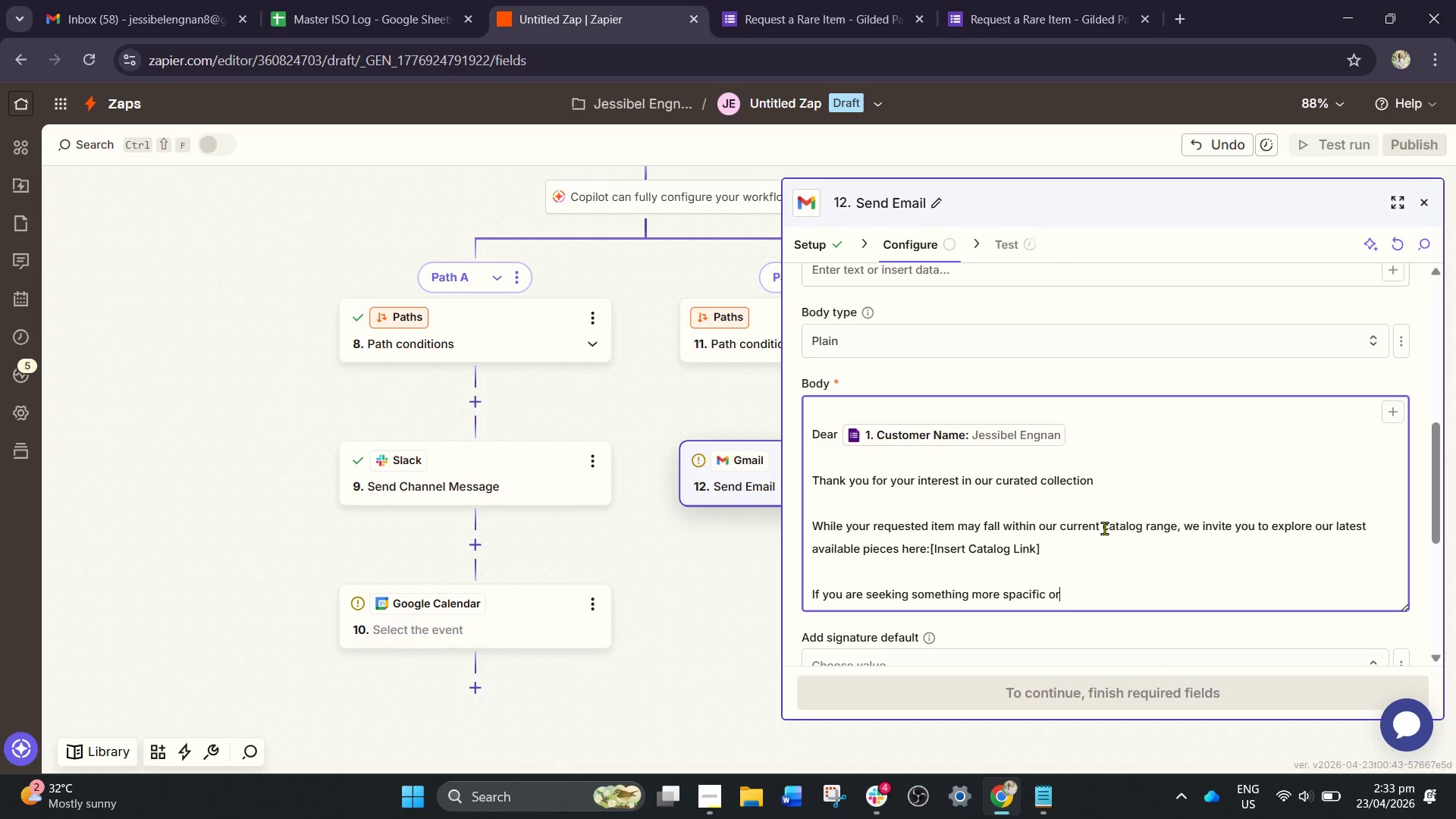 
key(Backspace)
 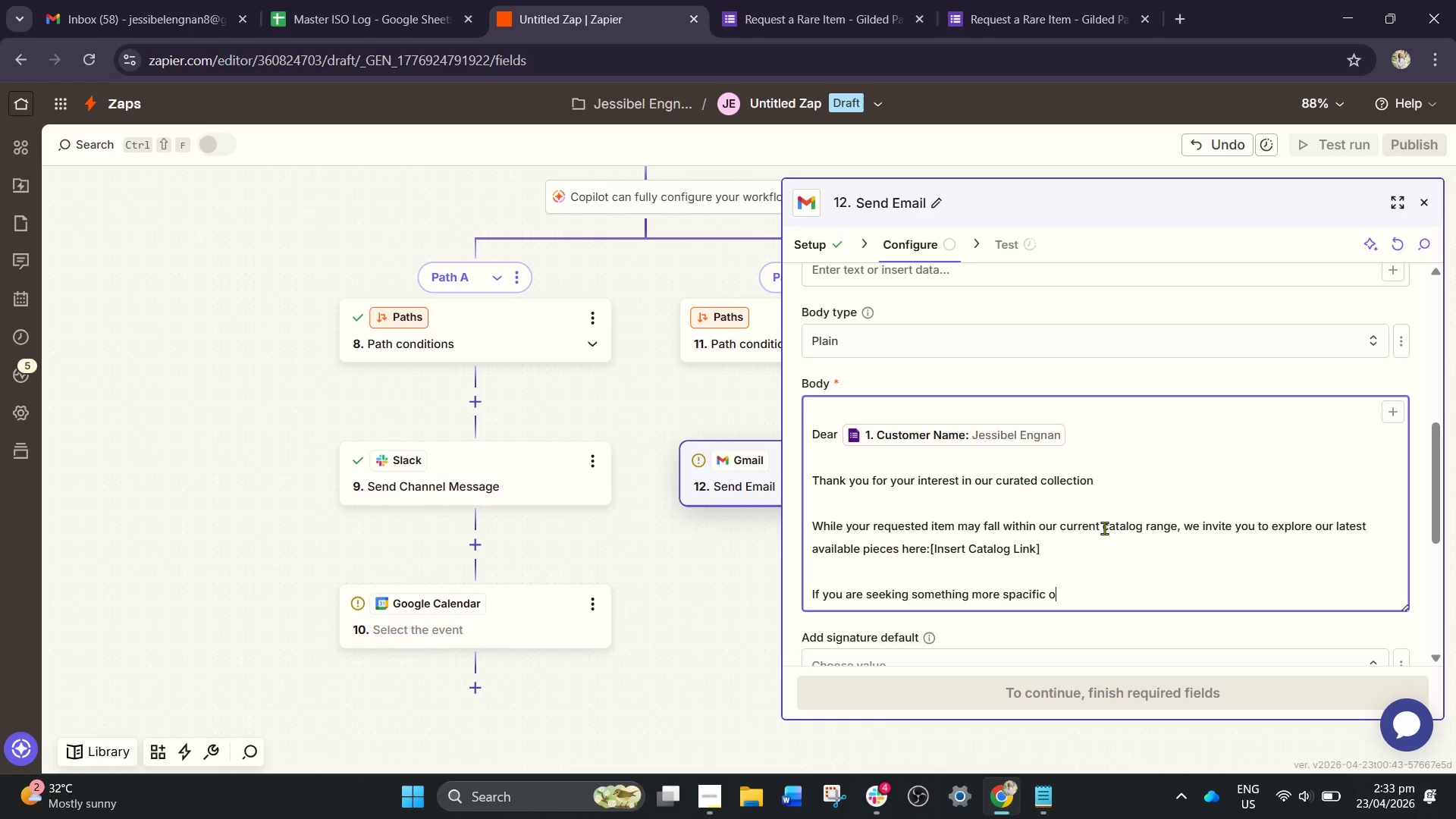 
key(Backspace)
 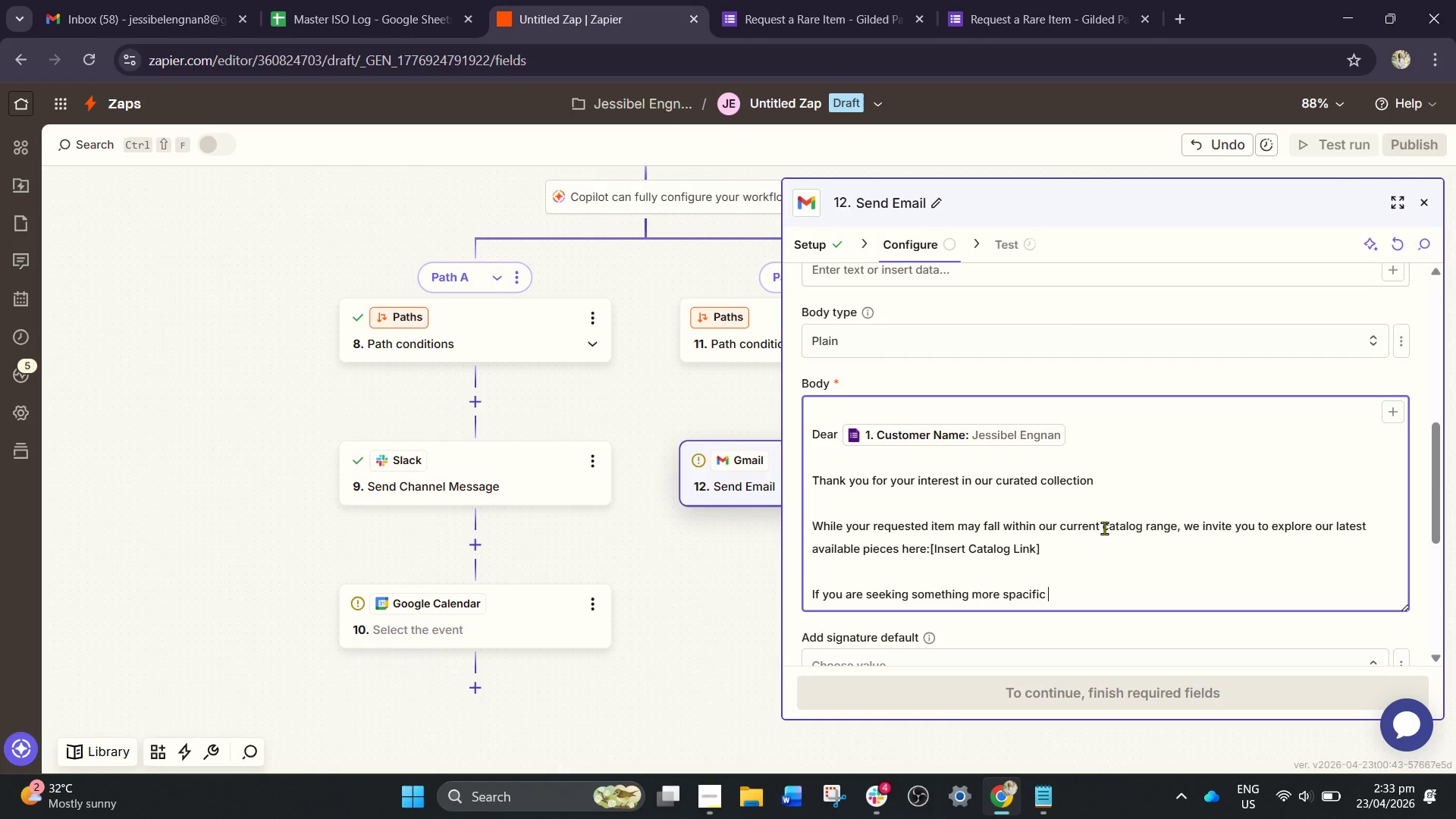 
key(Backspace)
 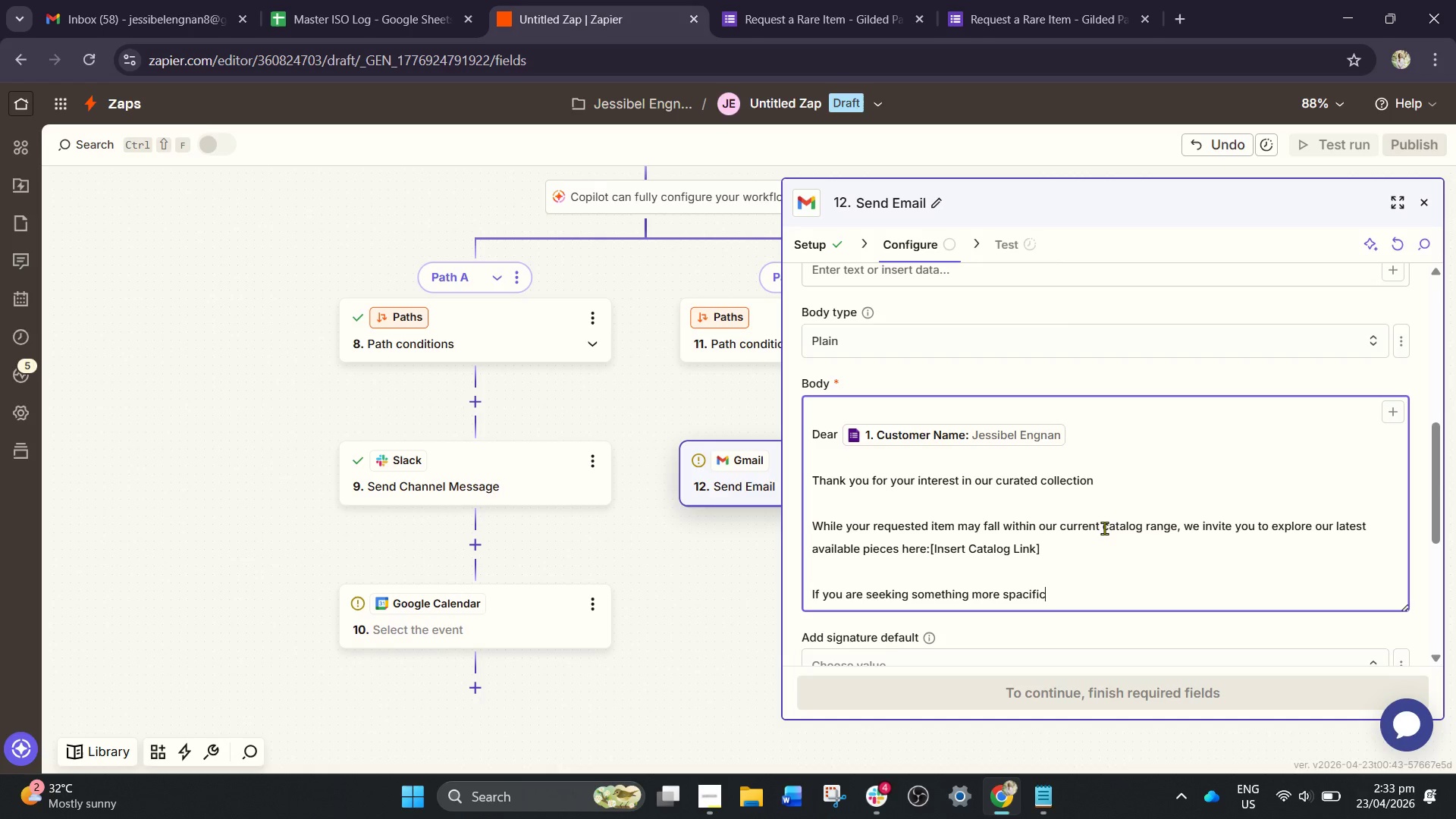 
key(Backspace)
 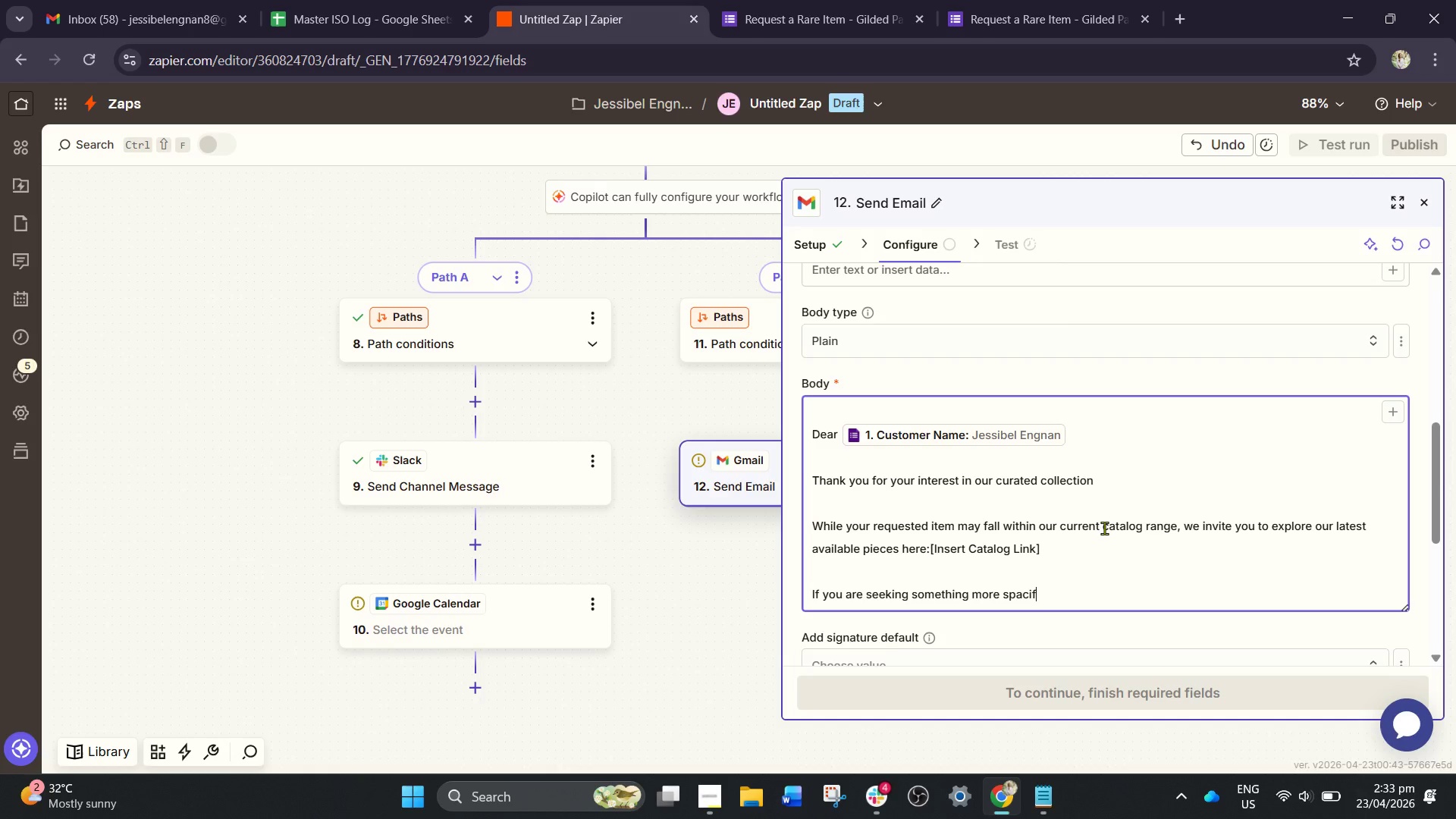 
key(Backspace)
 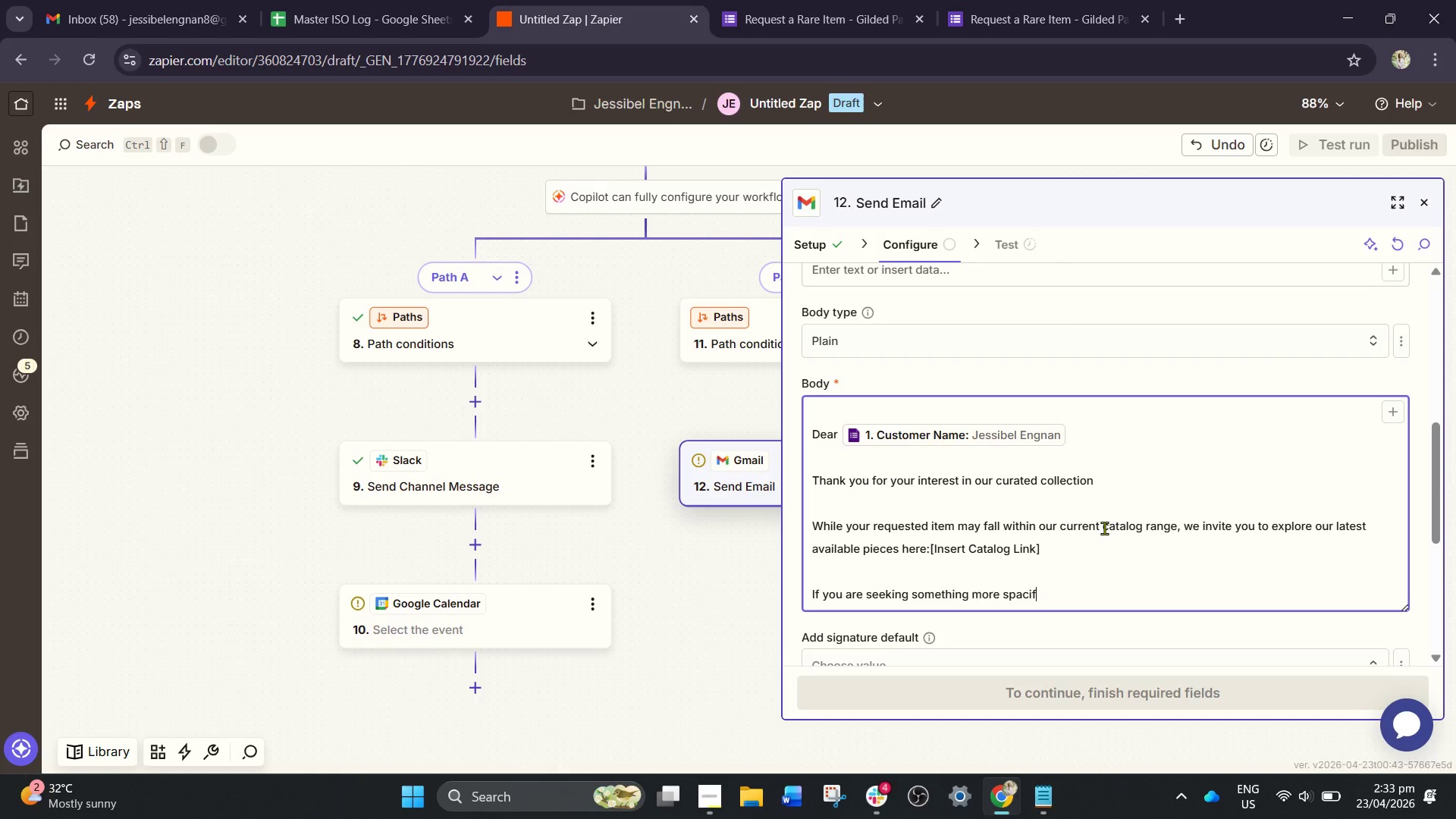 
key(Backspace)
 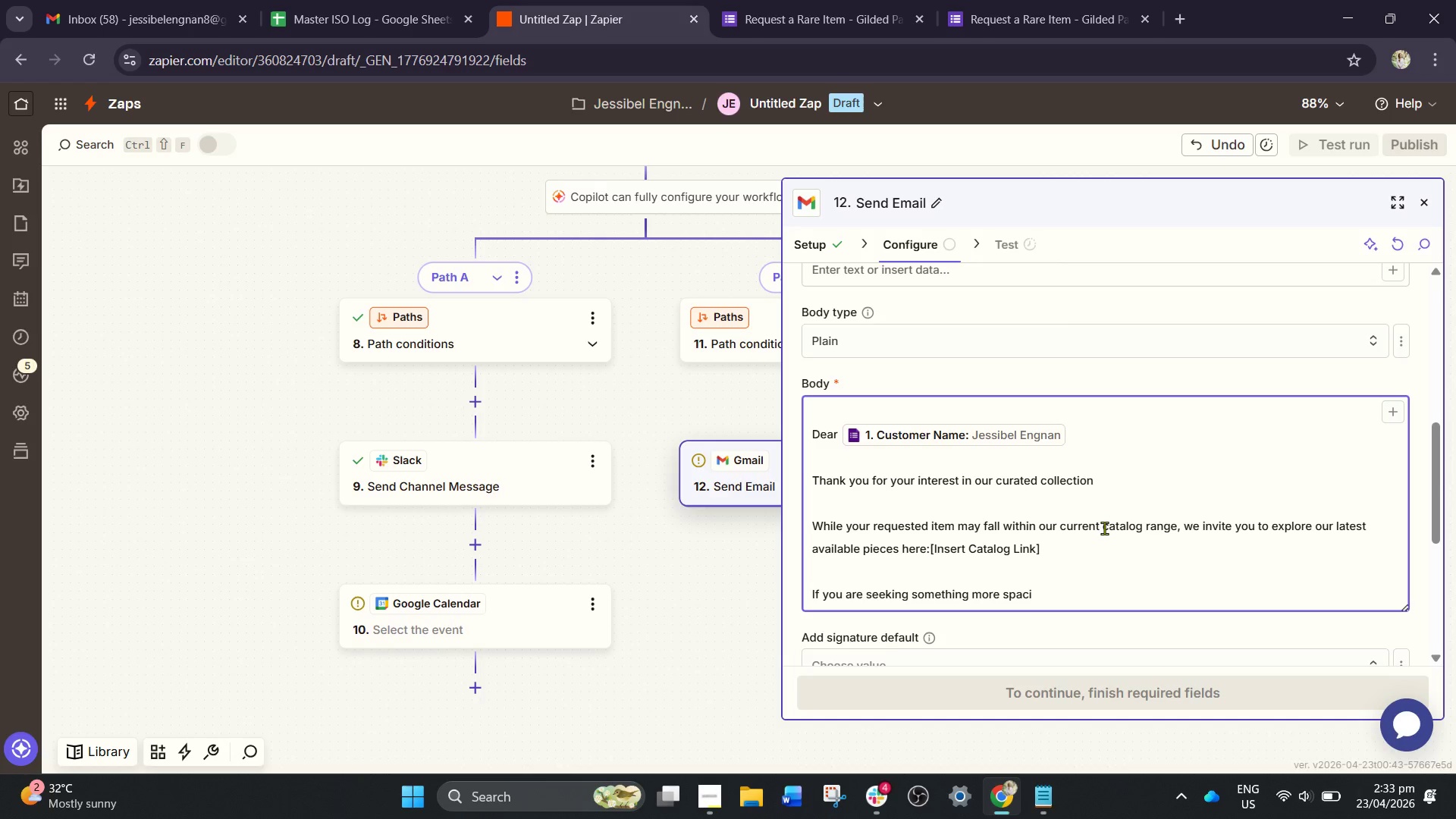 
type(fic)
 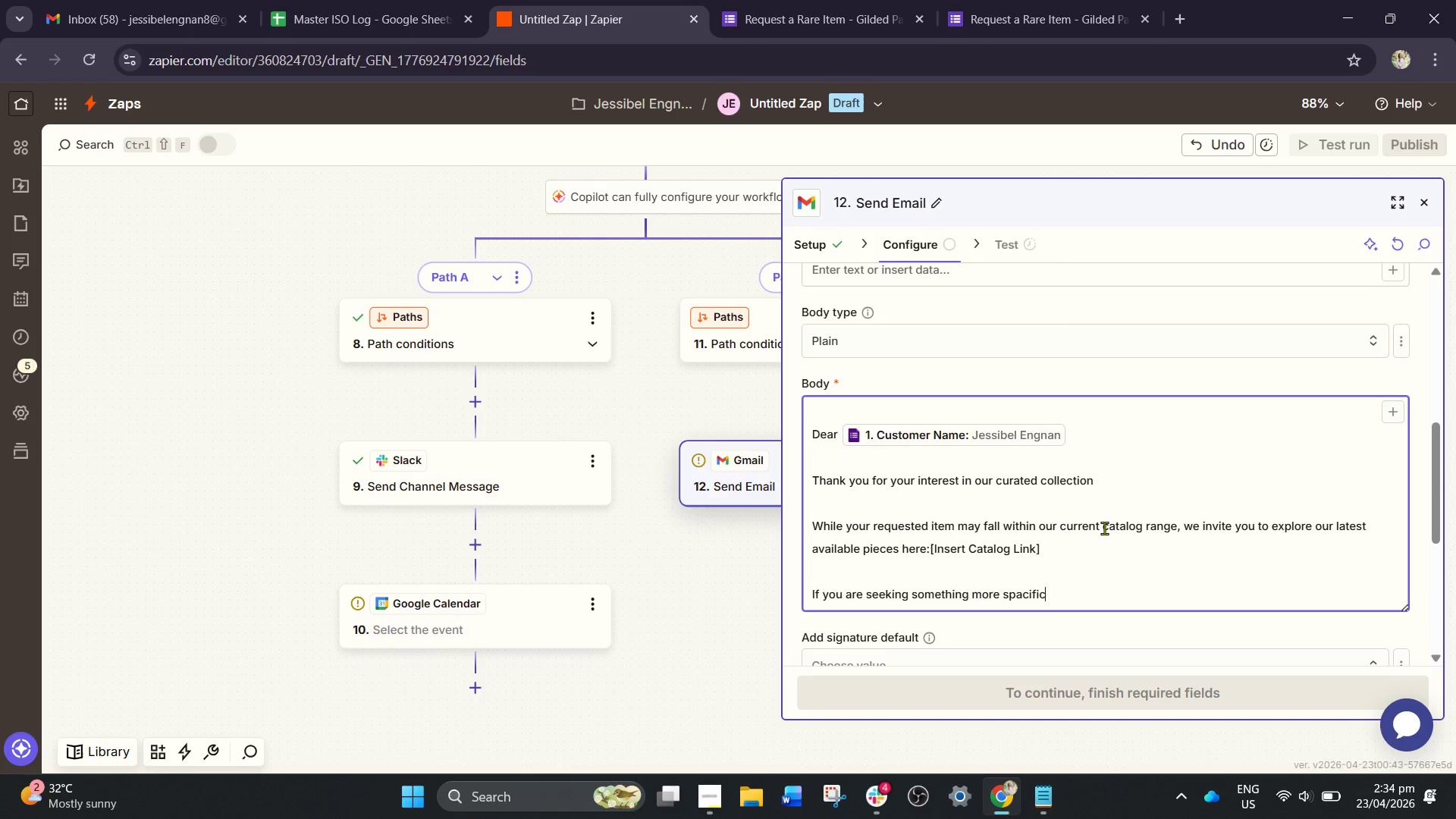 
wait(9.33)
 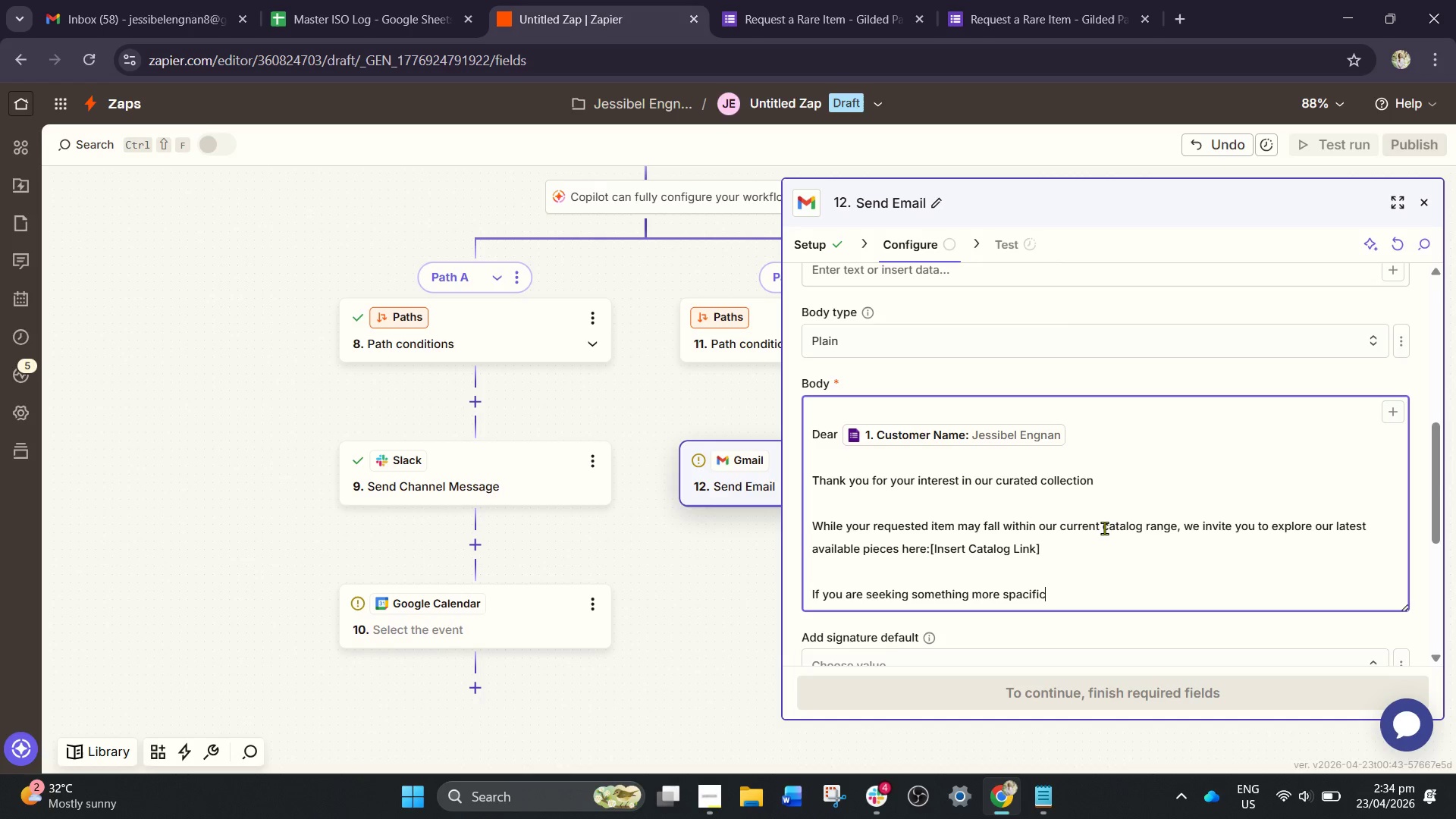 
left_click([1025, 594])
 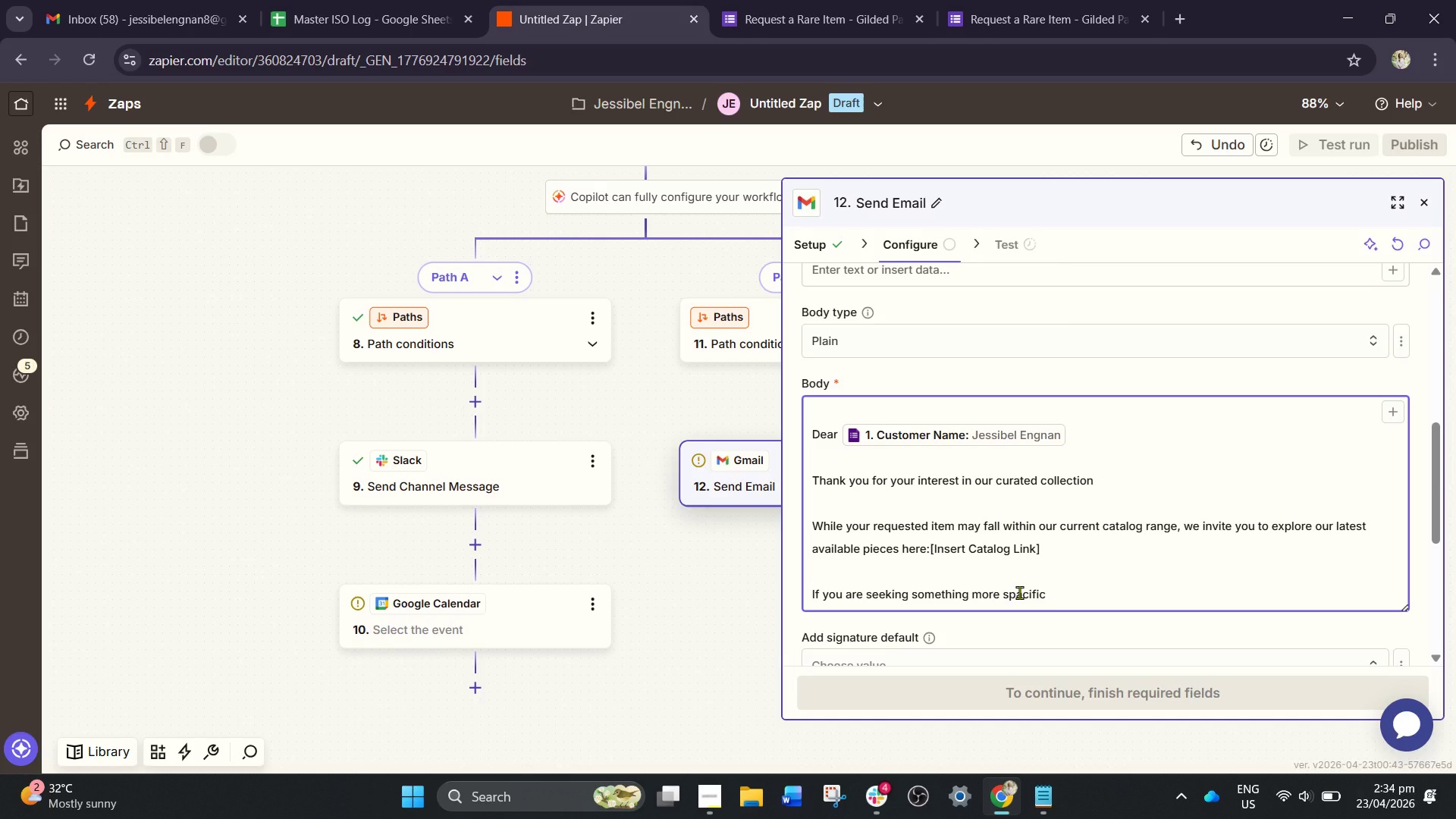 
key(Backspace)
 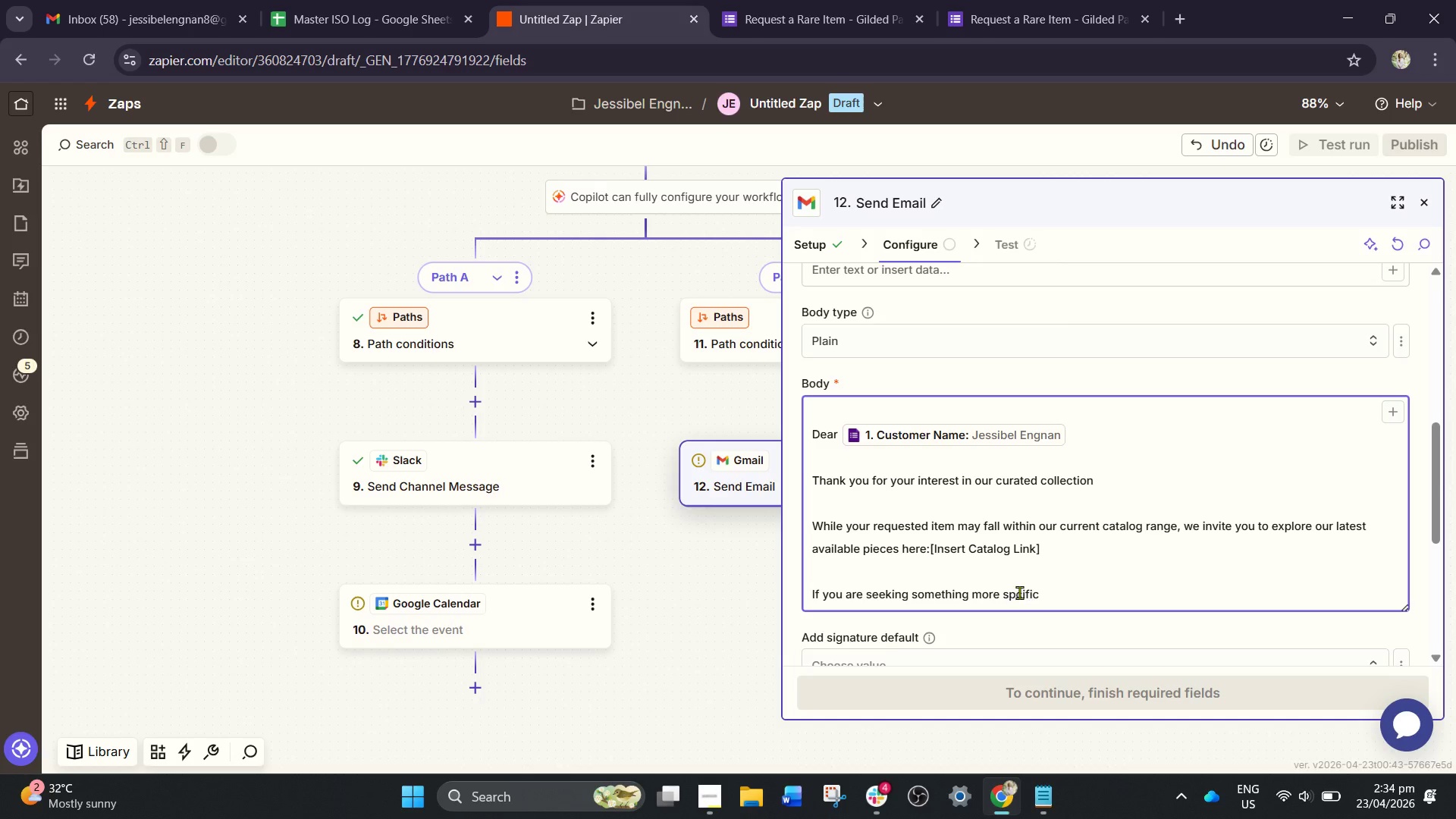 
key(E)
 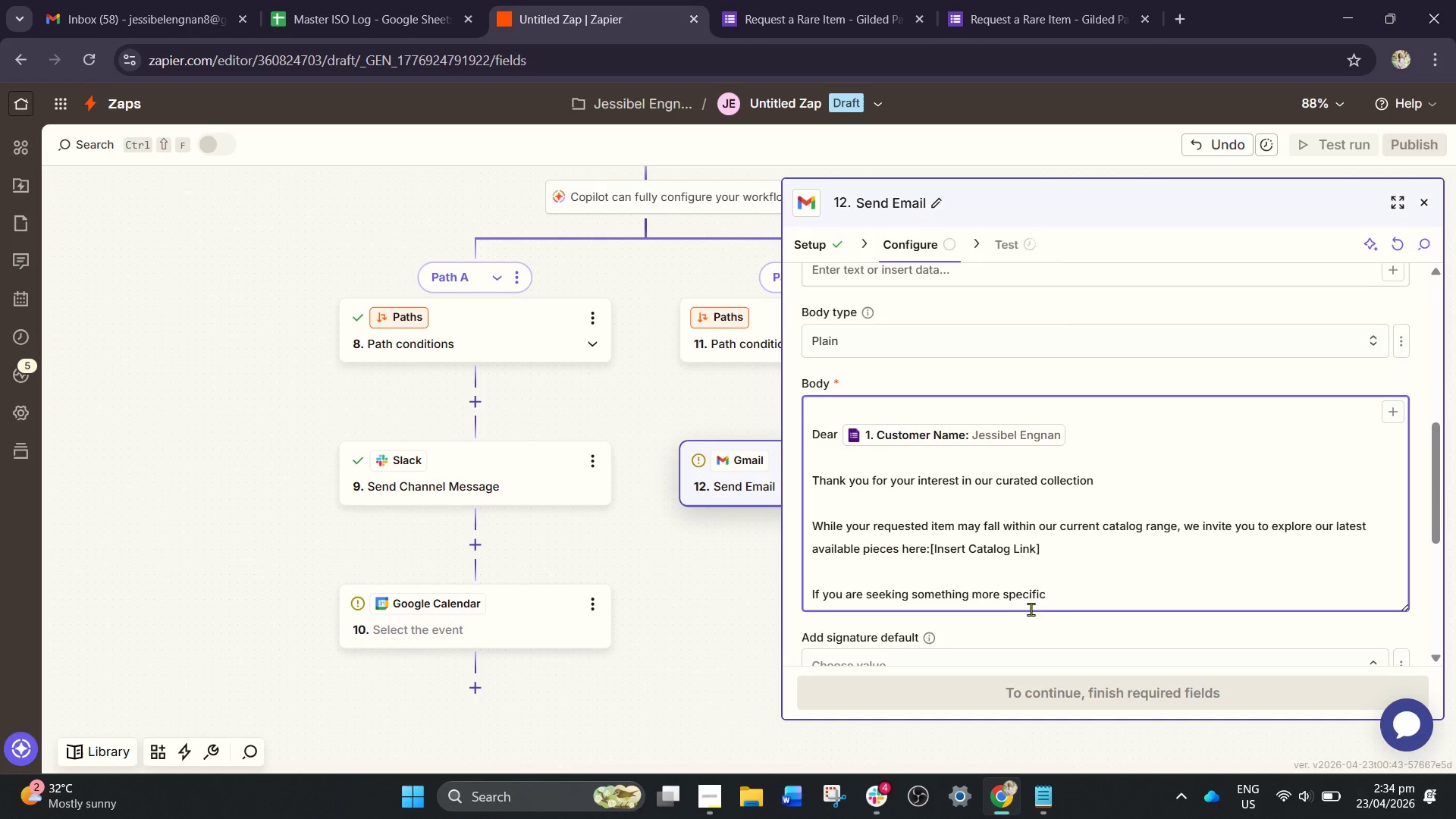 
left_click([1051, 595])
 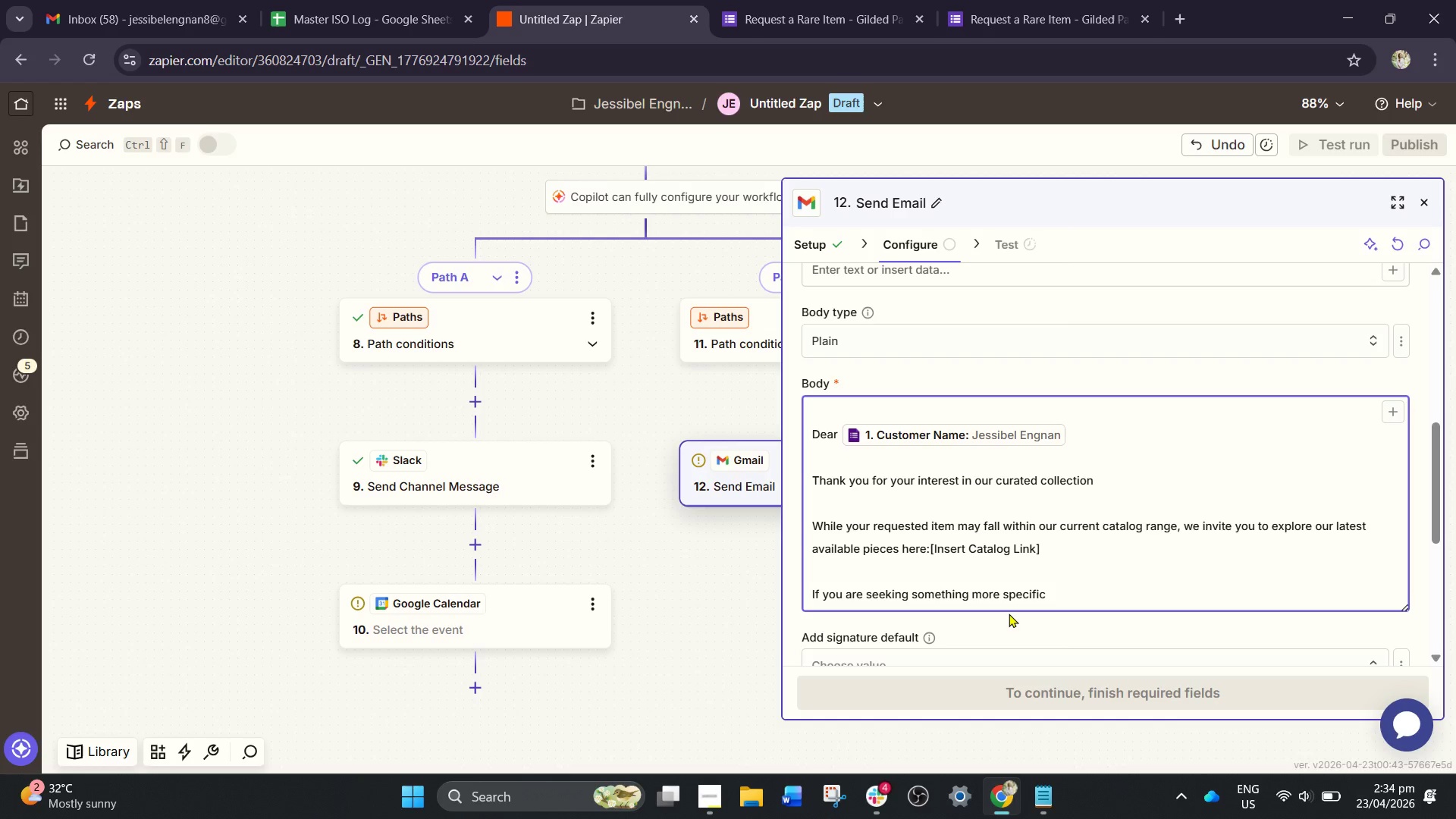 
type( or rare )
key(Backspace)
type(, feel free to reply)
 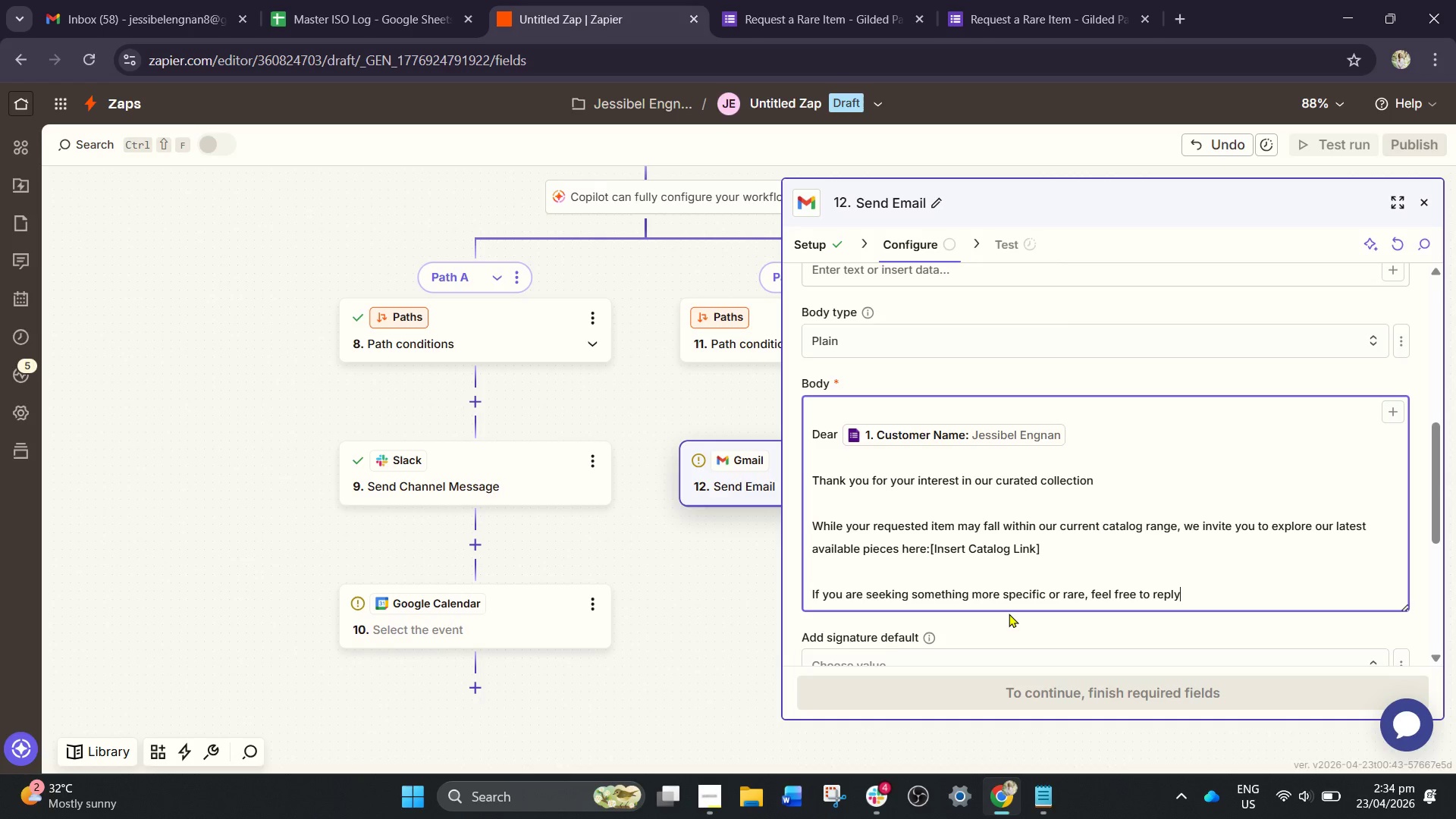 
type( to this message )
 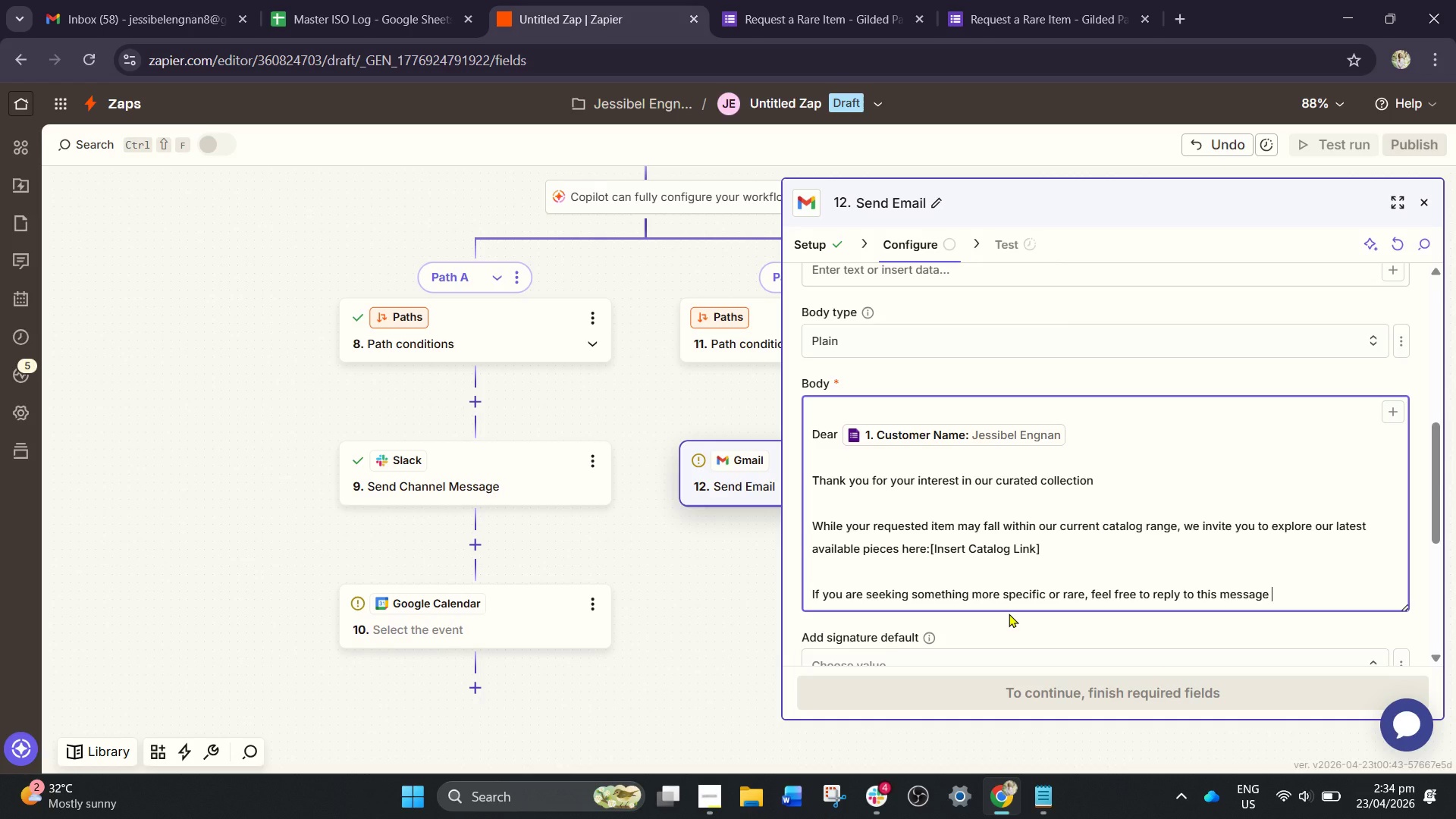 
key(Backspace)
 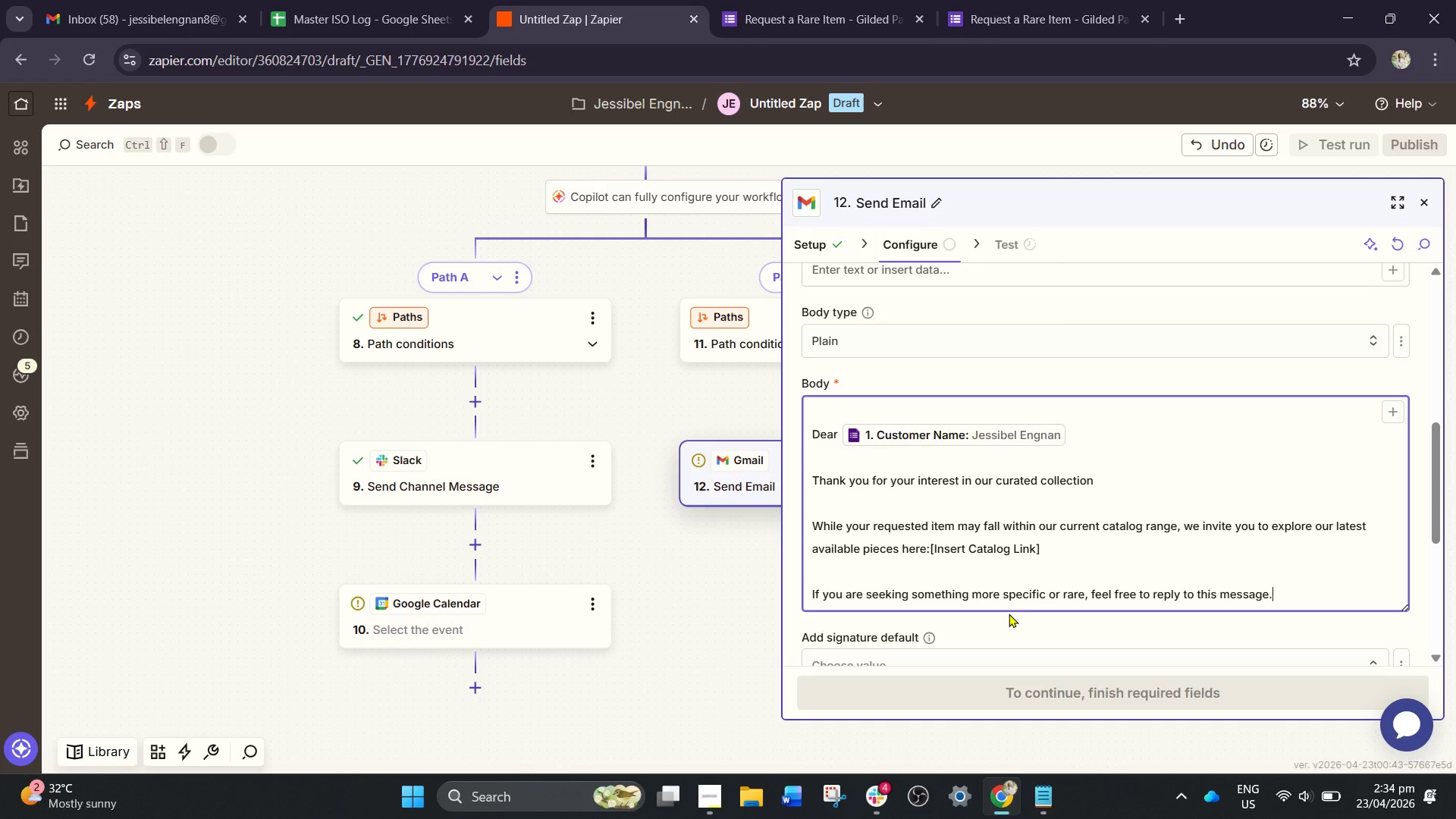 
key(Period)
 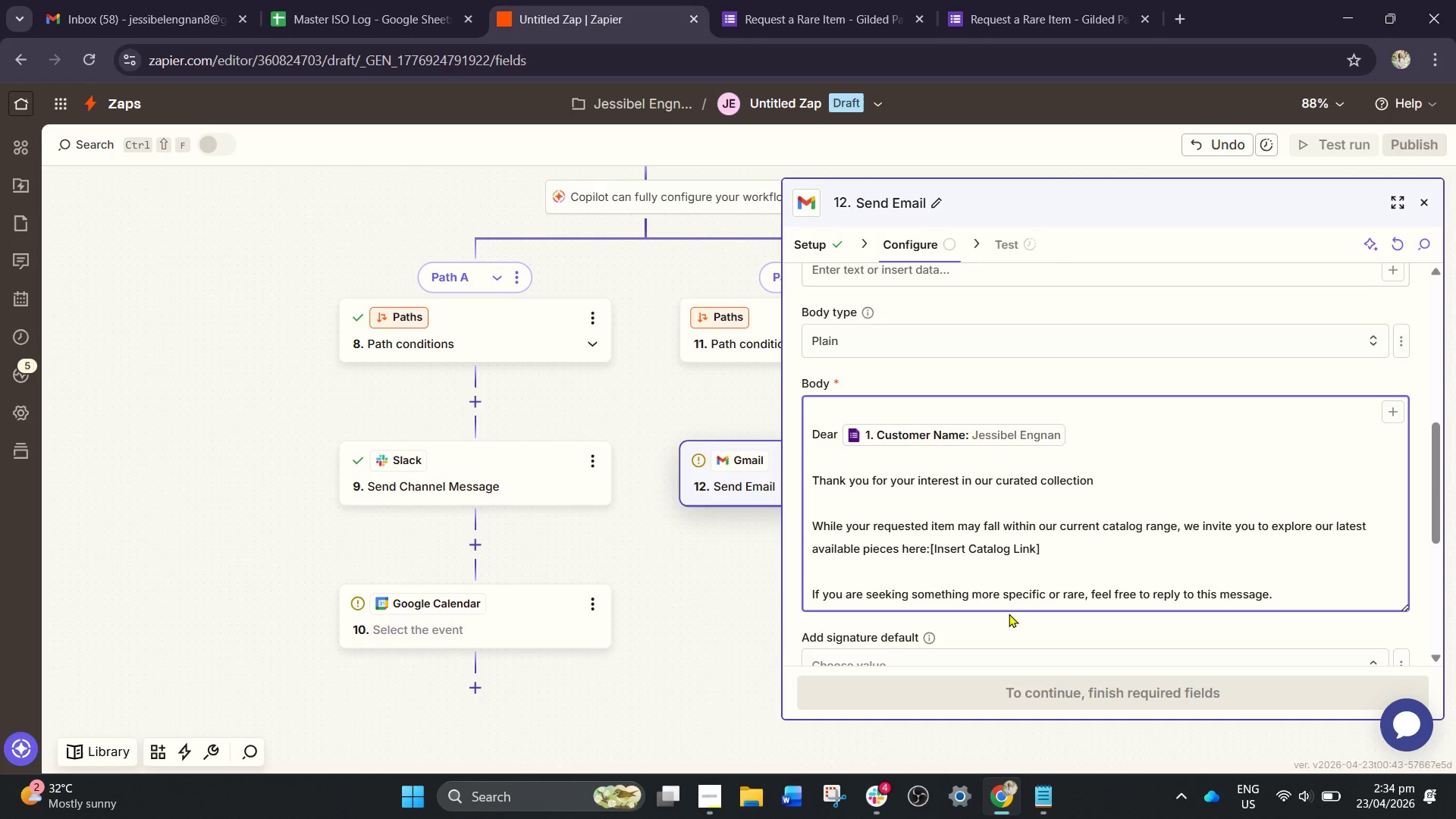 
key(Enter)
 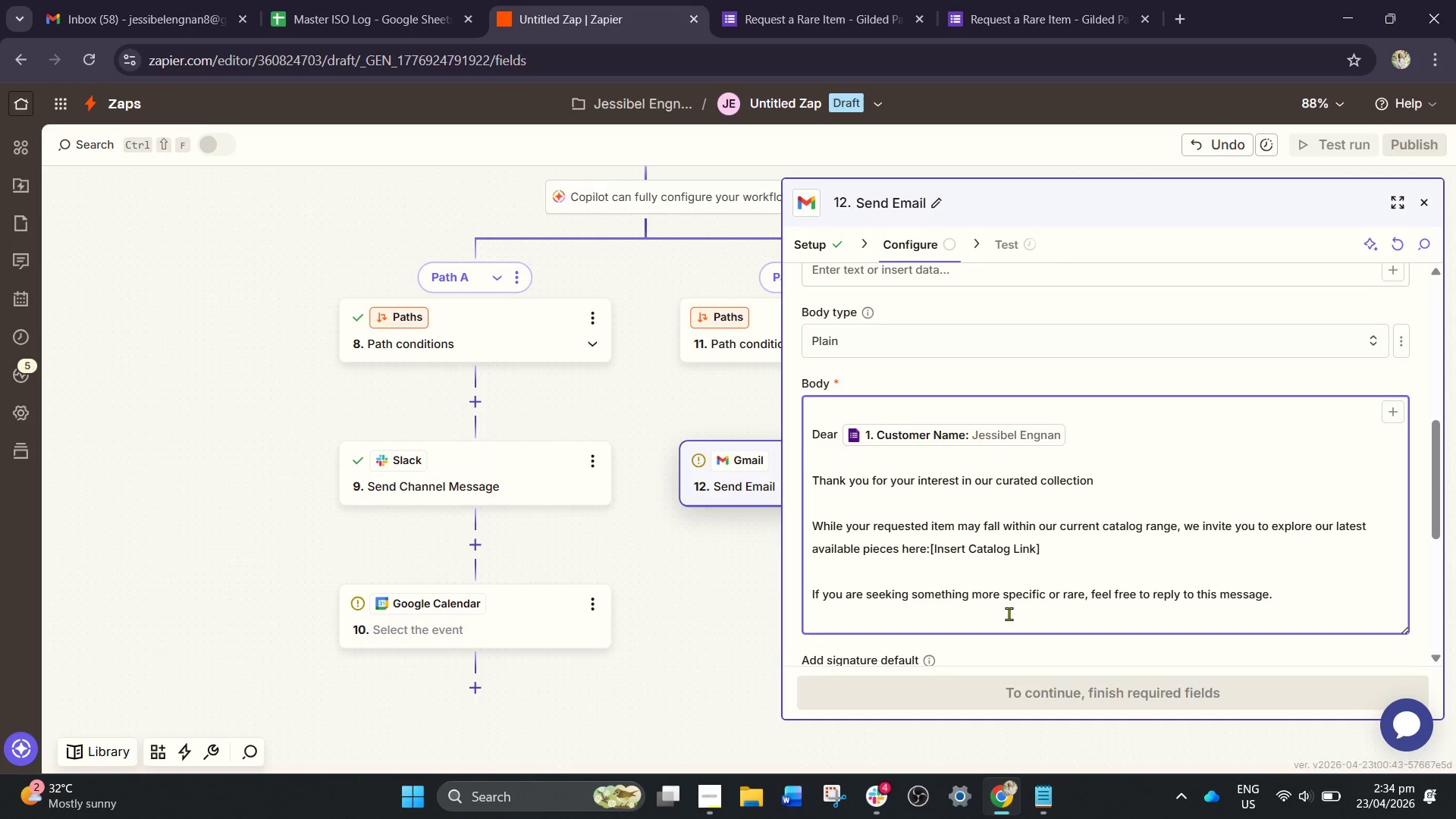 
key(Enter)
 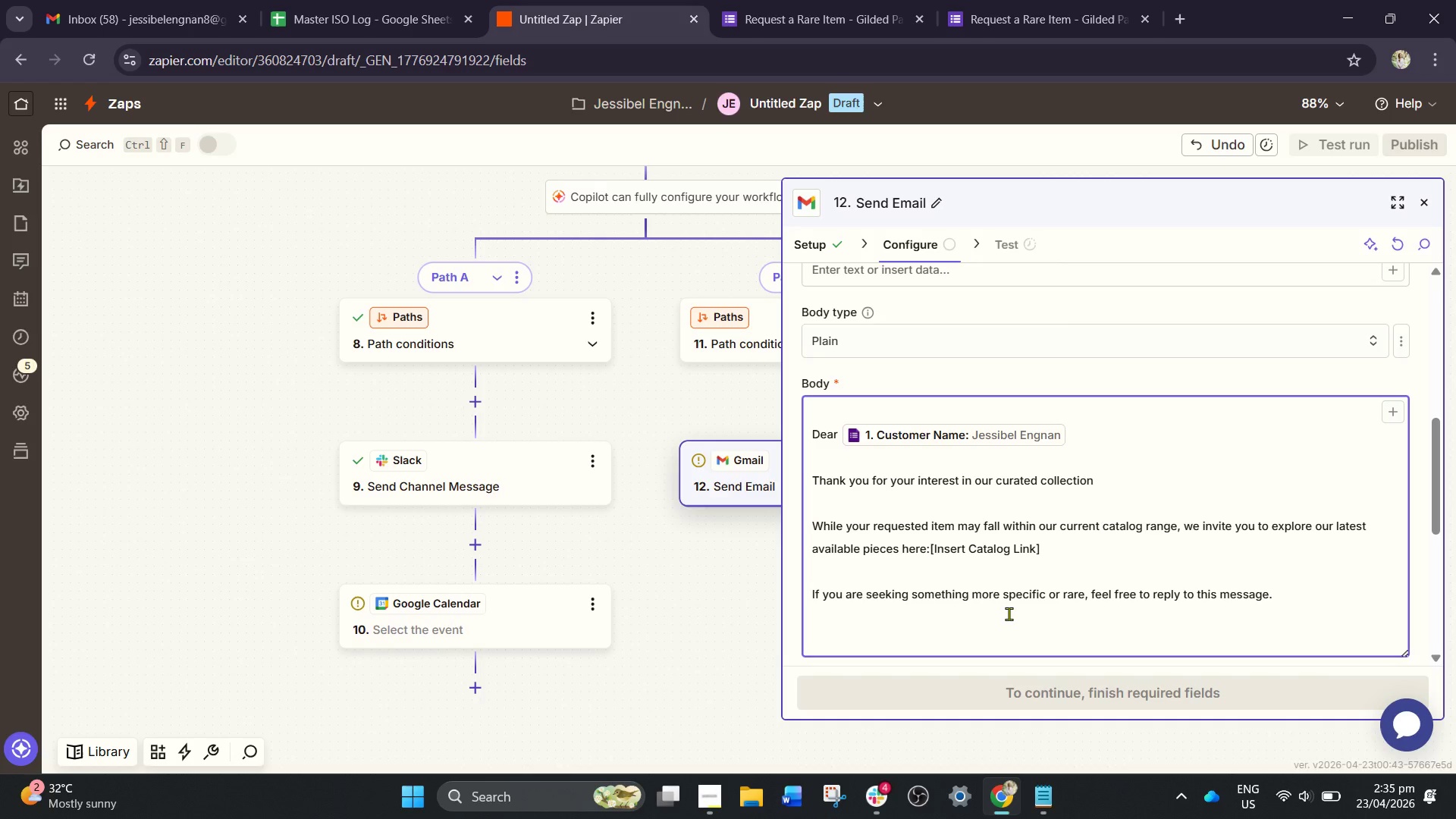 
type(Warm regards,)
 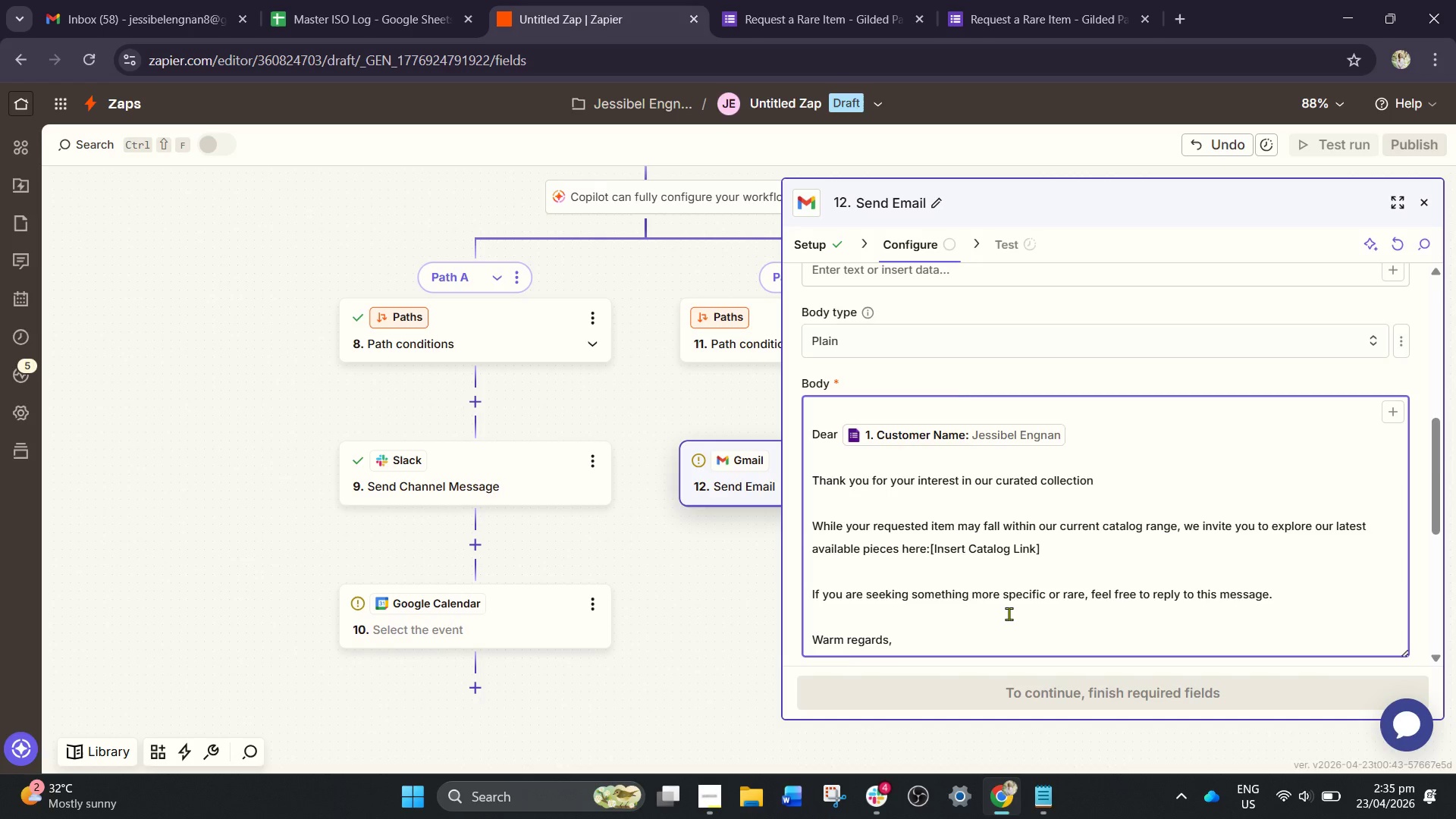 
key(Enter)
 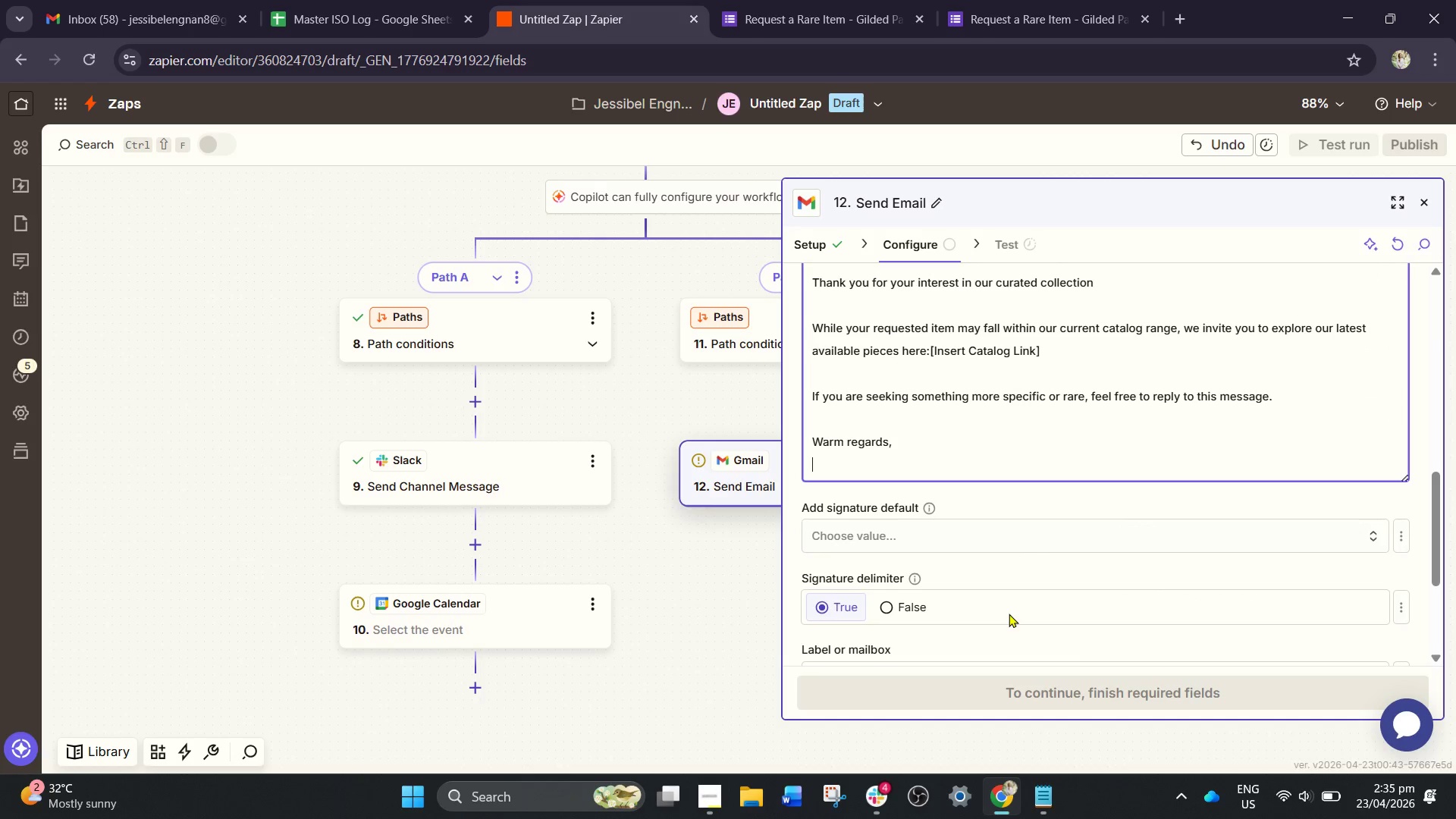 
wait(5.61)
 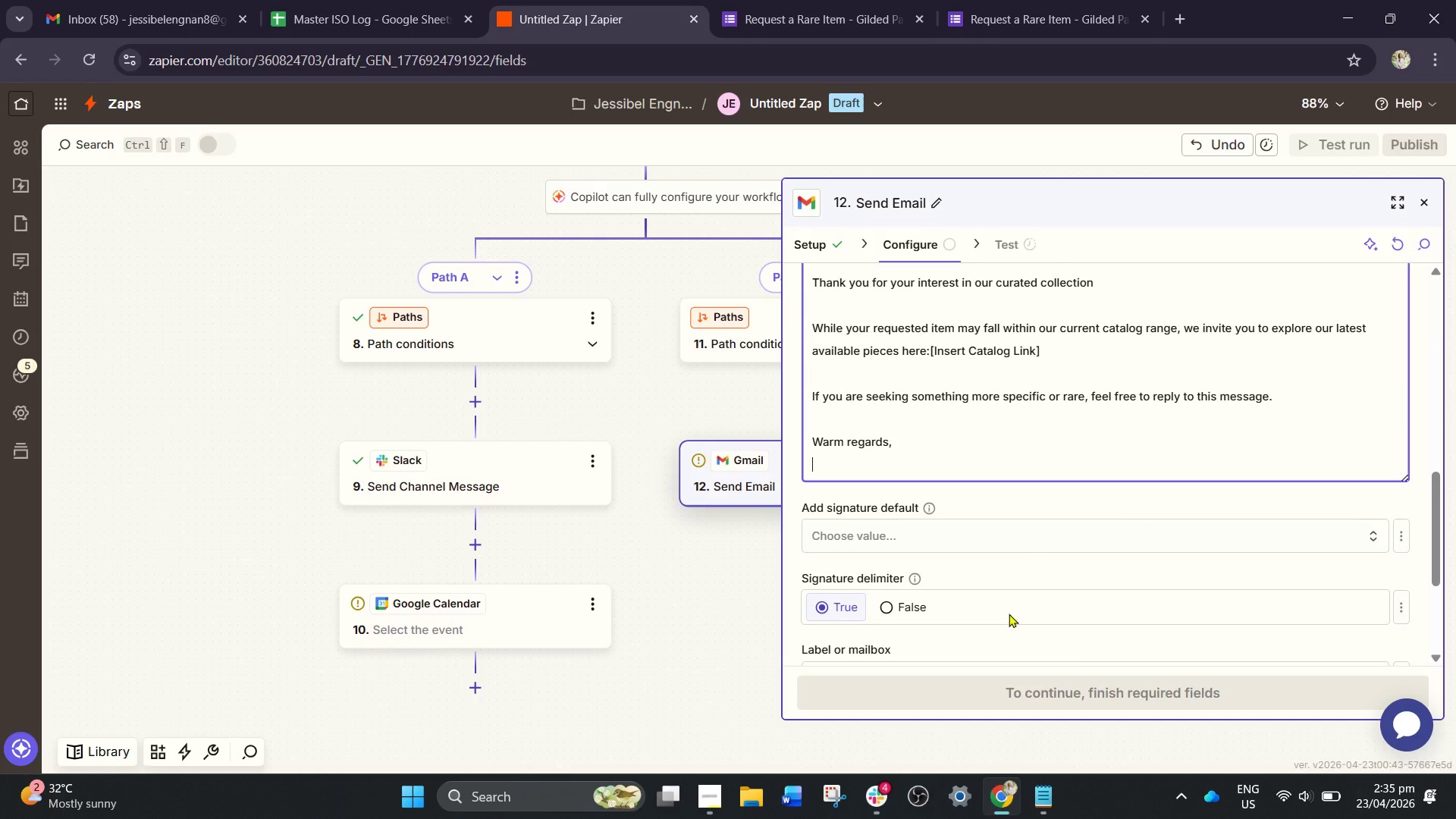 
type(The g)
key(Backspace)
type(g)
 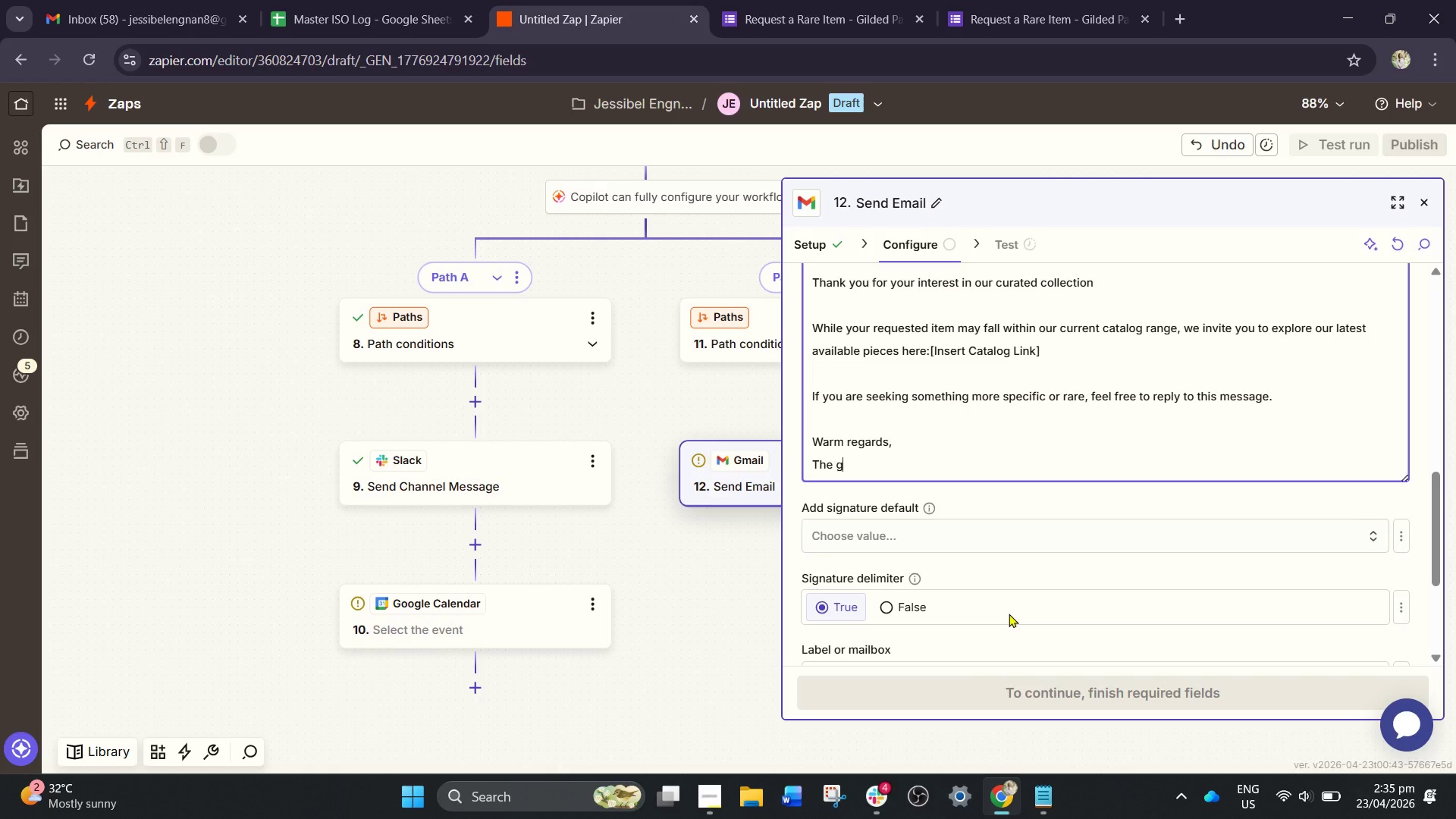 
type(il)
 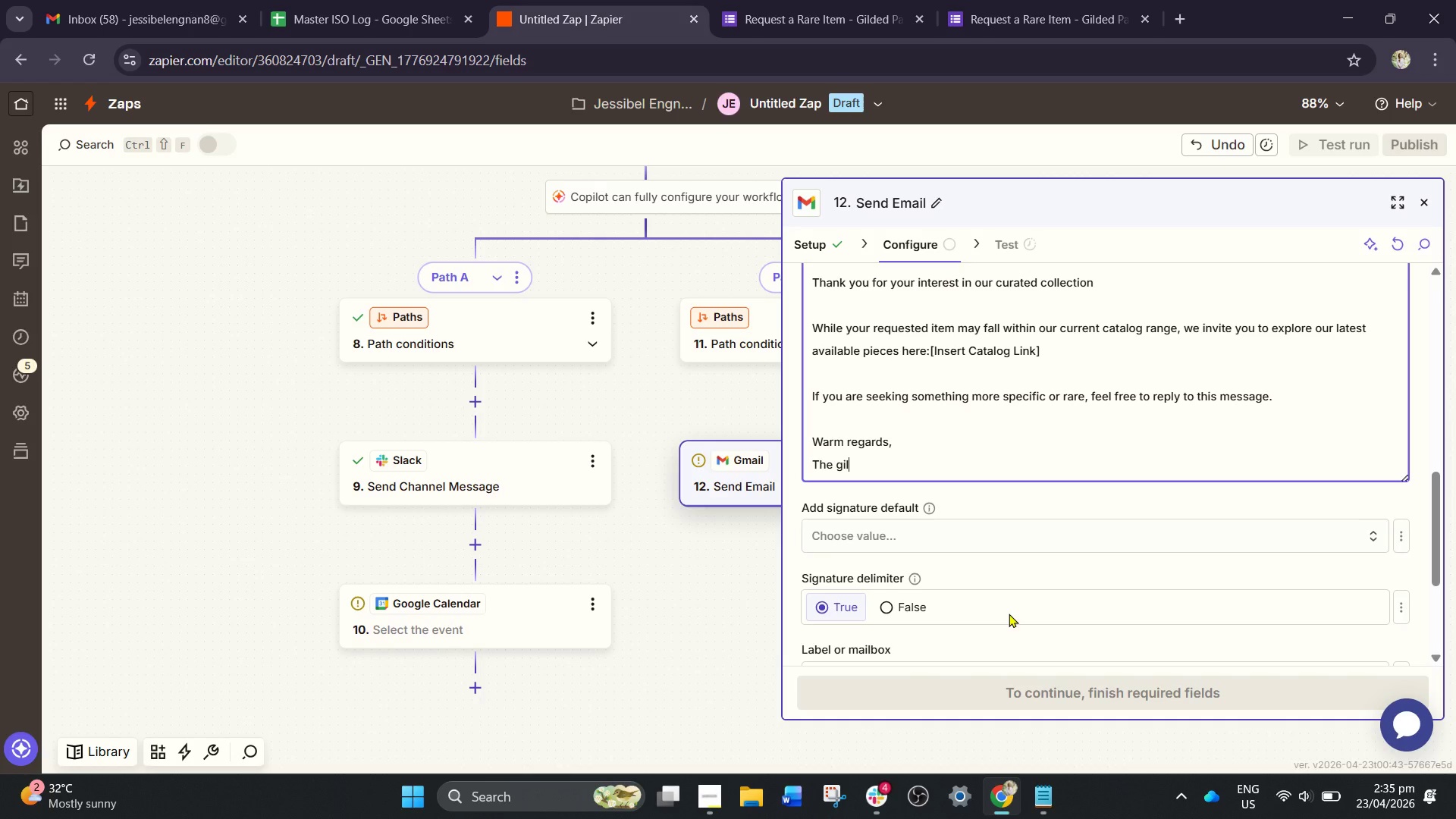 
type(ded Page)
 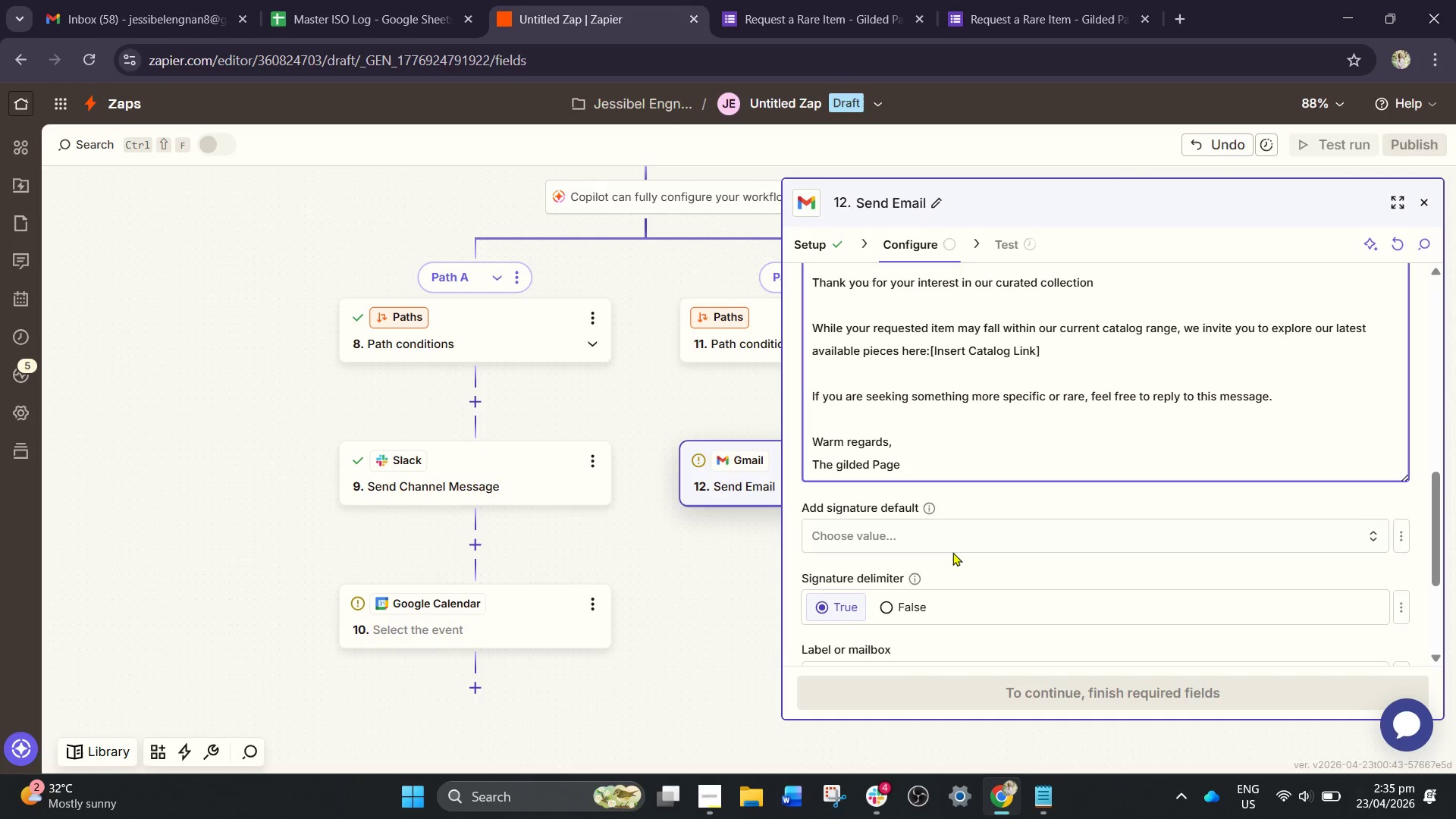 
wait(10.06)
 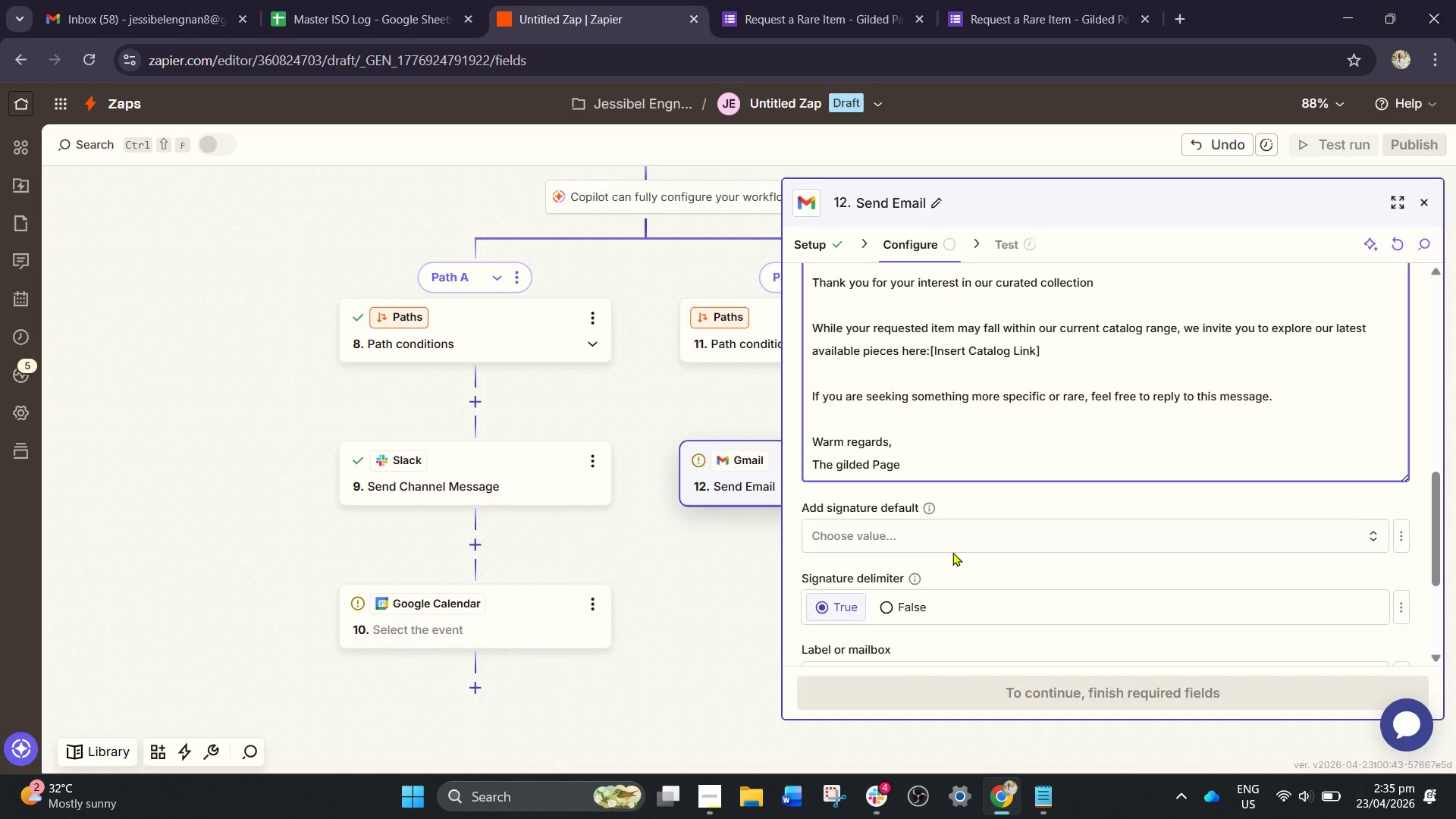 
left_click_drag(start_coordinate=[1432, 517], to_coordinate=[1445, 475])
 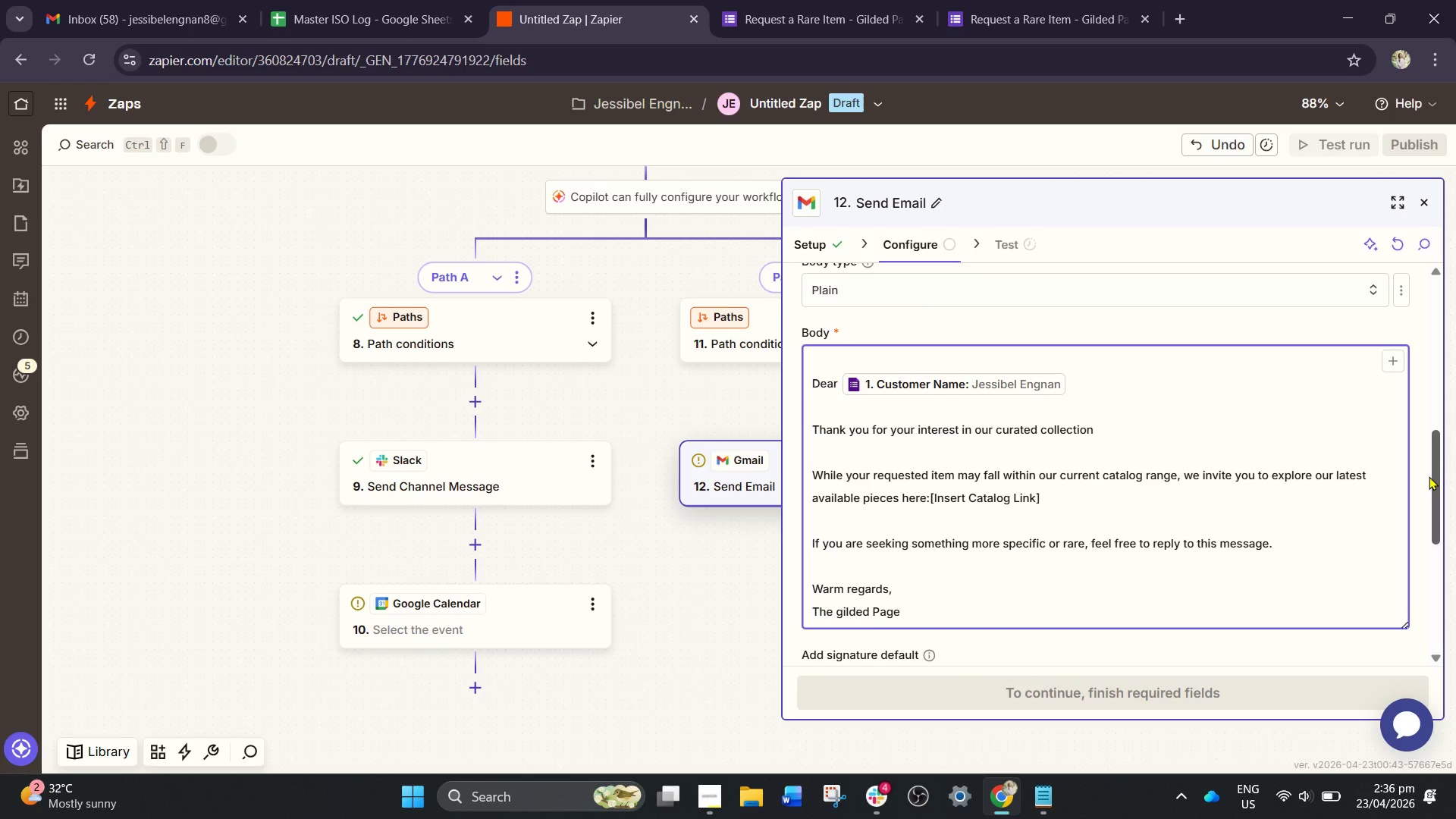 
wait(12.45)
 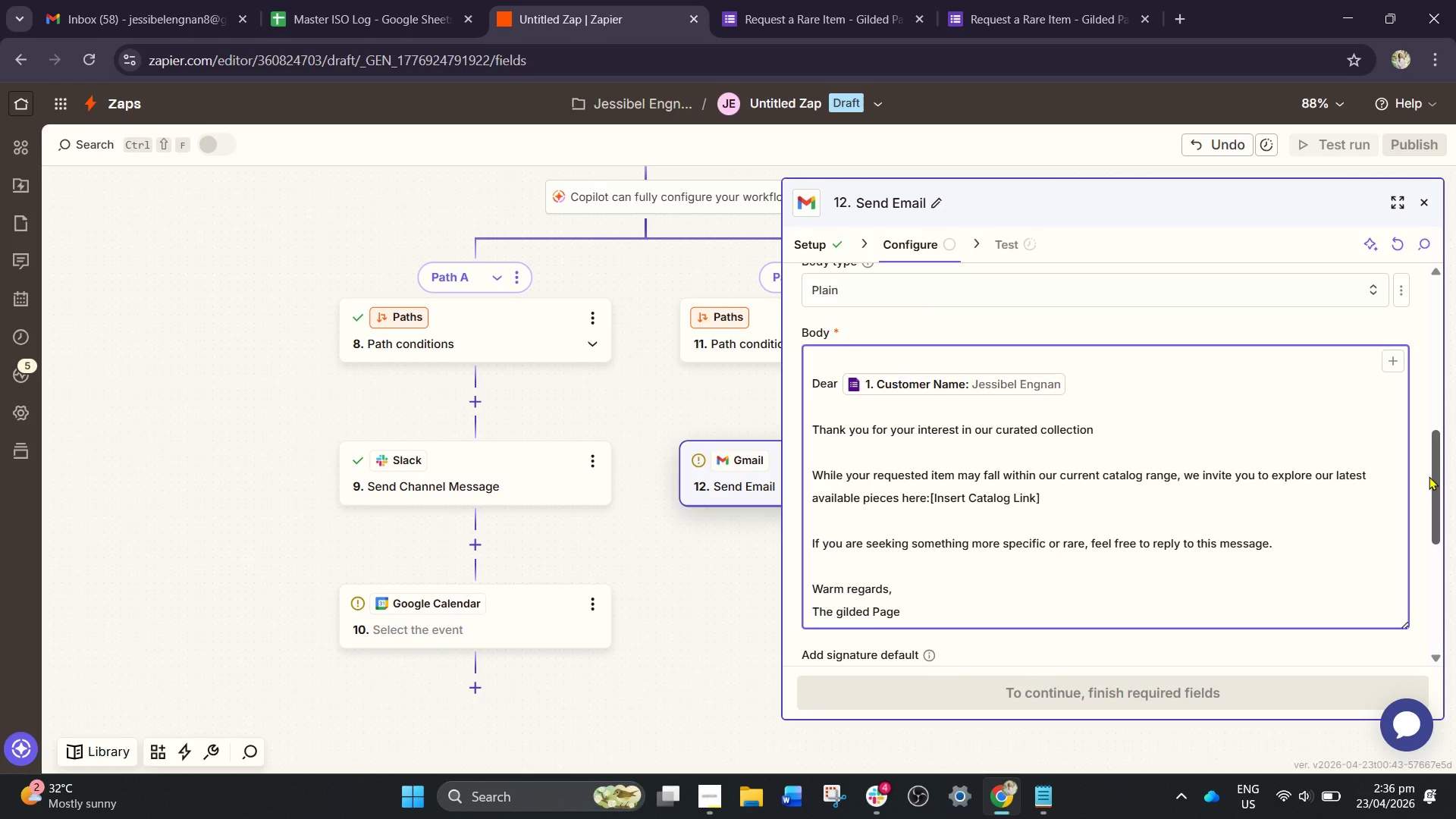 
scroll: coordinate [1455, 586], scroll_direction: down, amount: 1.0
 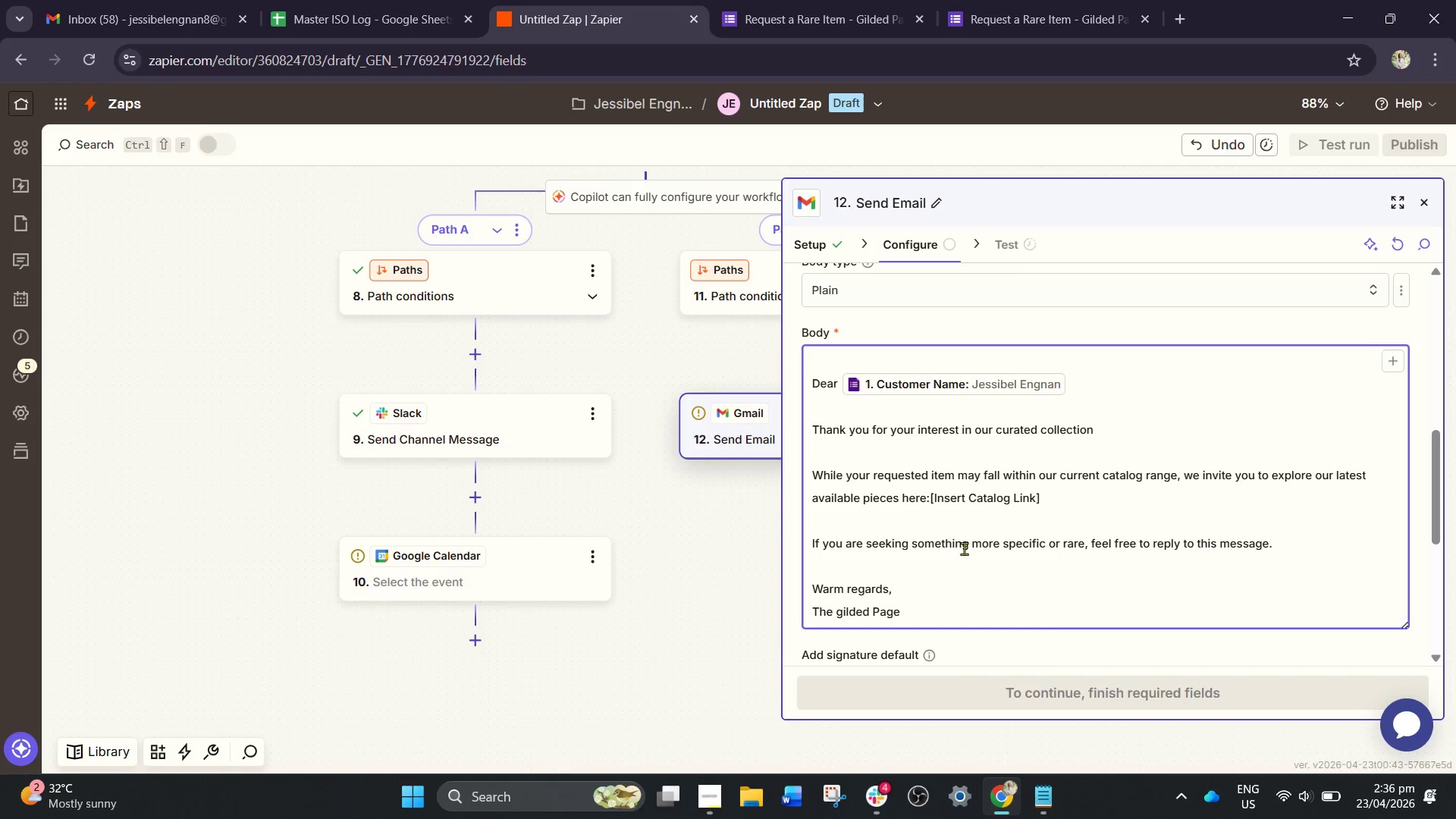 
scroll: coordinate [982, 503], scroll_direction: up, amount: 2.0
 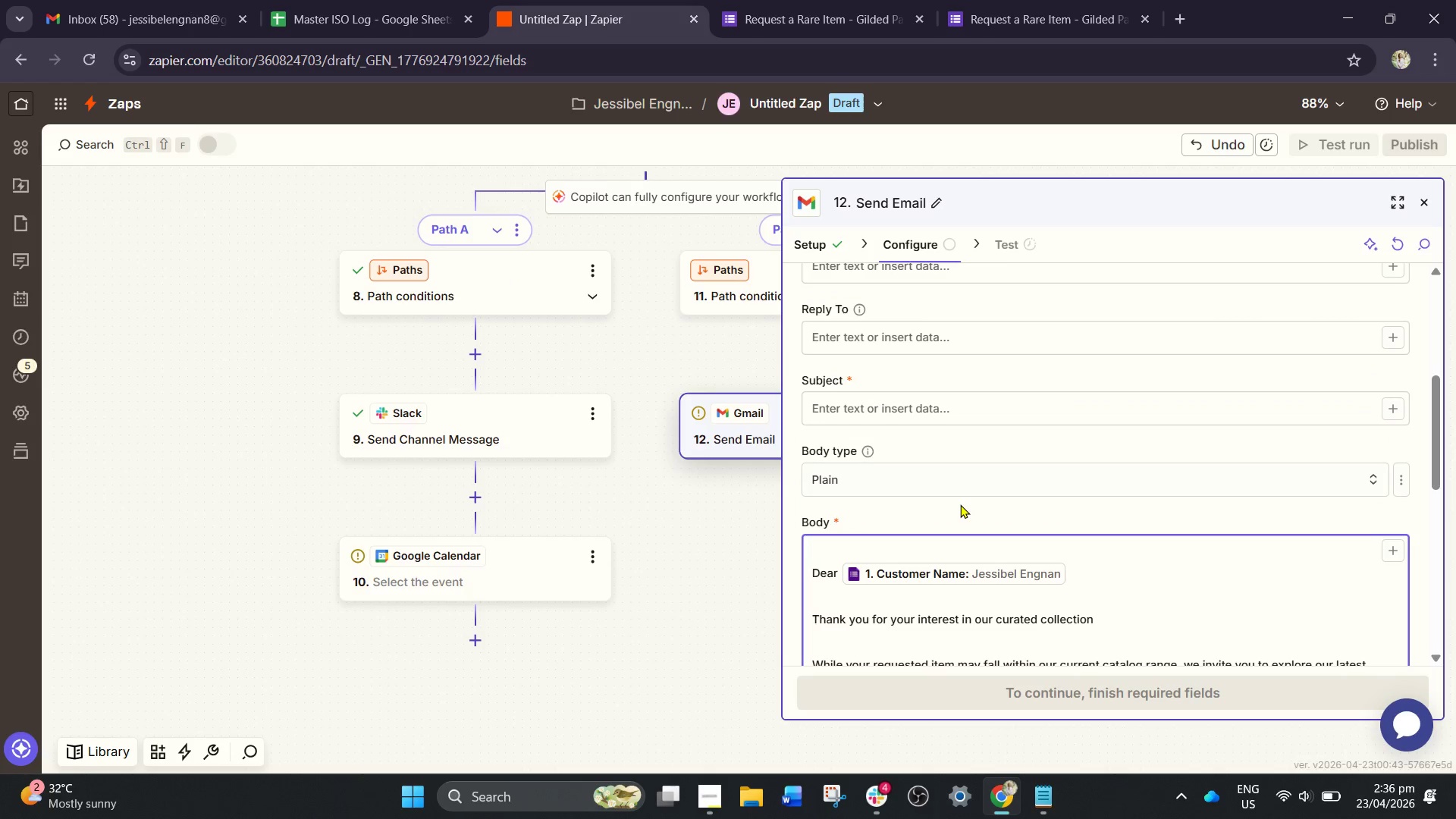 
scroll: coordinate [960, 504], scroll_direction: down, amount: 2.0
 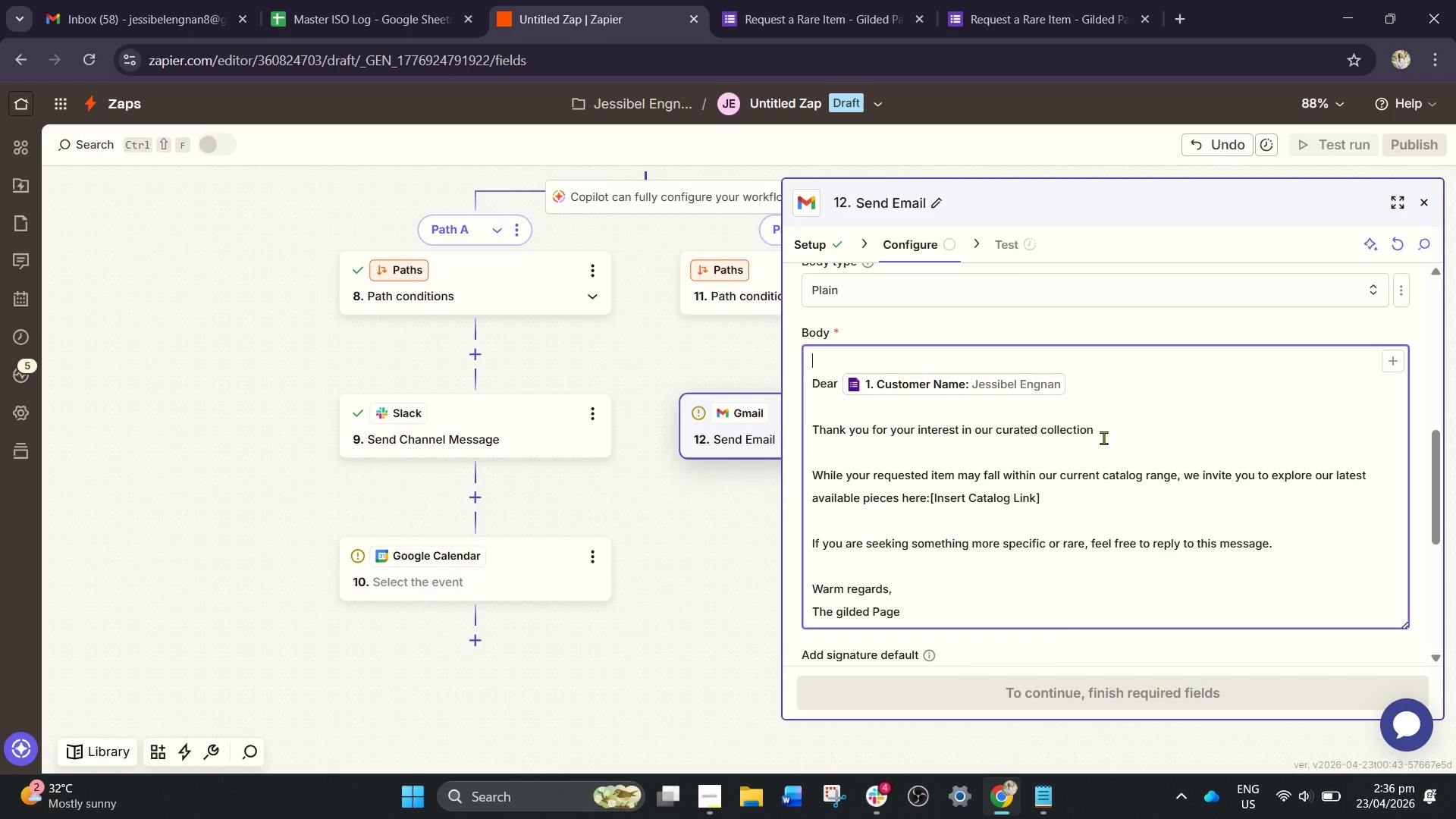 
left_click([1103, 438])
 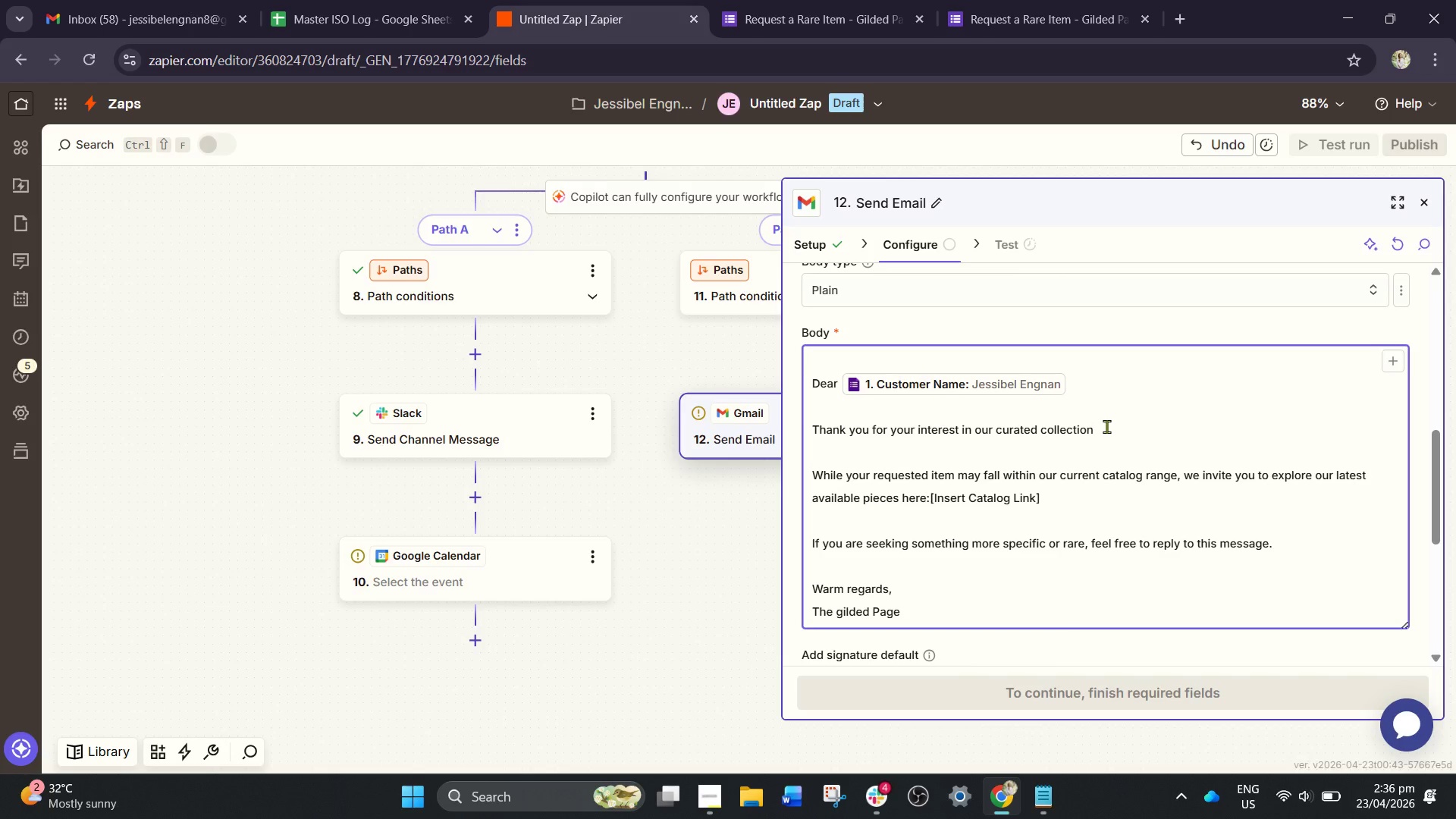 
key(Period)
 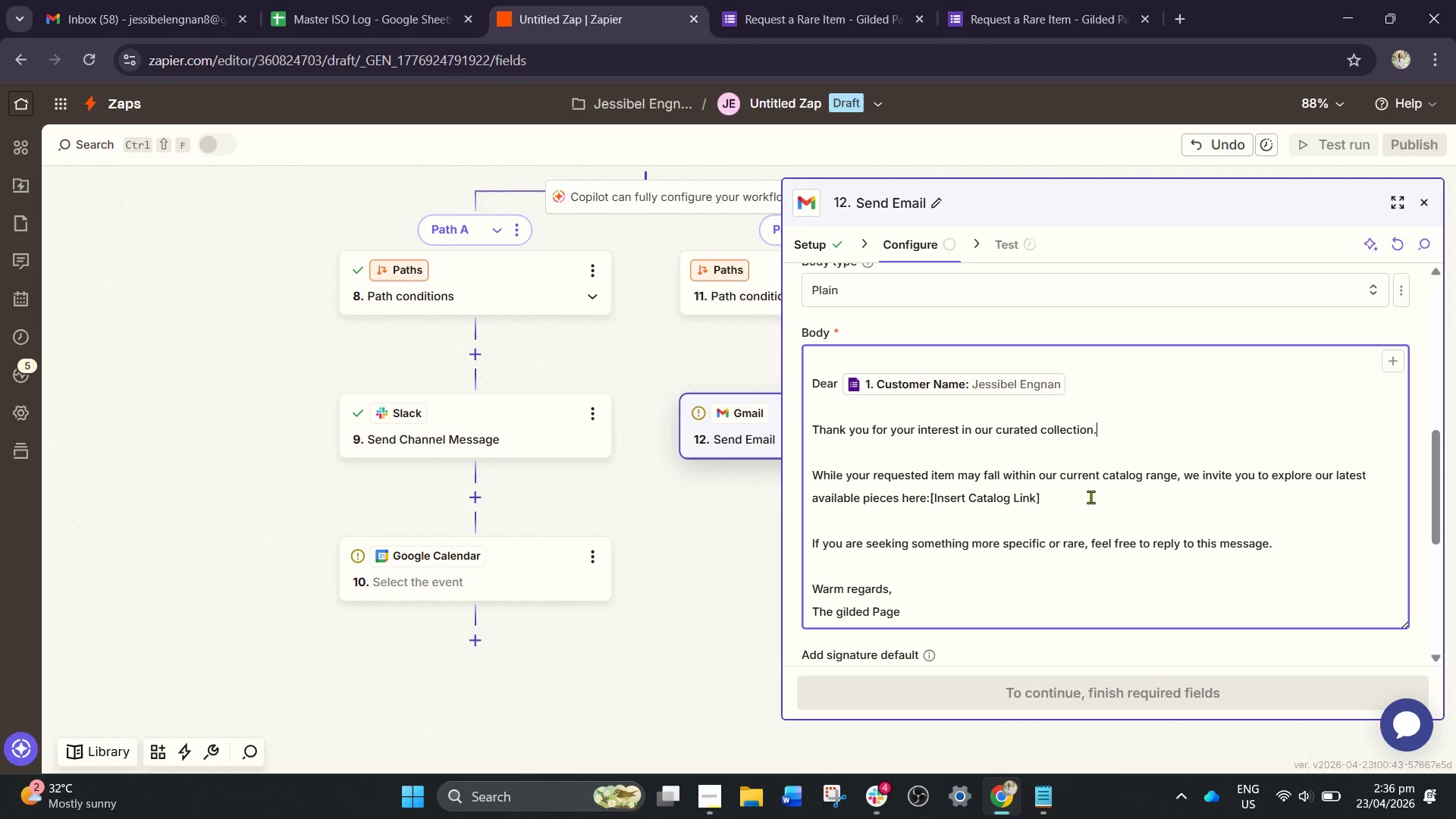 
scroll: coordinate [1084, 501], scroll_direction: down, amount: 1.0
 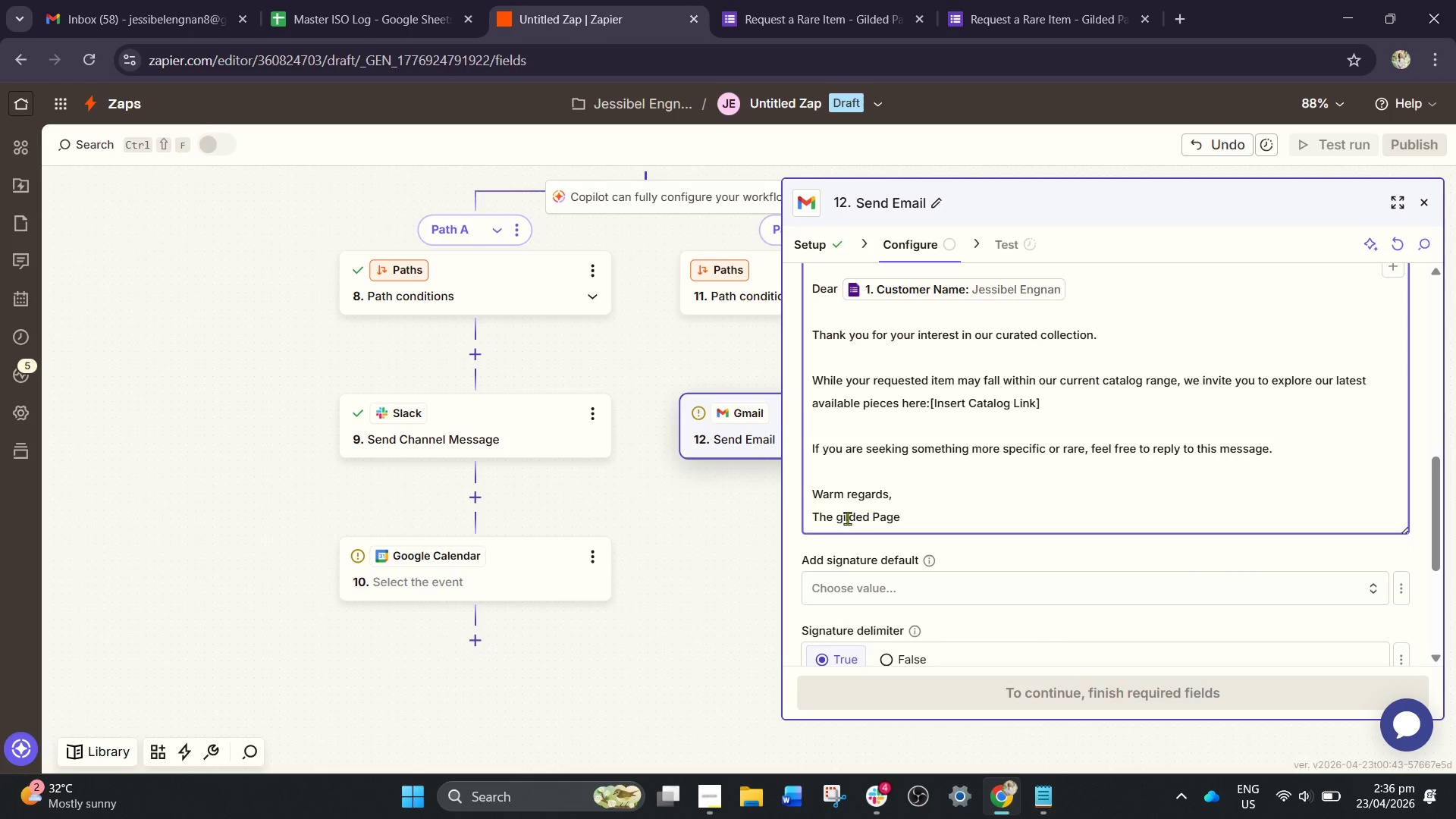 
left_click([843, 520])
 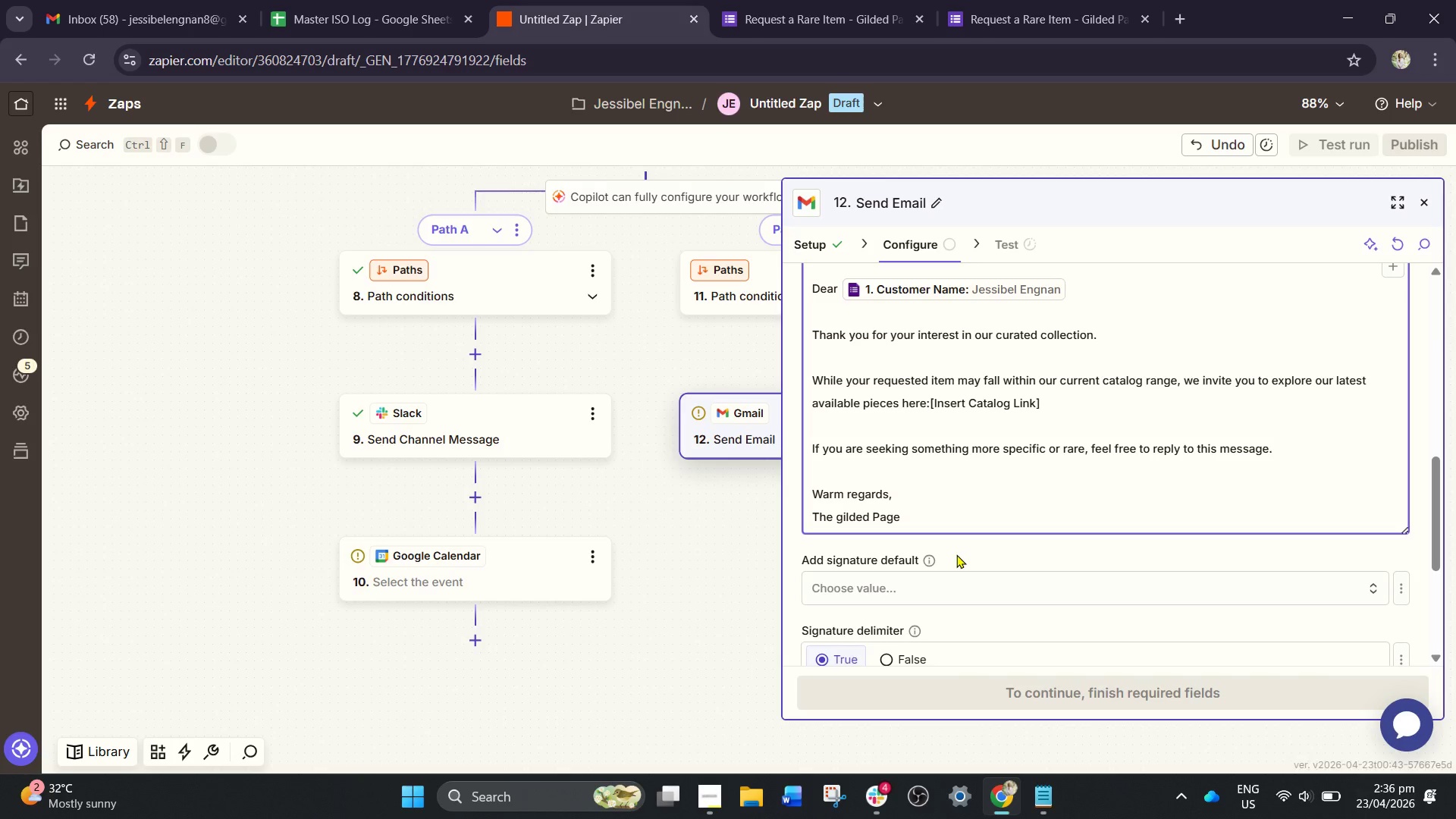 
key(Backspace)
 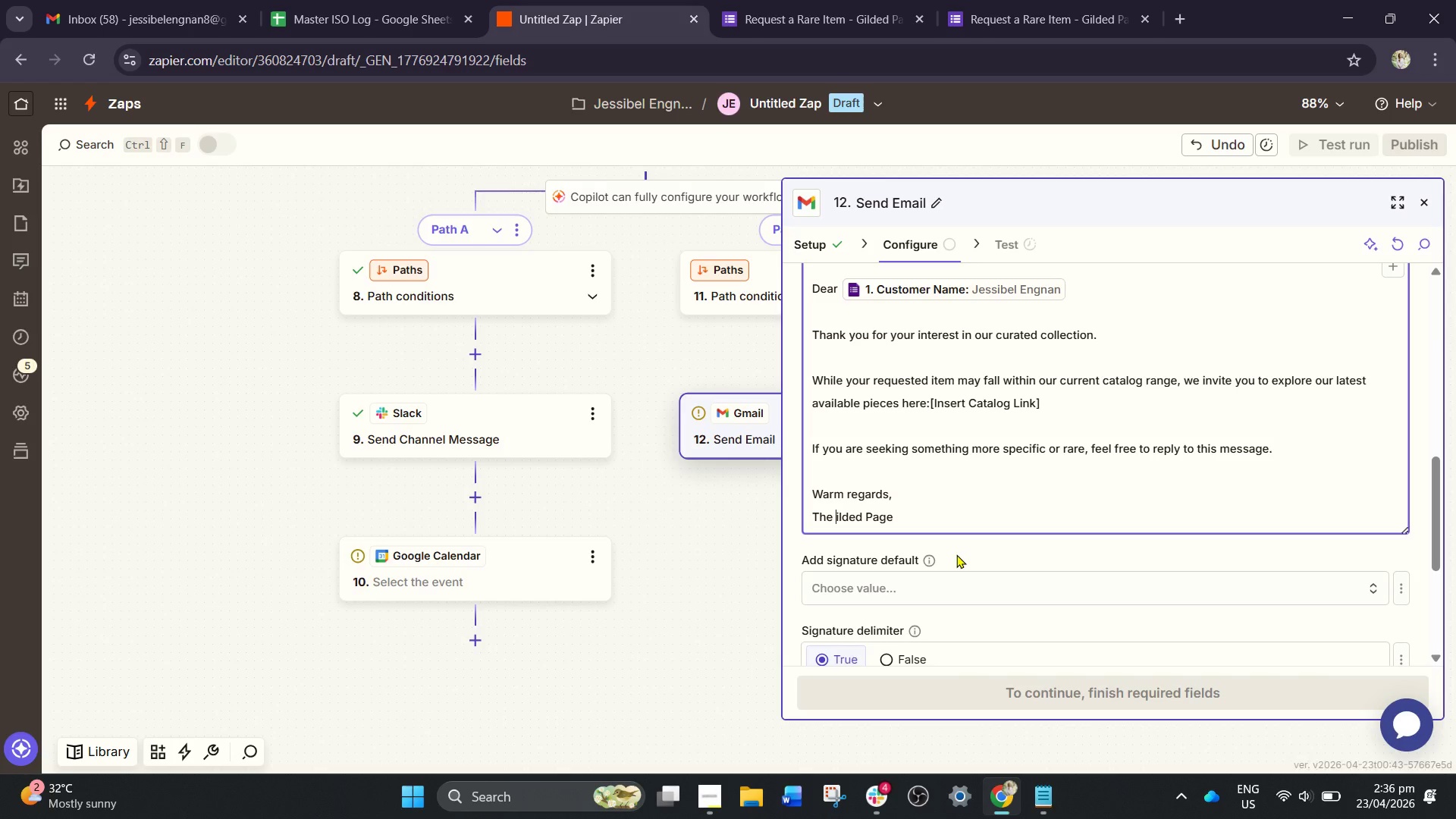 
key(Shift+G)
 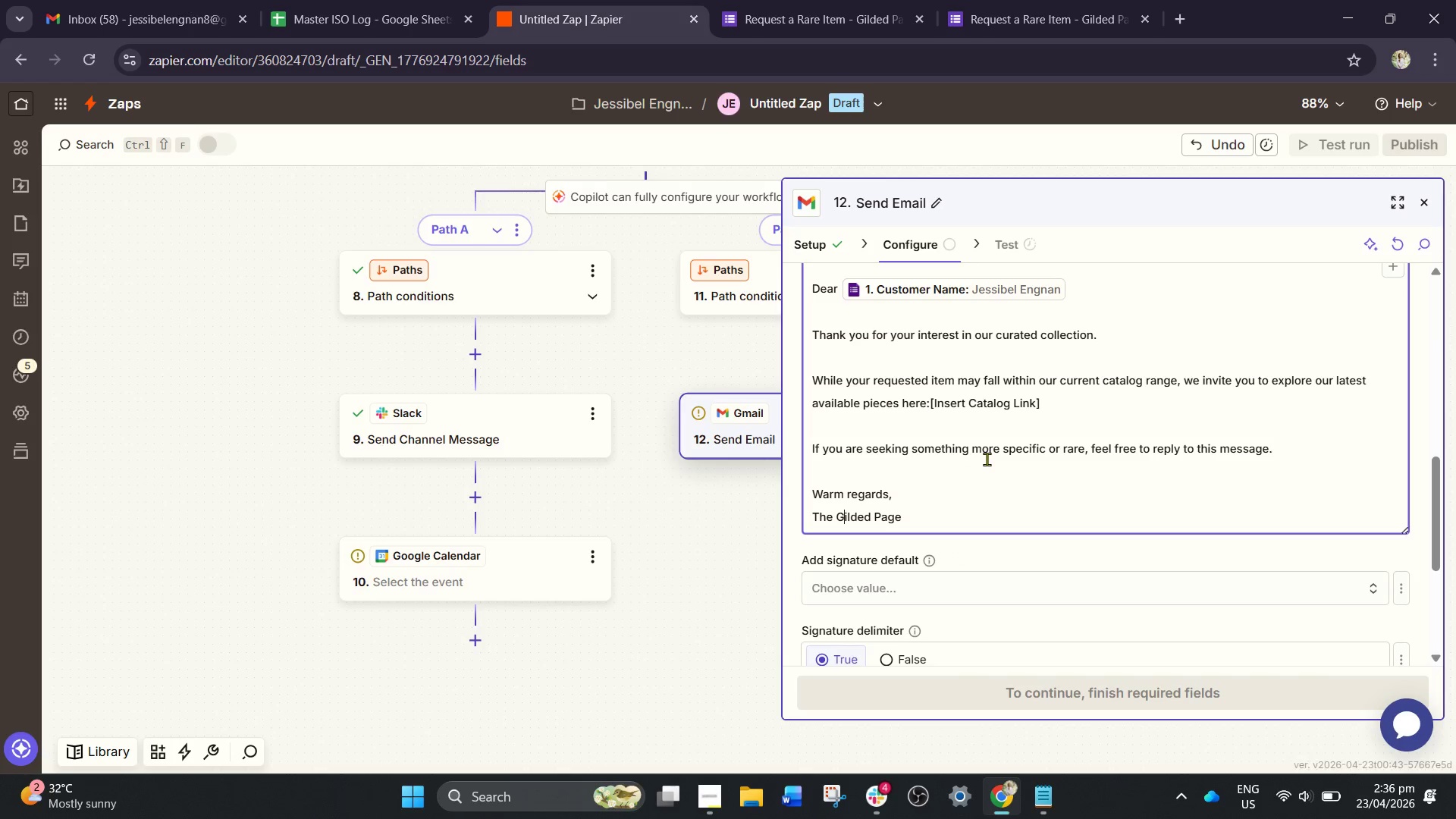 
scroll: coordinate [983, 479], scroll_direction: down, amount: 4.0
 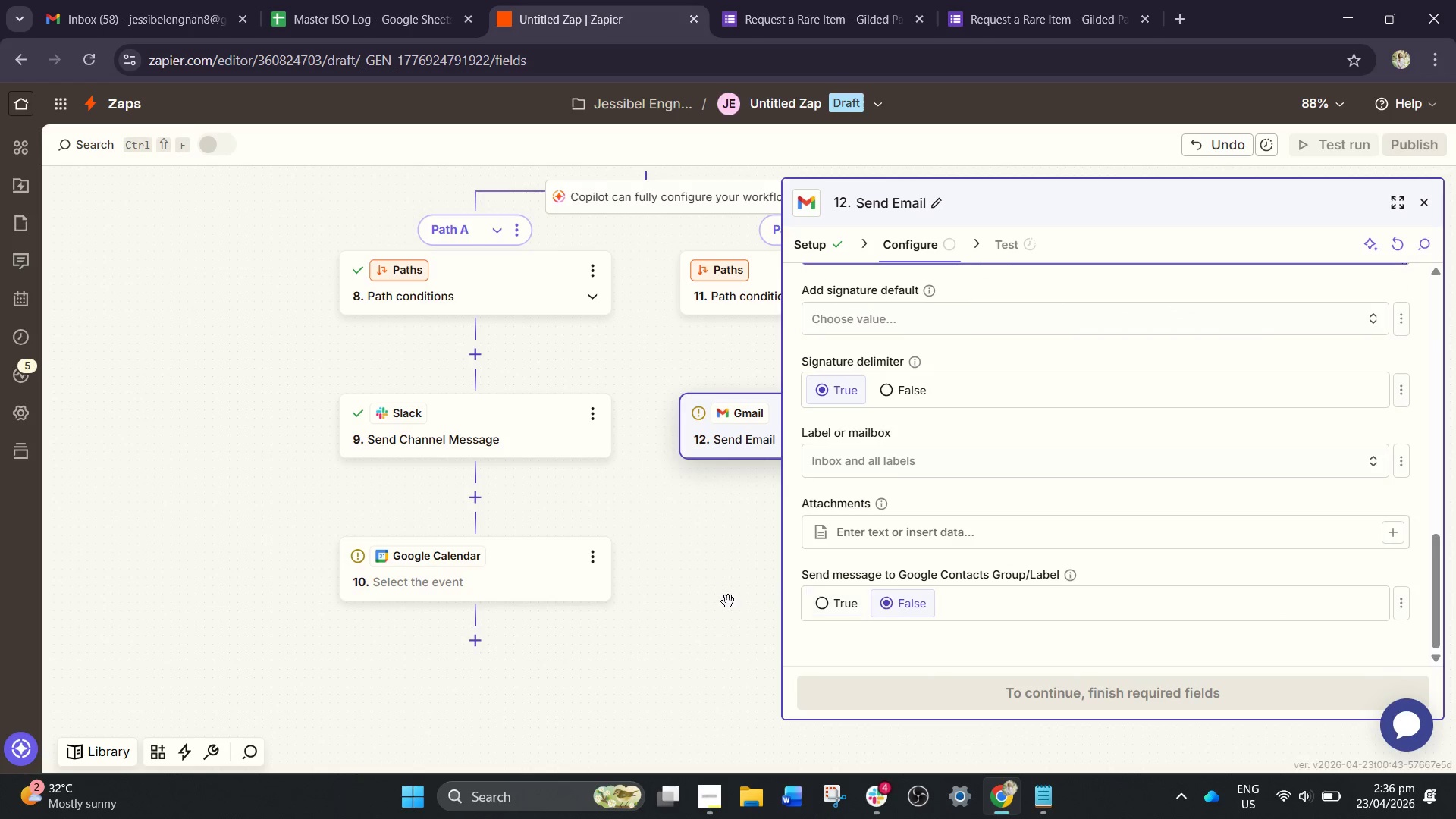 
left_click([728, 601])
 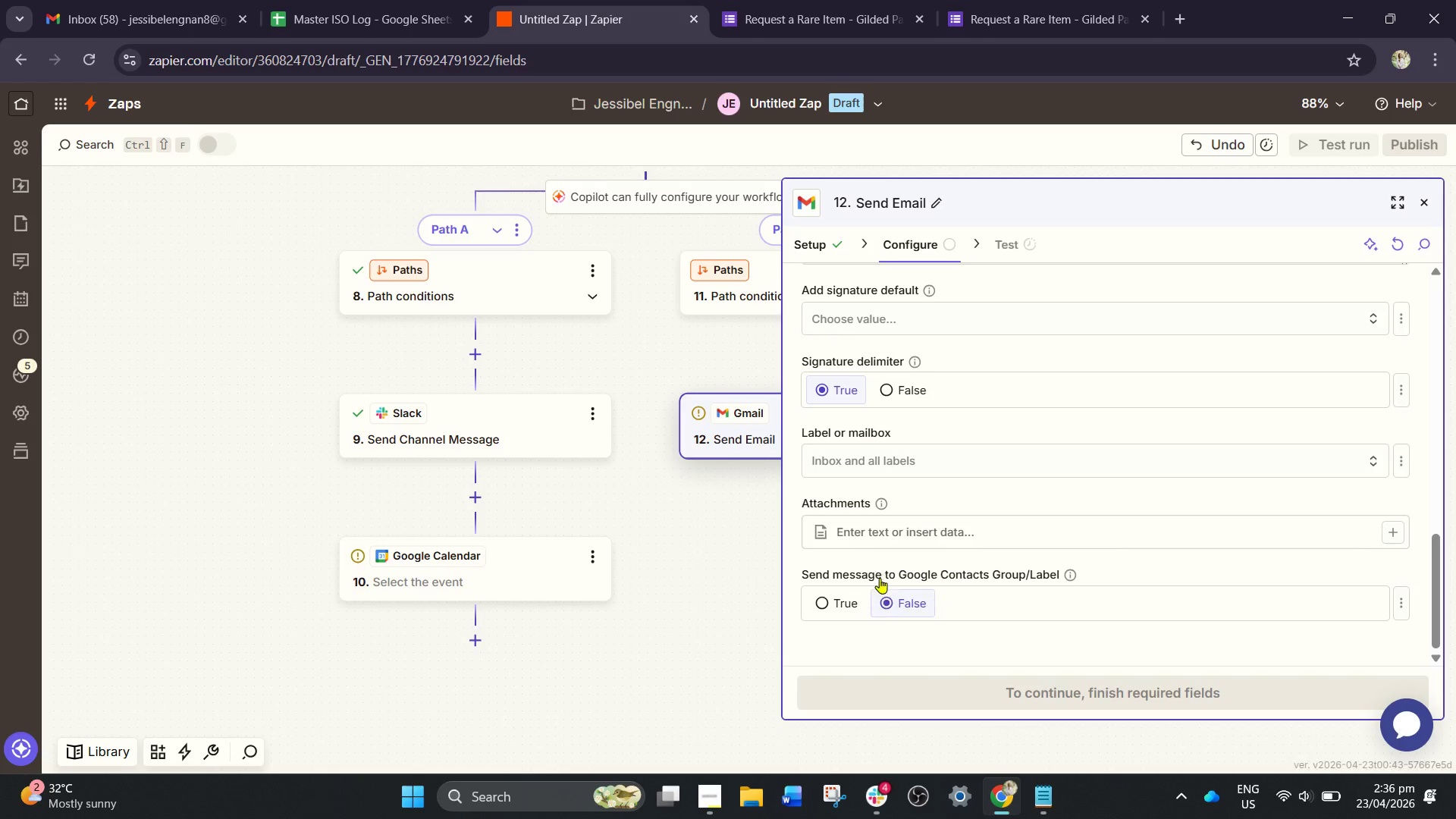 
scroll: coordinate [891, 490], scroll_direction: up, amount: 6.0
 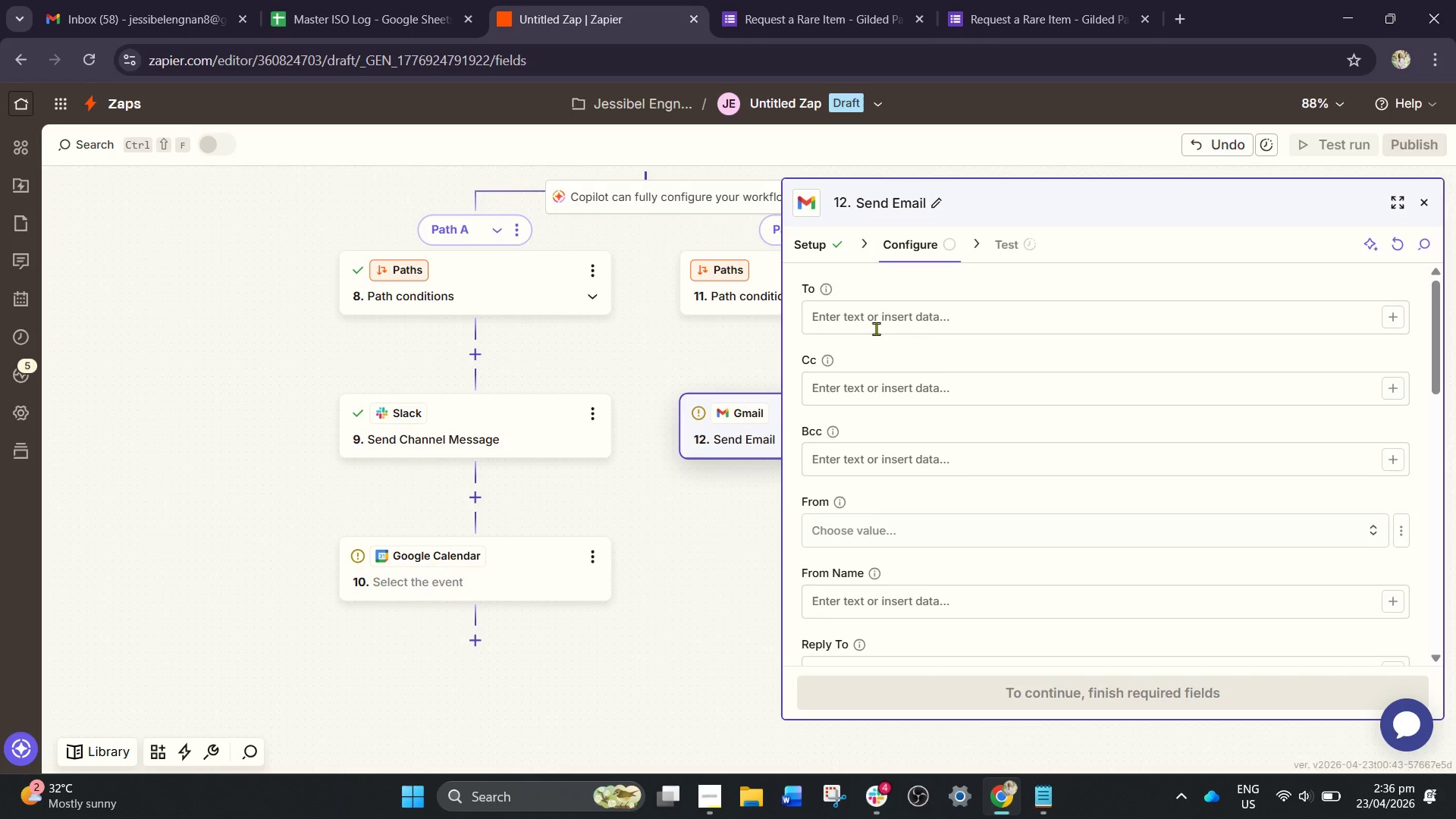 
left_click([877, 325])
 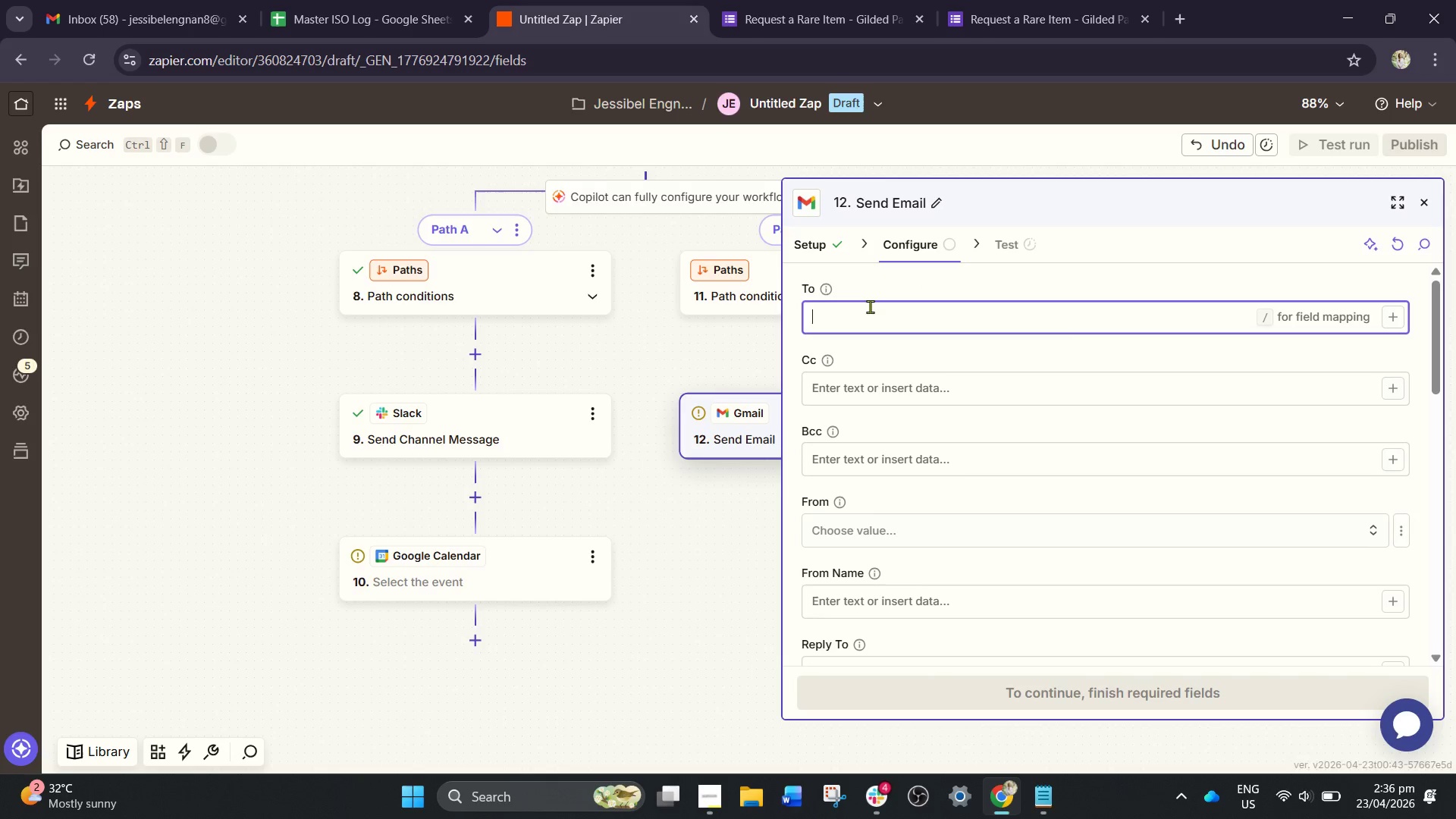 
wait(7.59)
 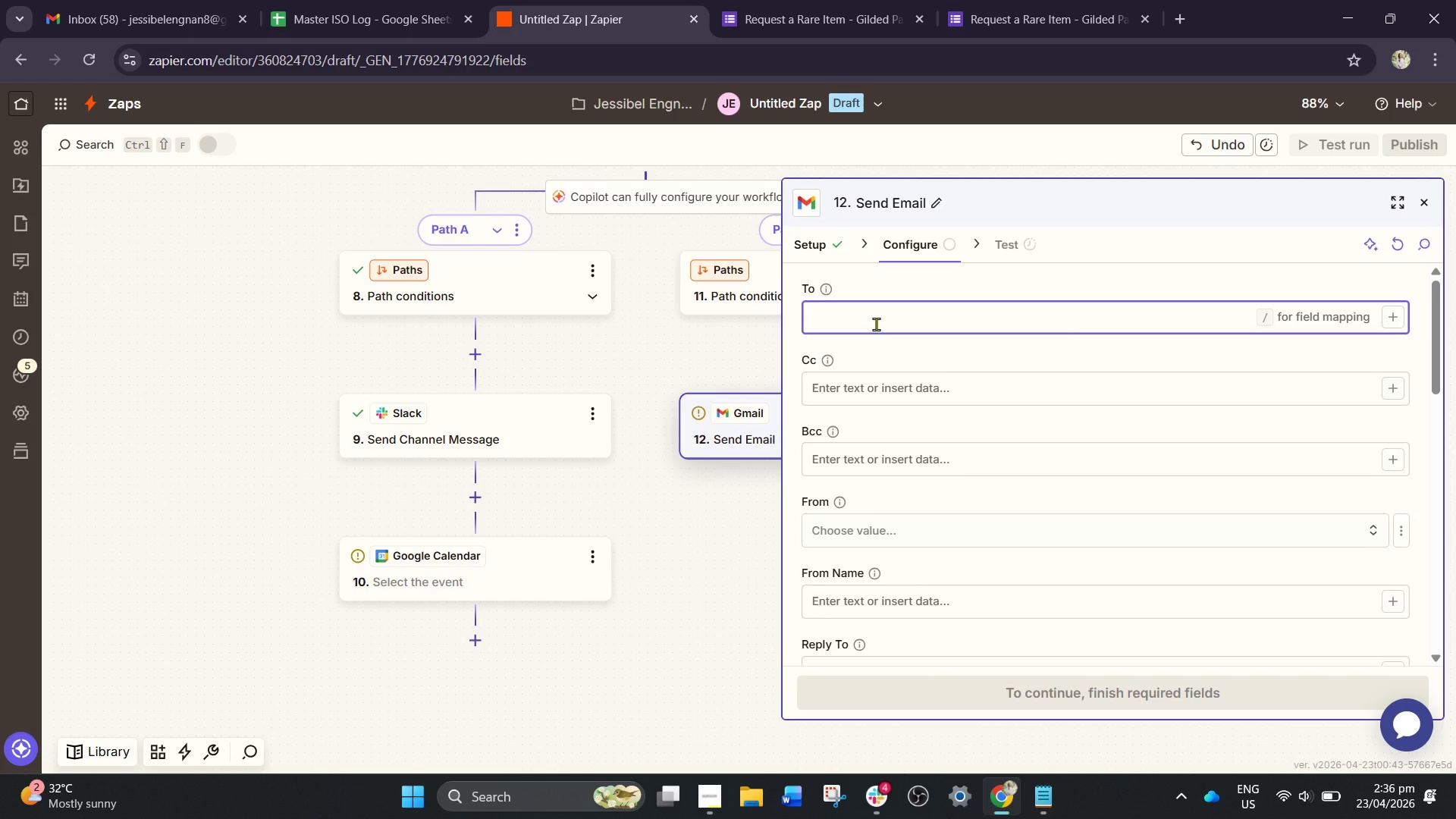 
key(Slash)
 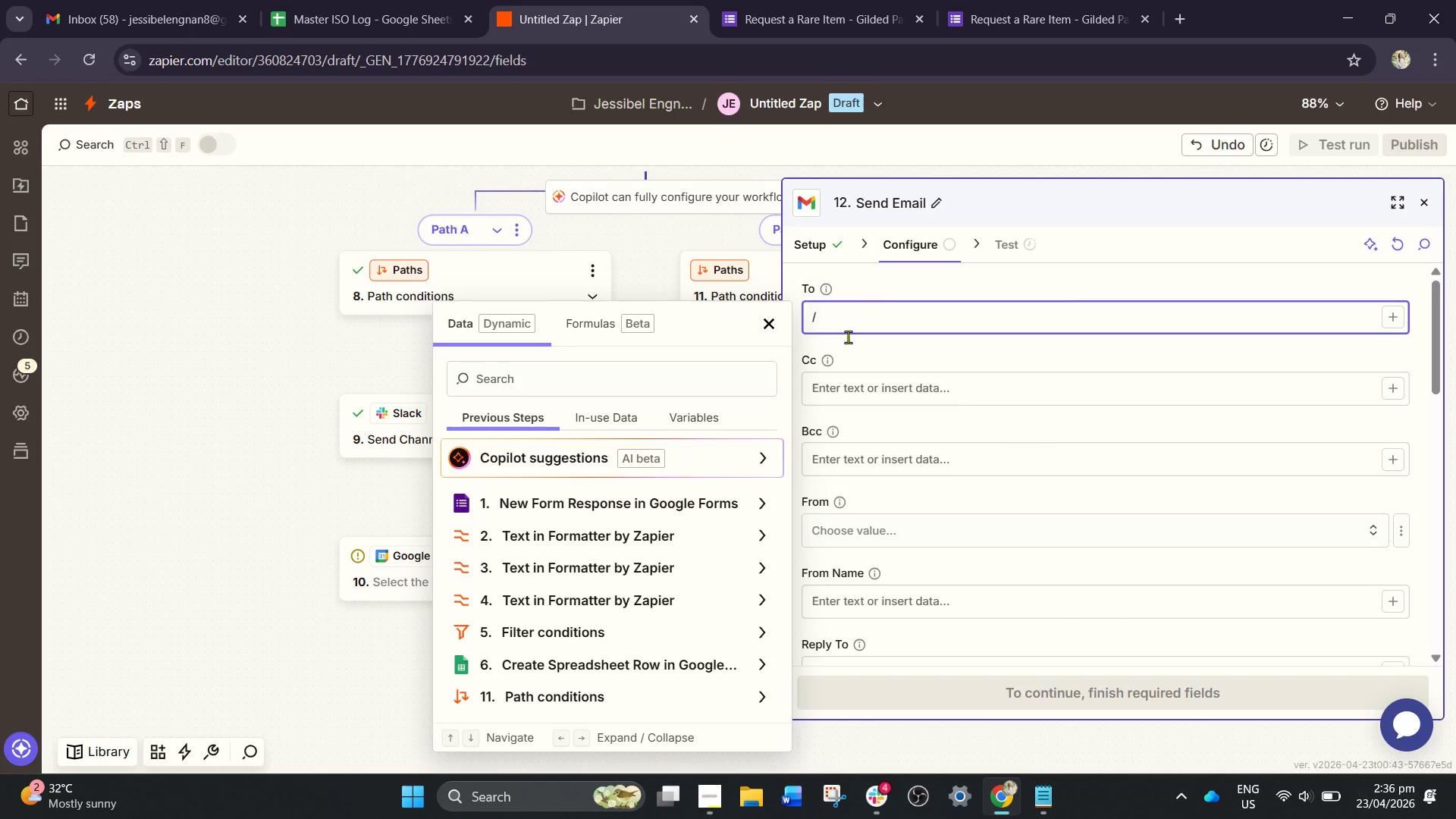 
left_click([576, 391])
 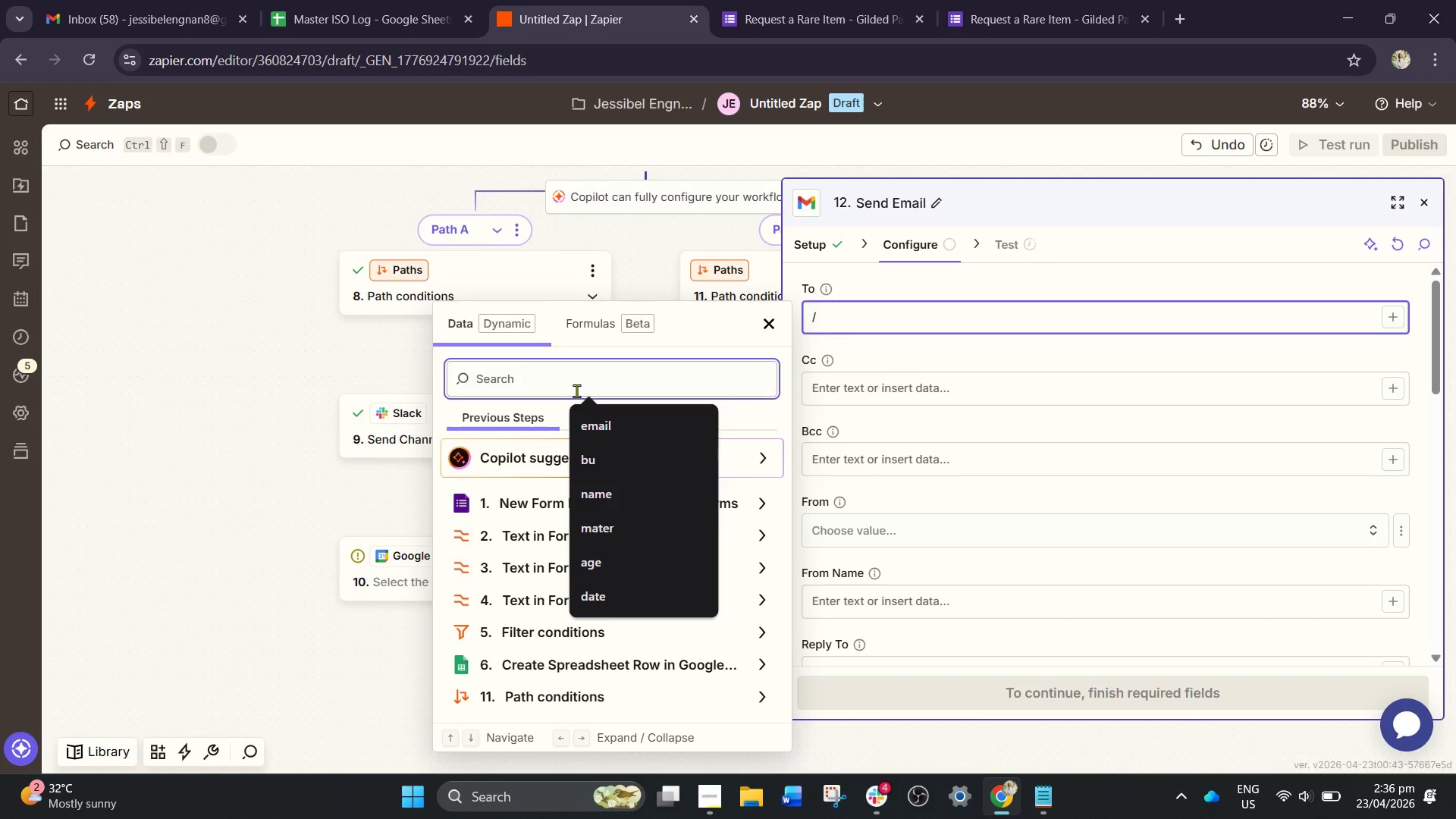 
type(em)
 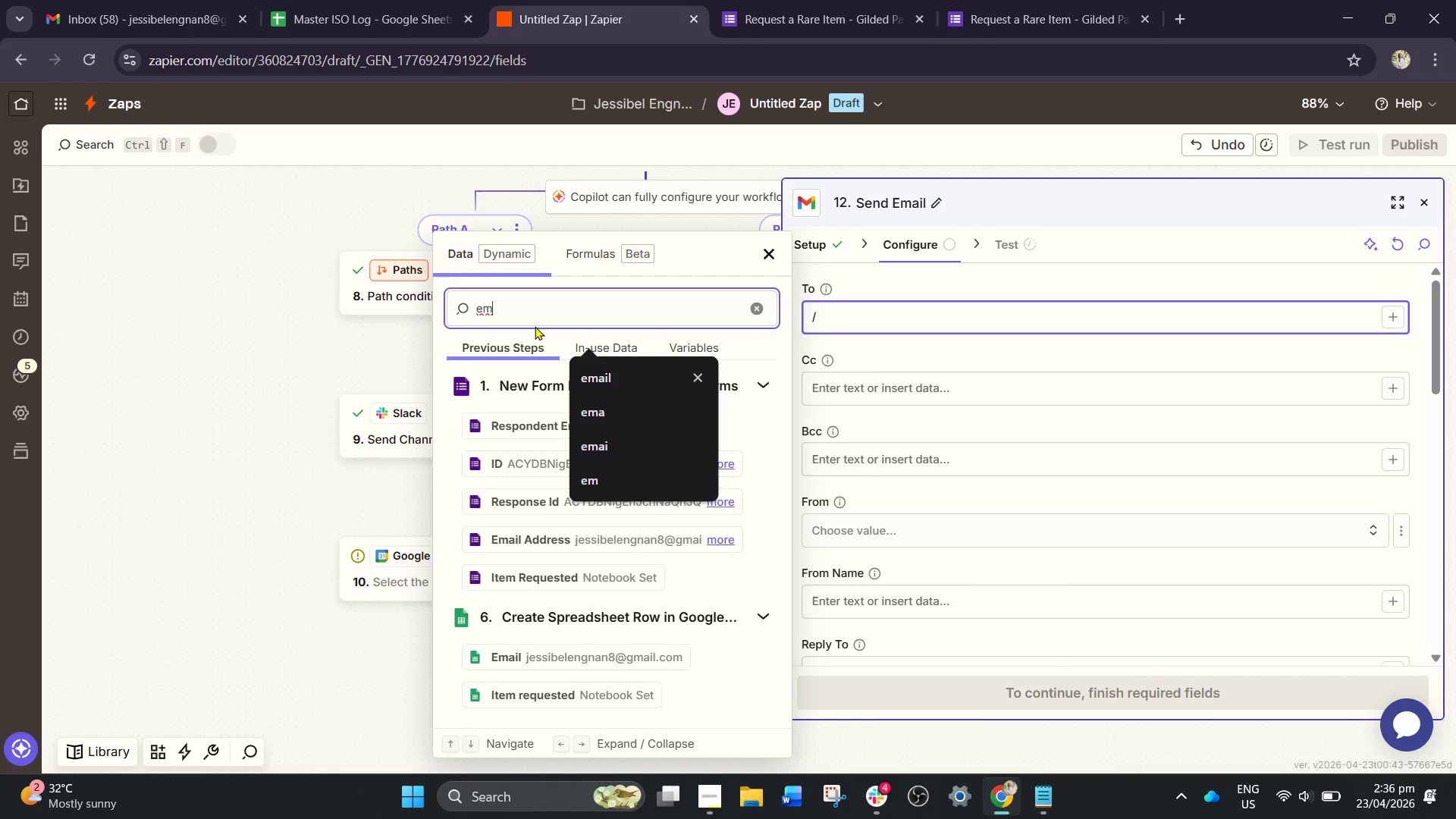 
type(ail)
 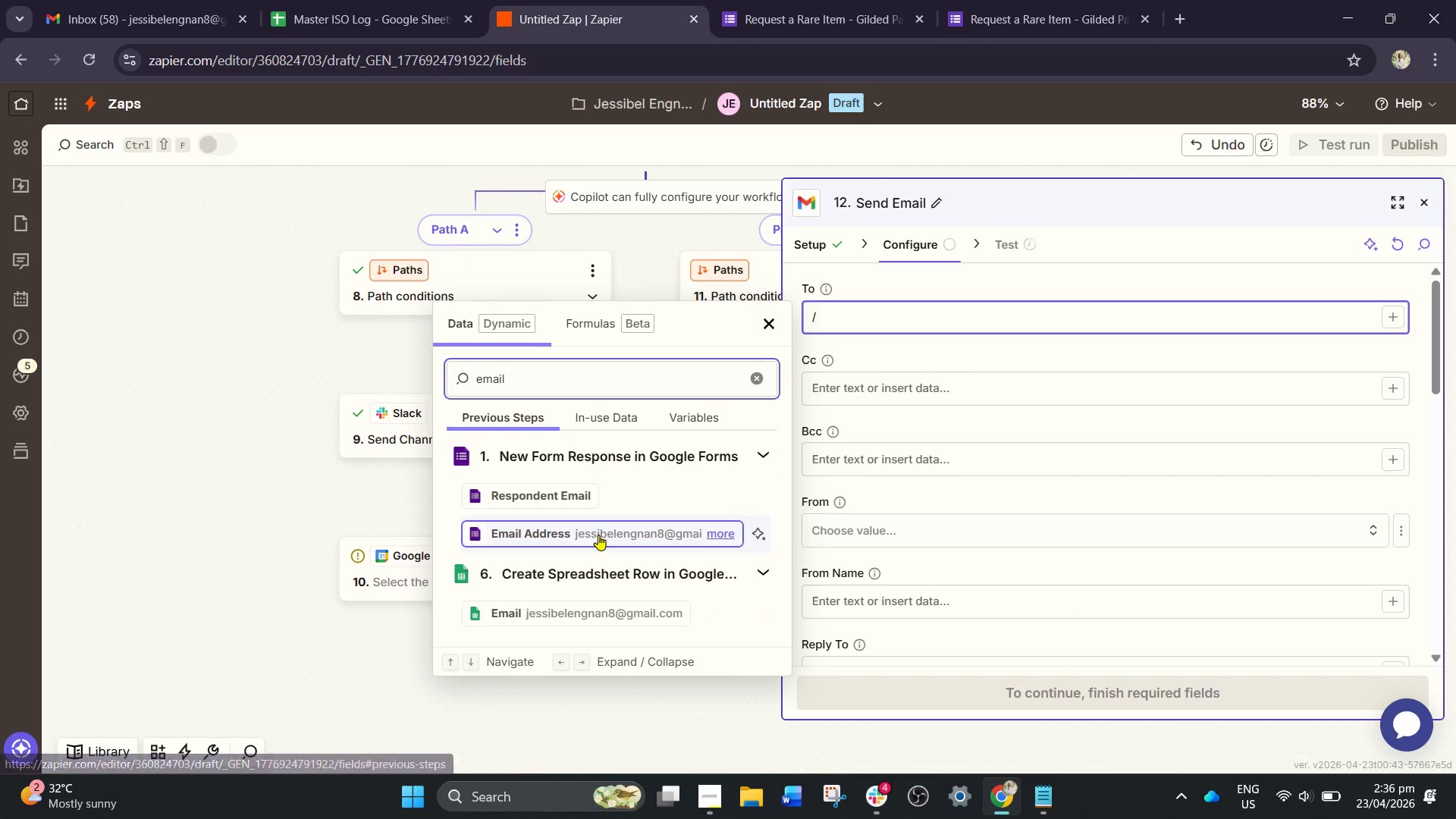 
left_click([598, 535])
 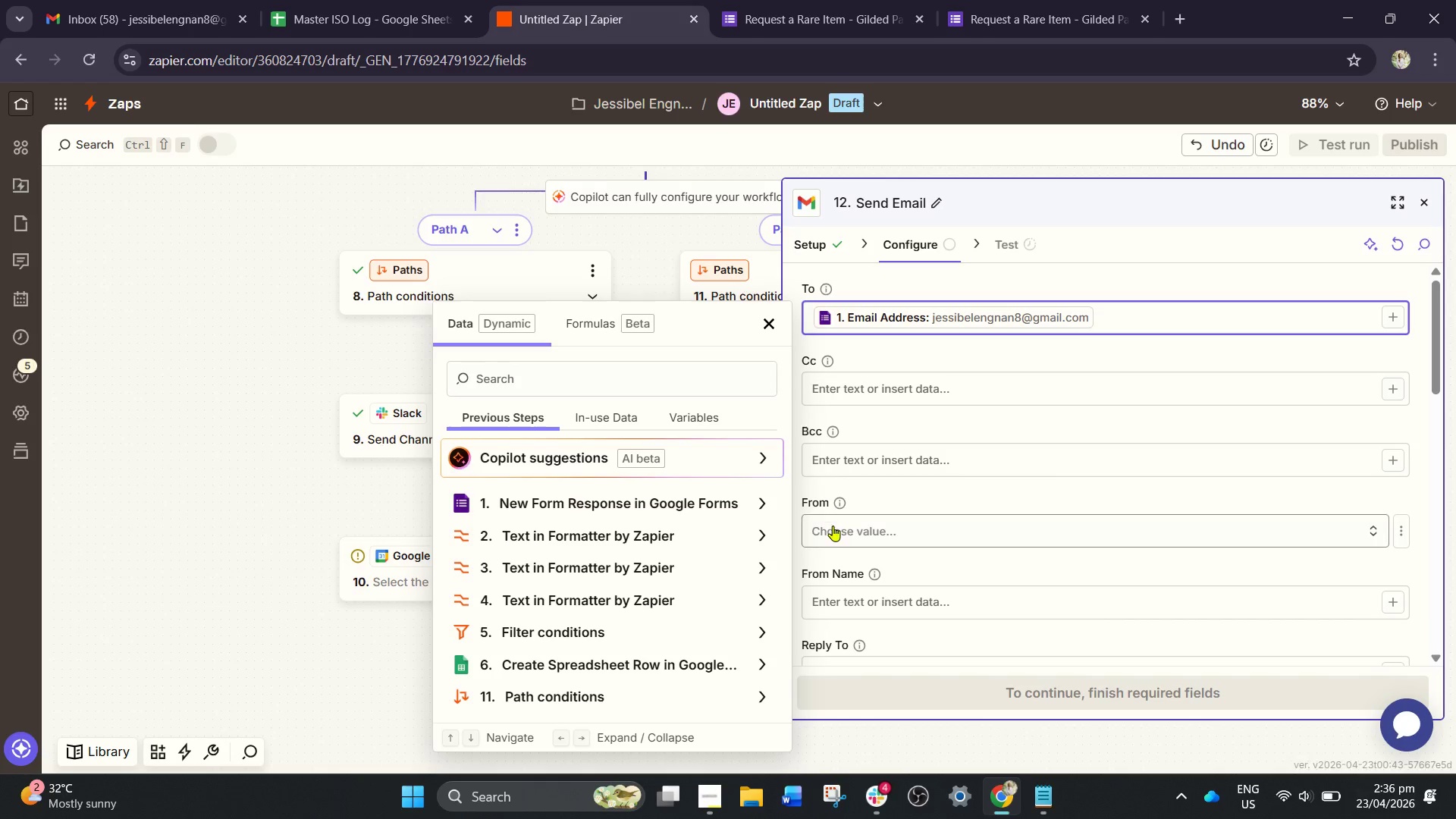 
scroll: coordinate [884, 576], scroll_direction: down, amount: 1.0
 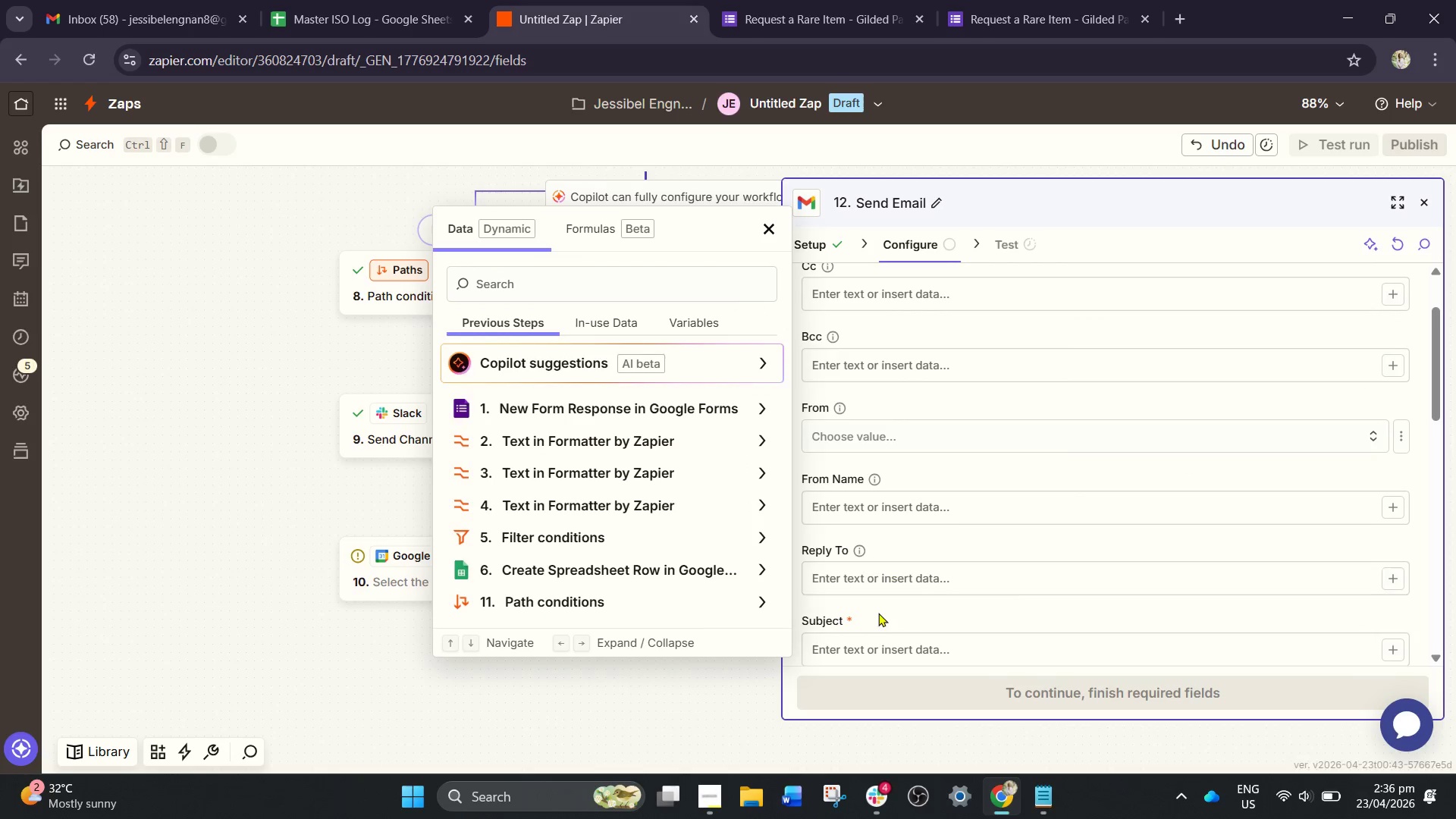 
left_click([868, 648])
 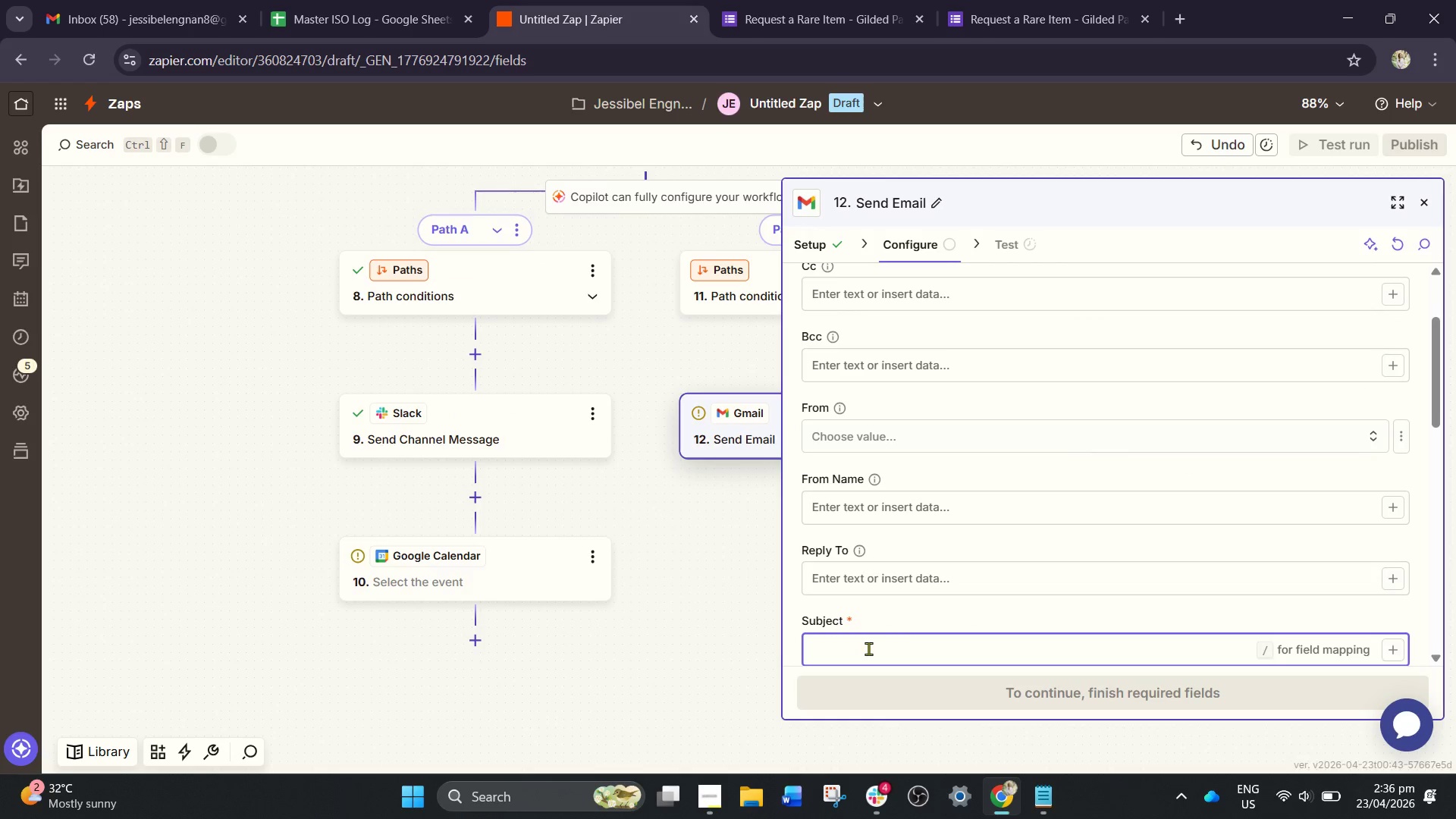 
type(Yopur )
key(Backspace)
key(Backspace)
key(Backspace)
key(Backspace)
type(ur Request at GIlded Page)
 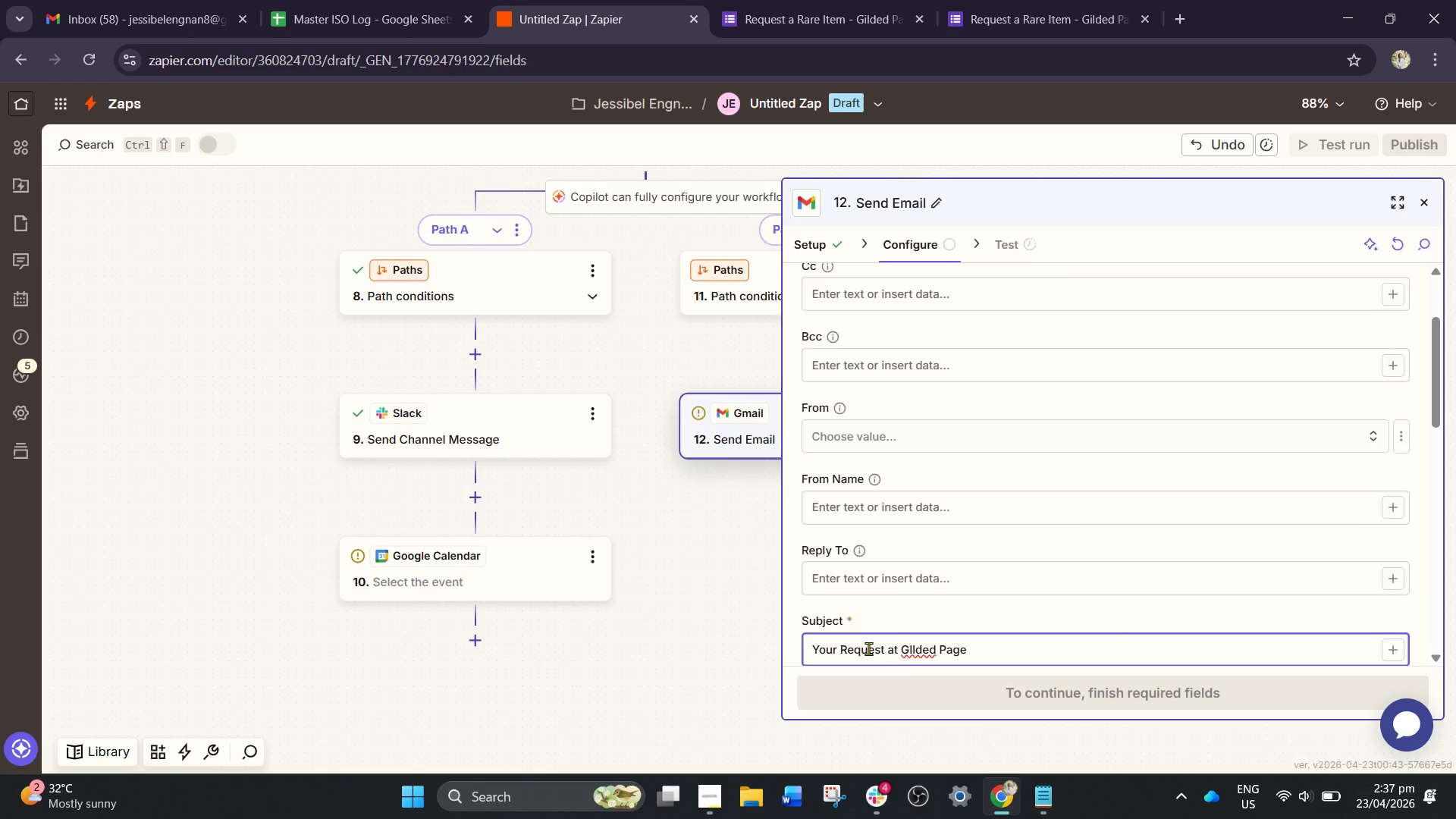 
left_click_drag(start_coordinate=[1040, 415], to_coordinate=[1045, 413])
 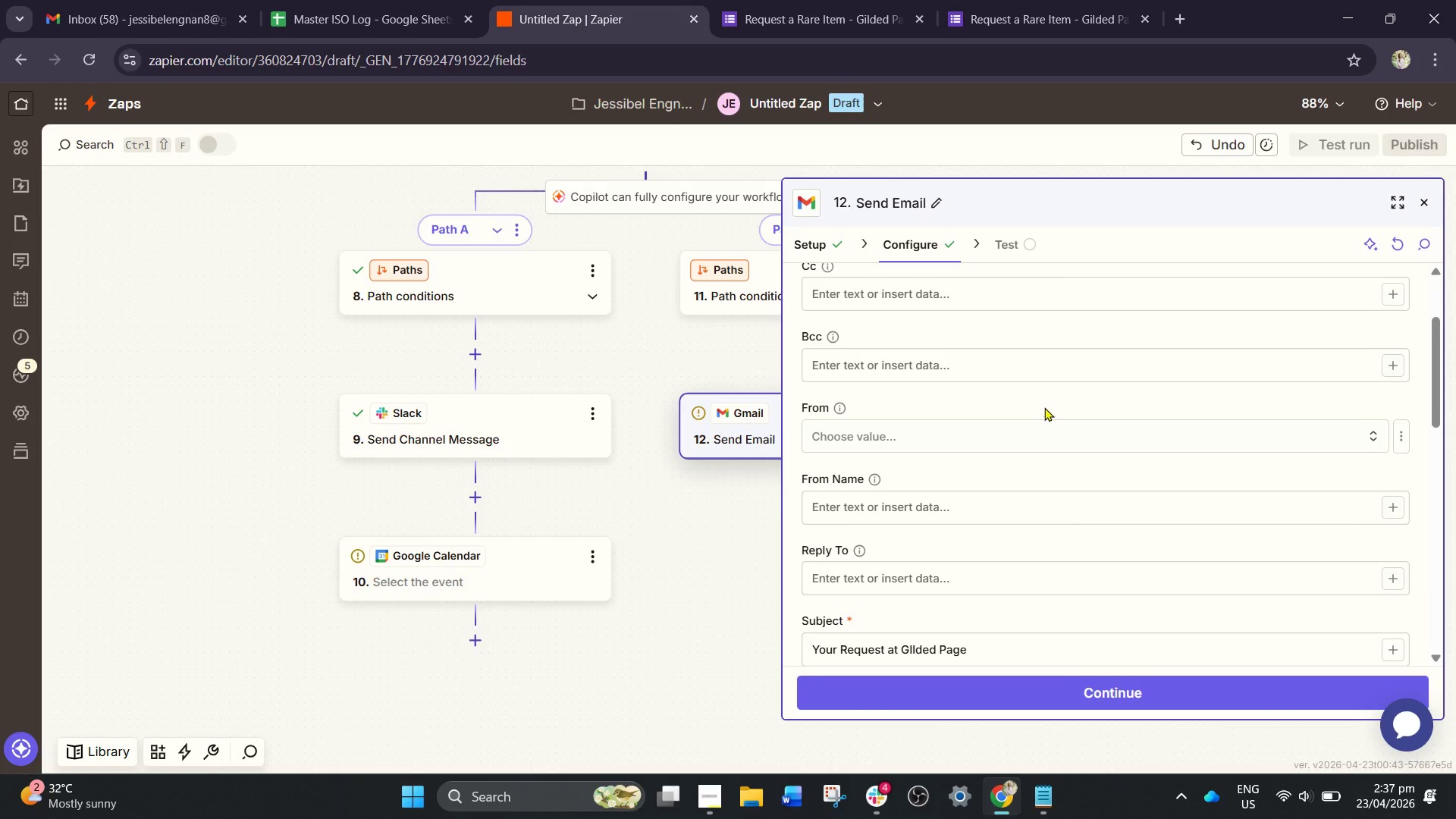 
left_click_drag(start_coordinate=[1070, 694], to_coordinate=[1068, 701])
 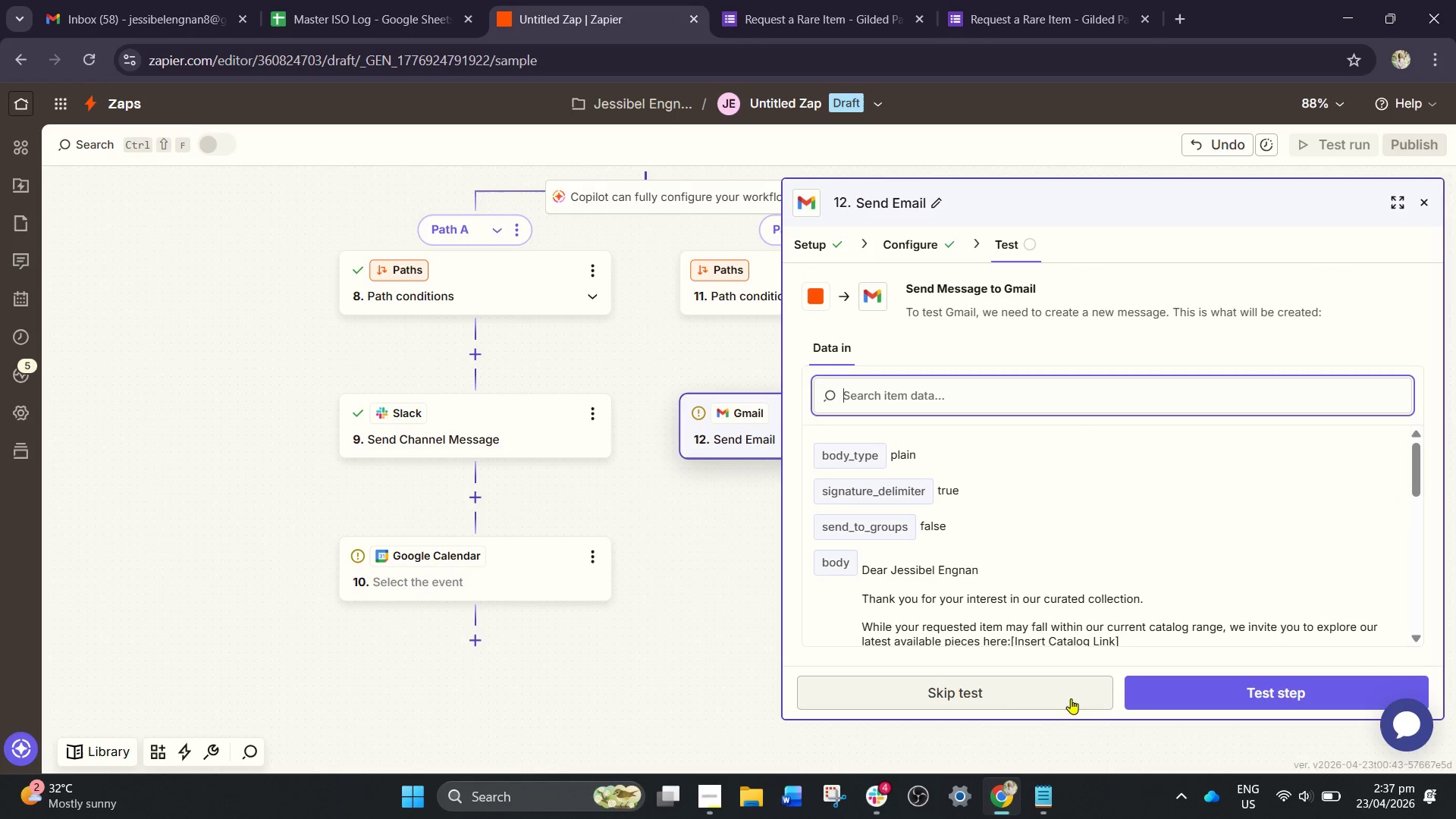 
scroll: coordinate [1028, 523], scroll_direction: none, amount: 0.0
 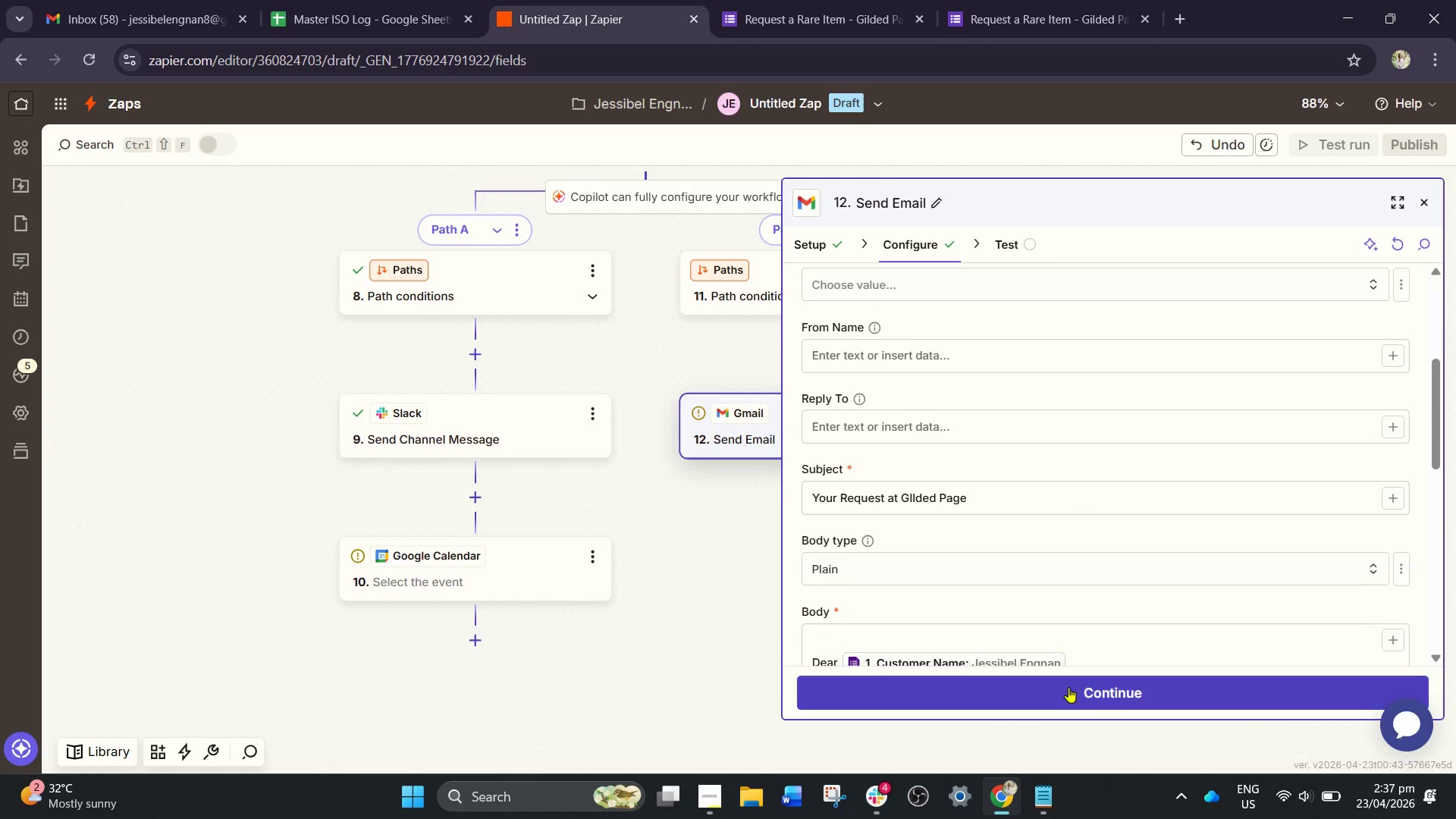 
left_click([999, 698])
 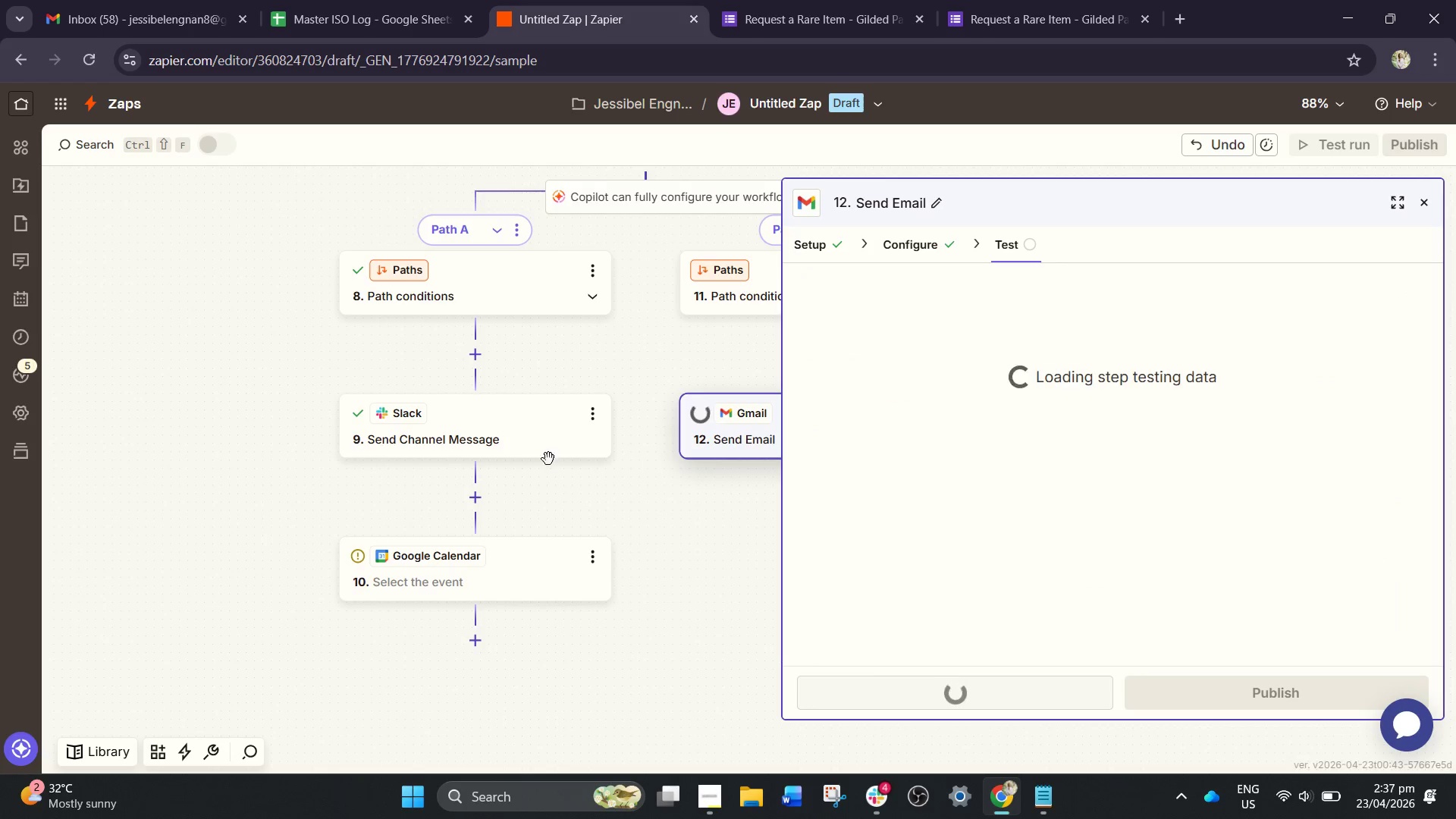 
left_click([519, 428])
 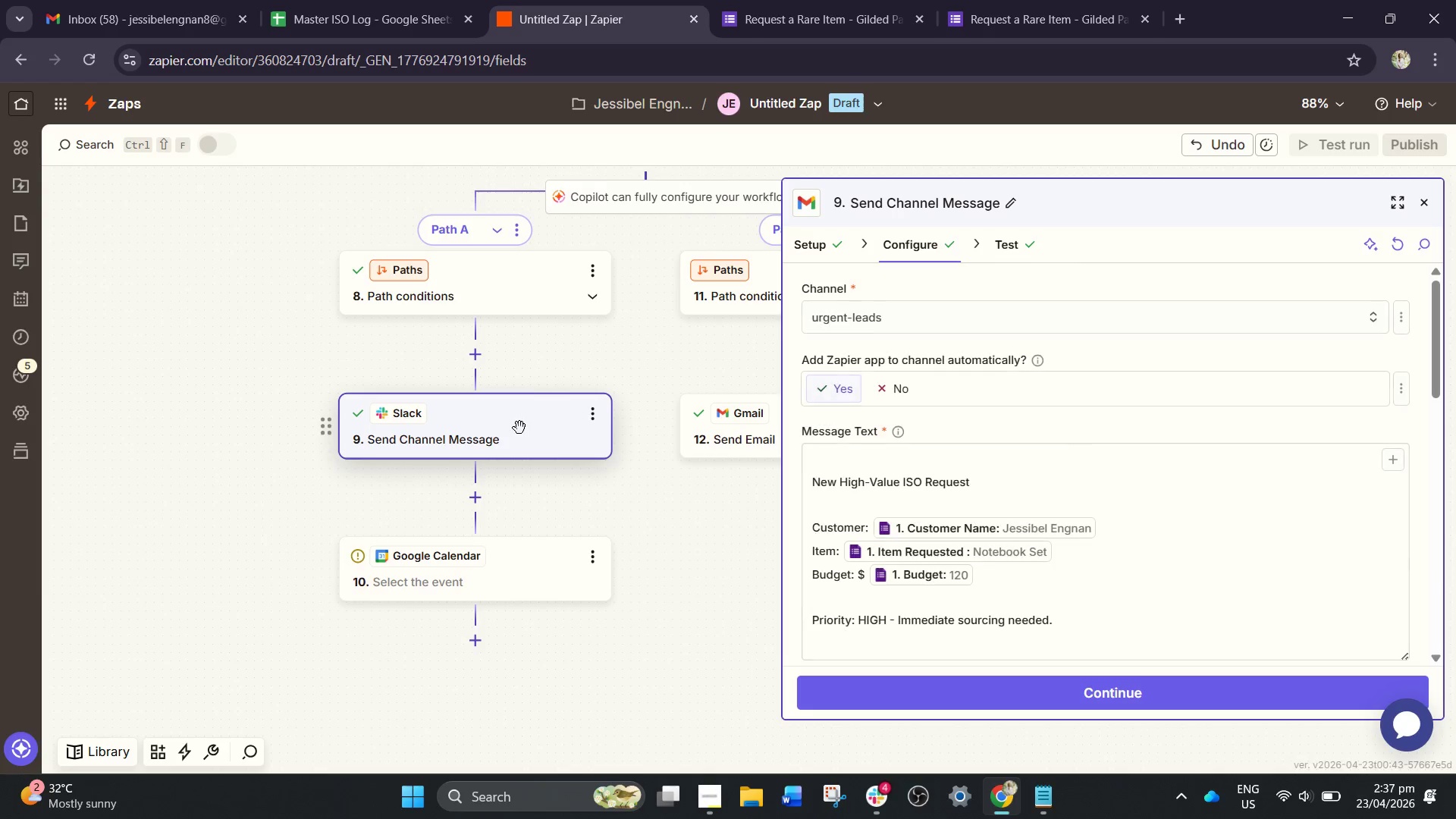 
scroll: coordinate [943, 498], scroll_direction: down, amount: 3.0
 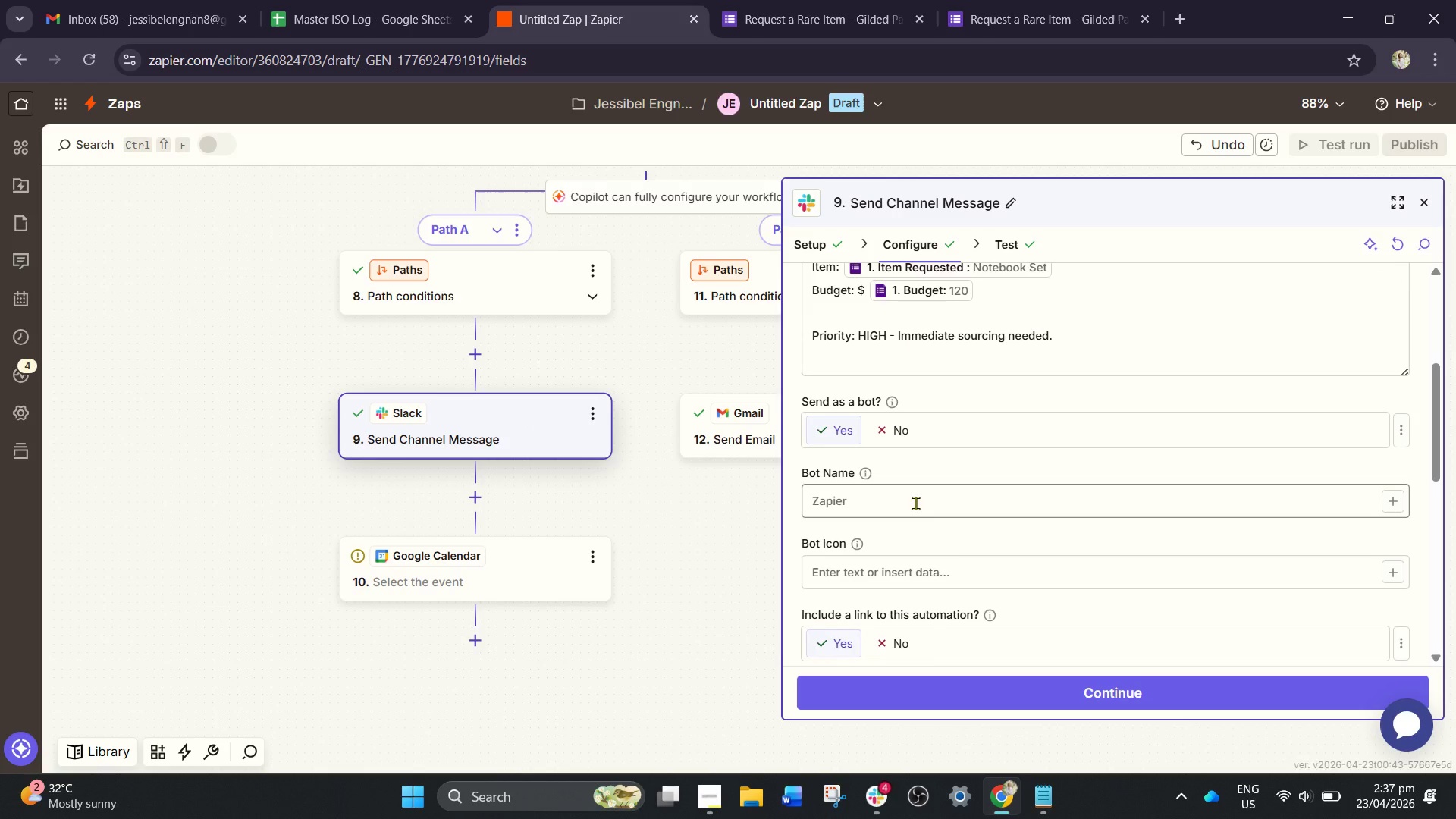 
wait(13.5)
 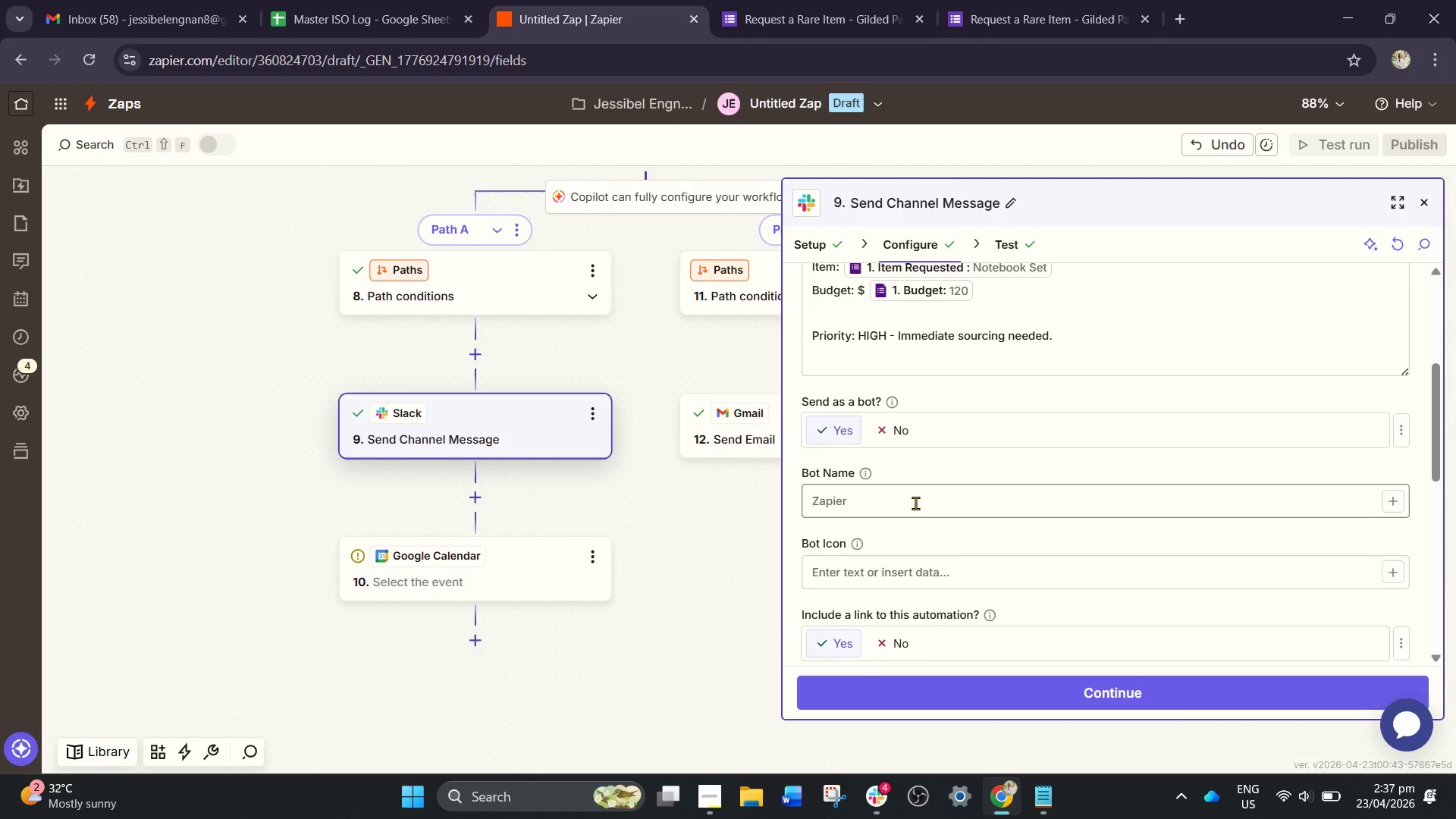 
left_click([975, 293])
 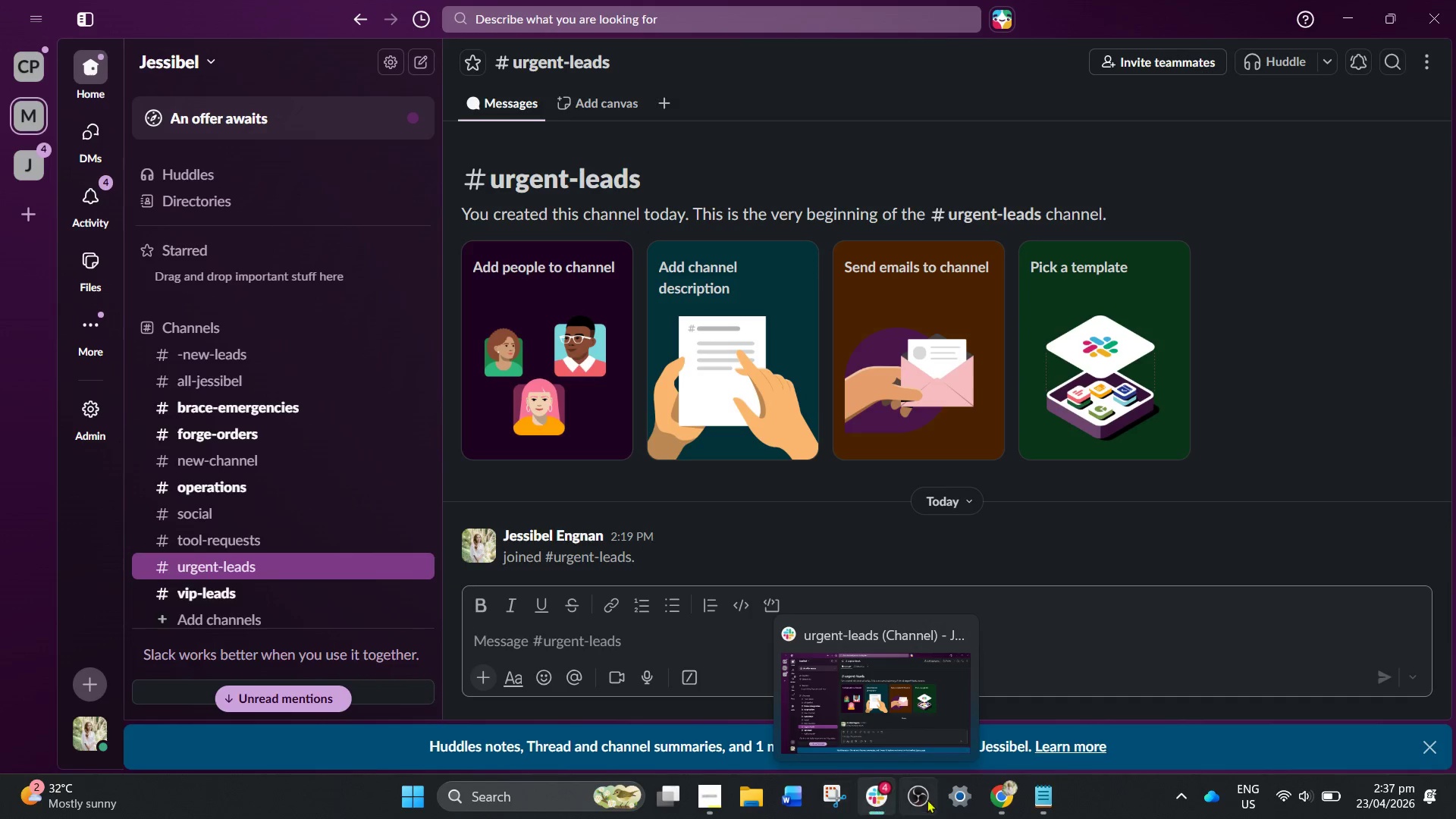 
left_click_drag(start_coordinate=[999, 804], to_coordinate=[902, 805])
 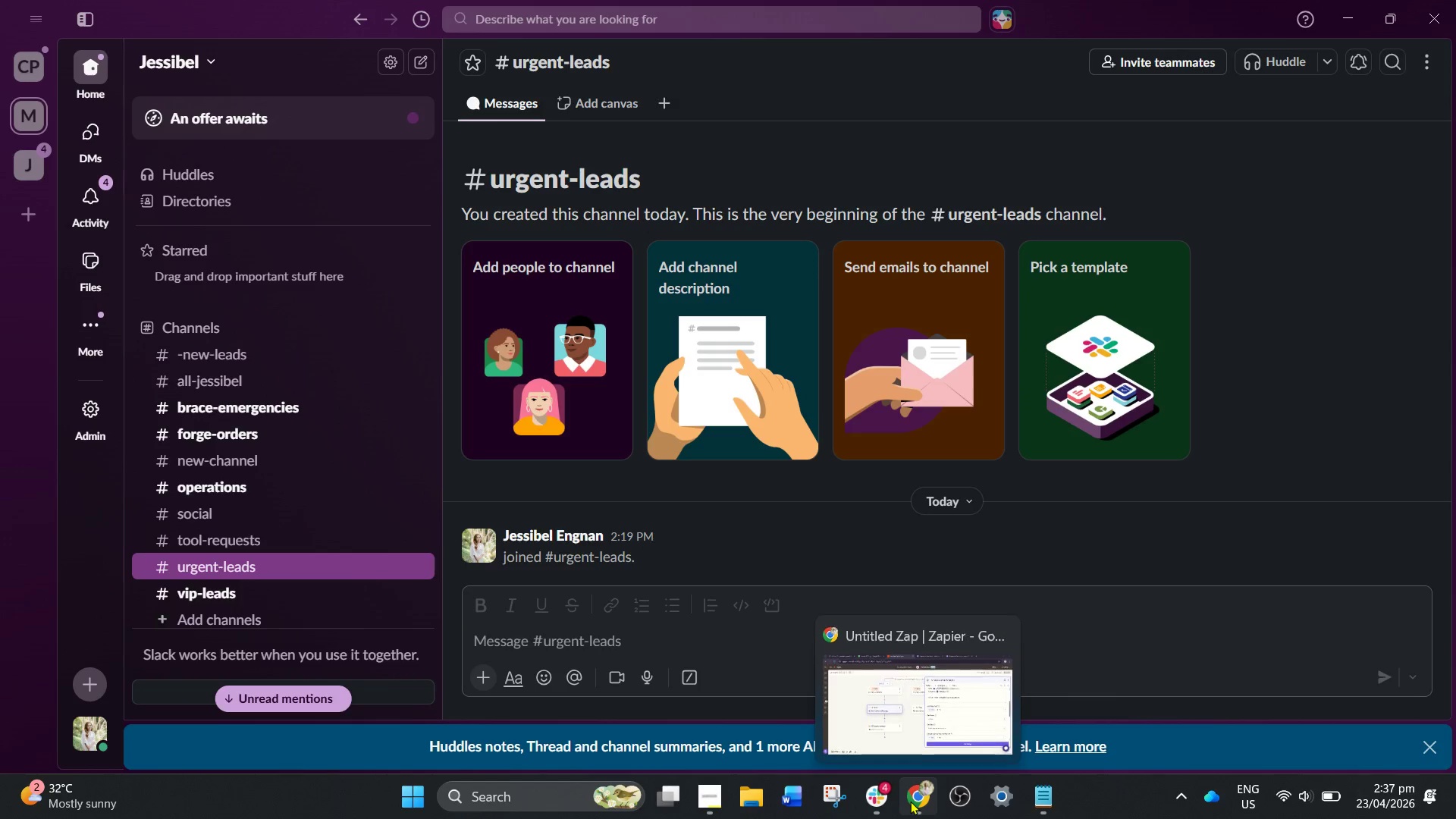 
left_click([911, 801])
 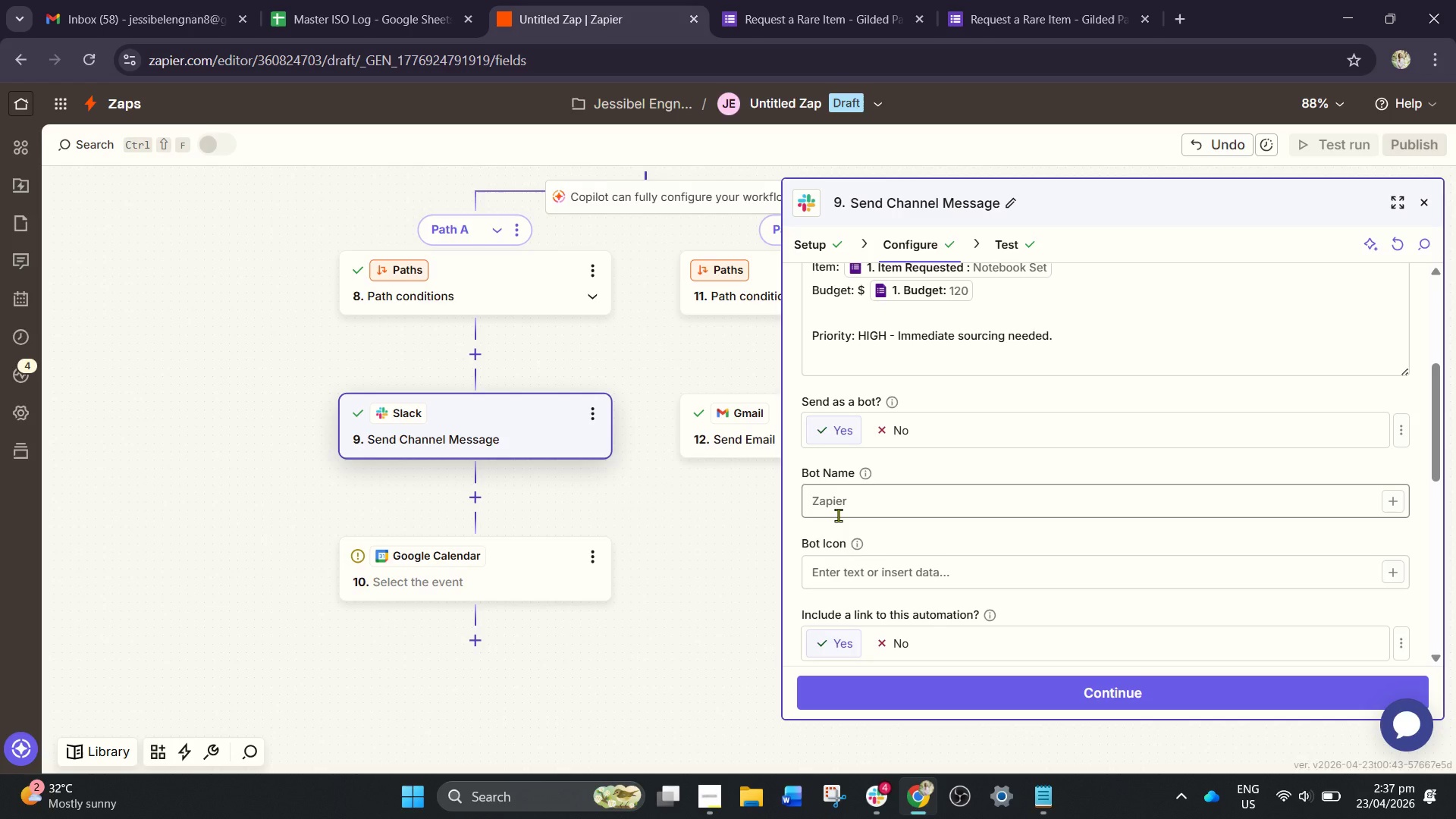 
wait(21.85)
 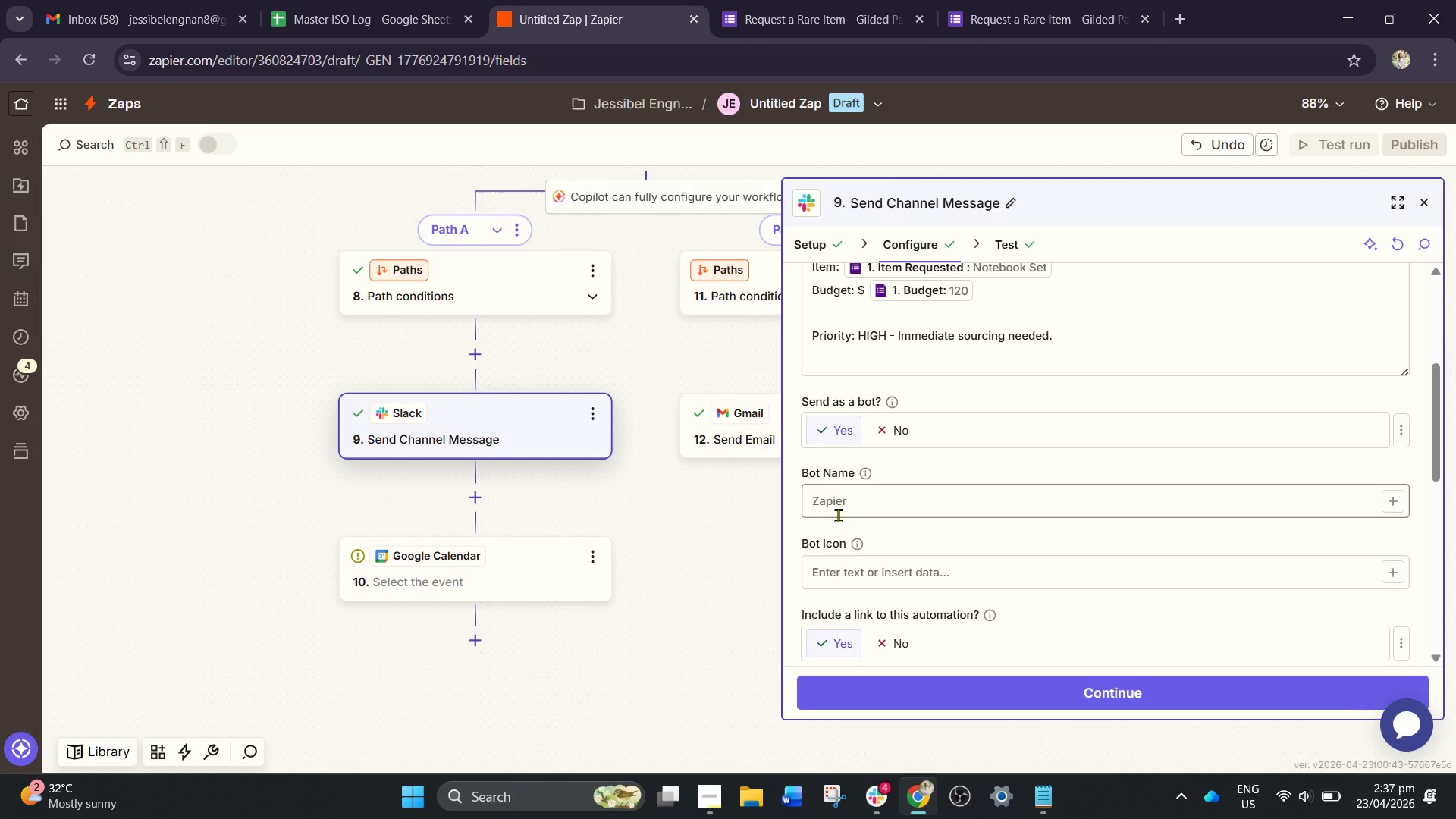 
mouse_move([449, 24])
 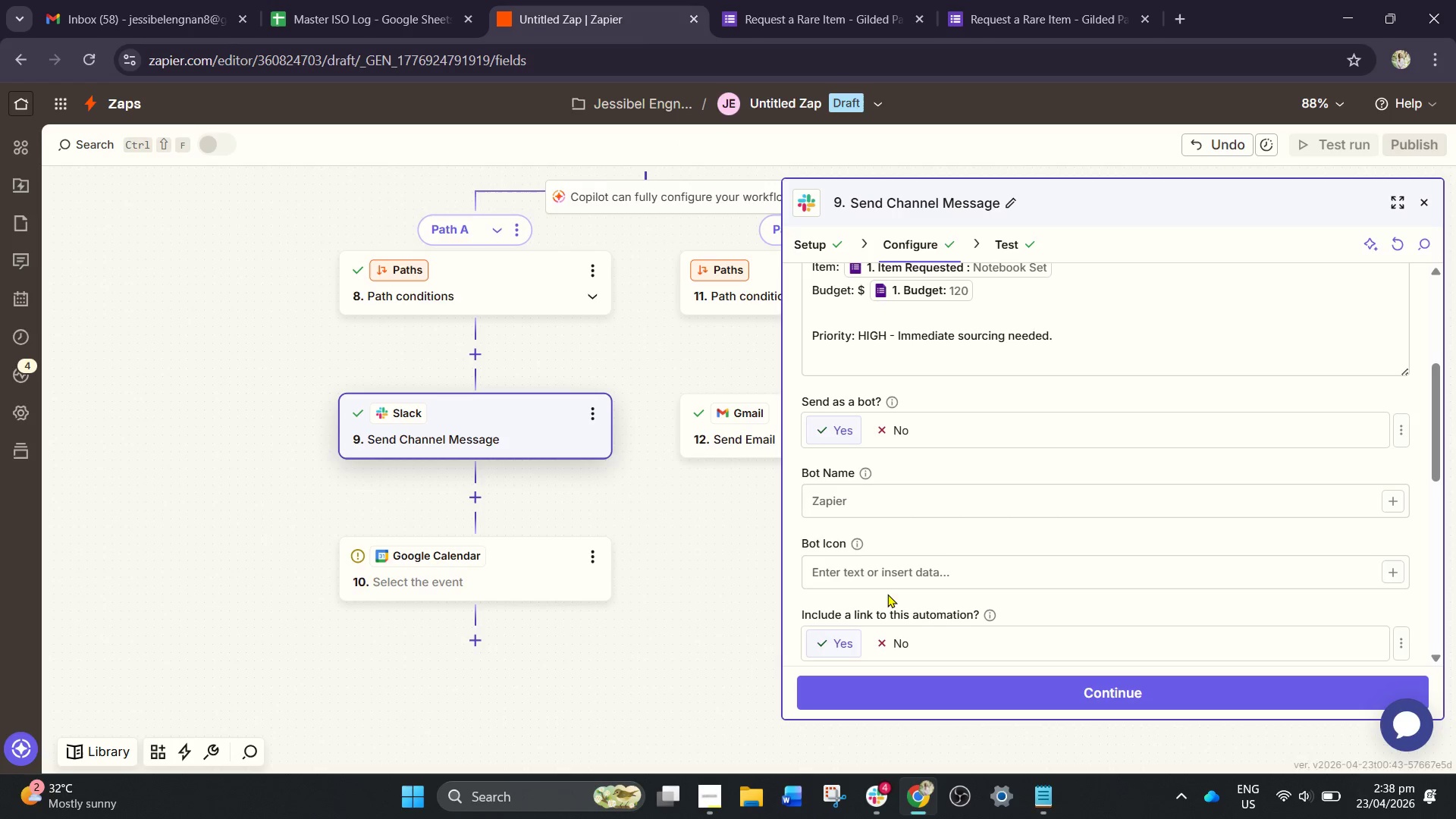 
left_click_drag(start_coordinate=[909, 576], to_coordinate=[907, 582])
 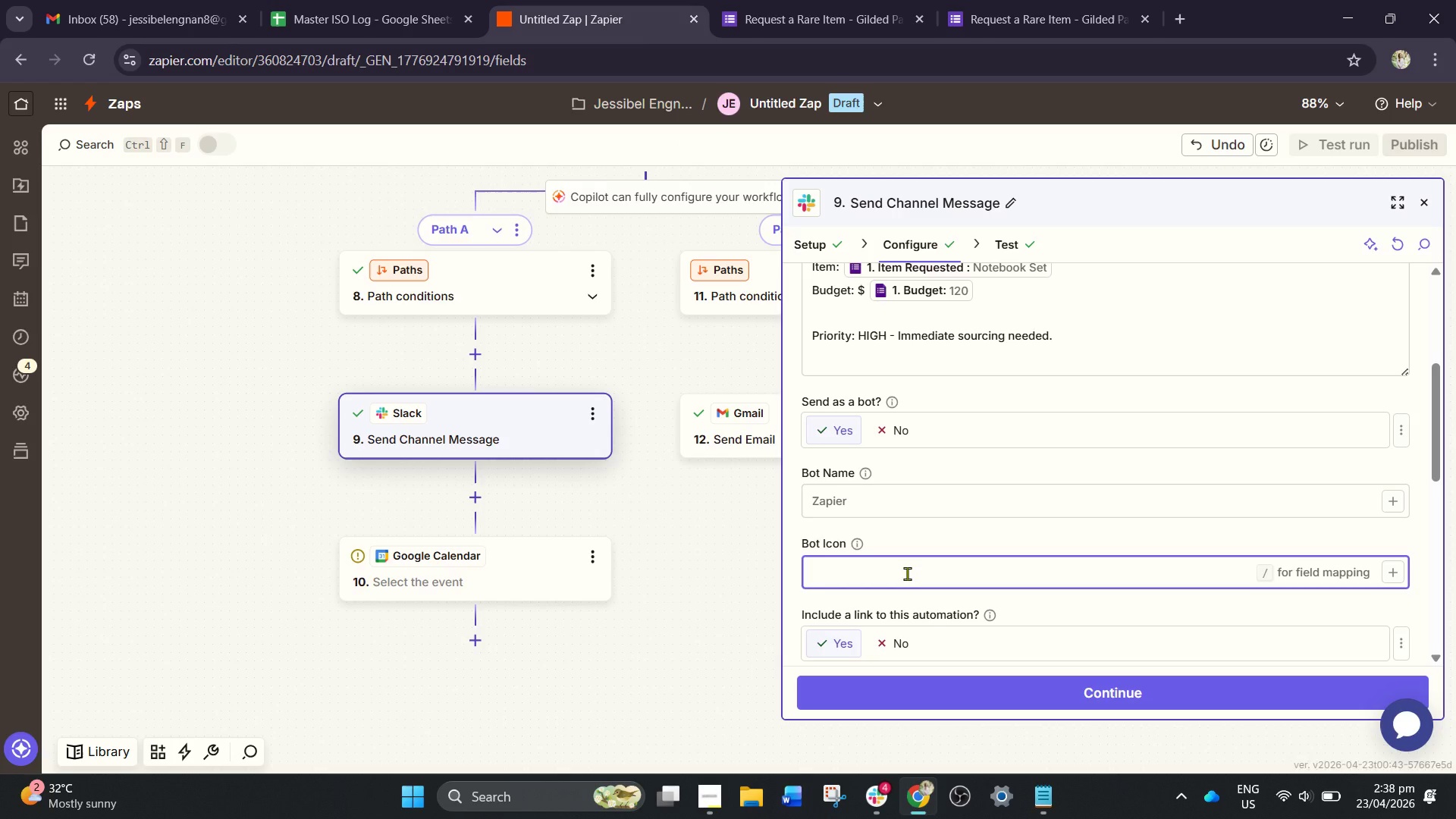 
type(:sparkles:)
 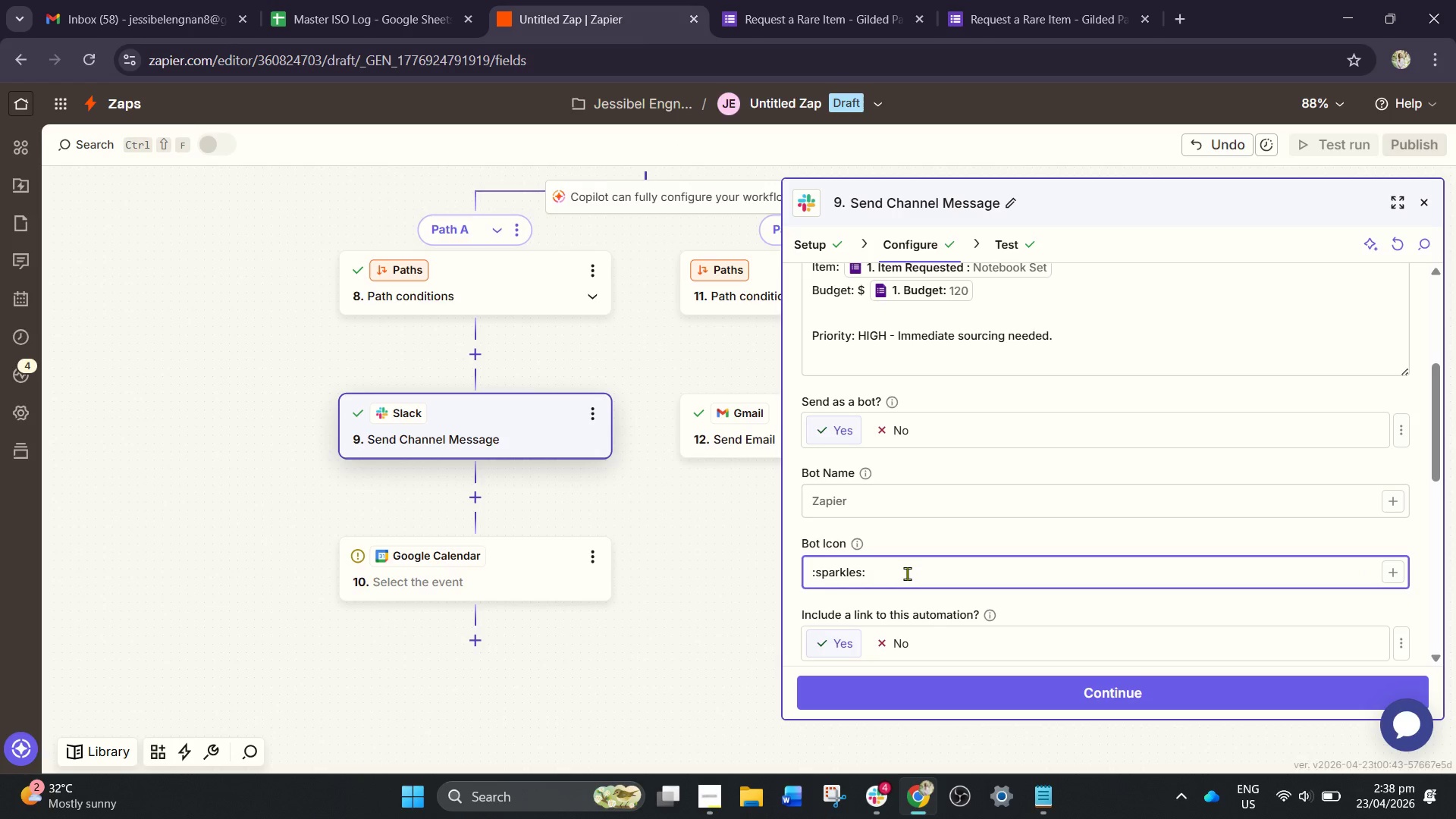 
left_click([899, 499])
 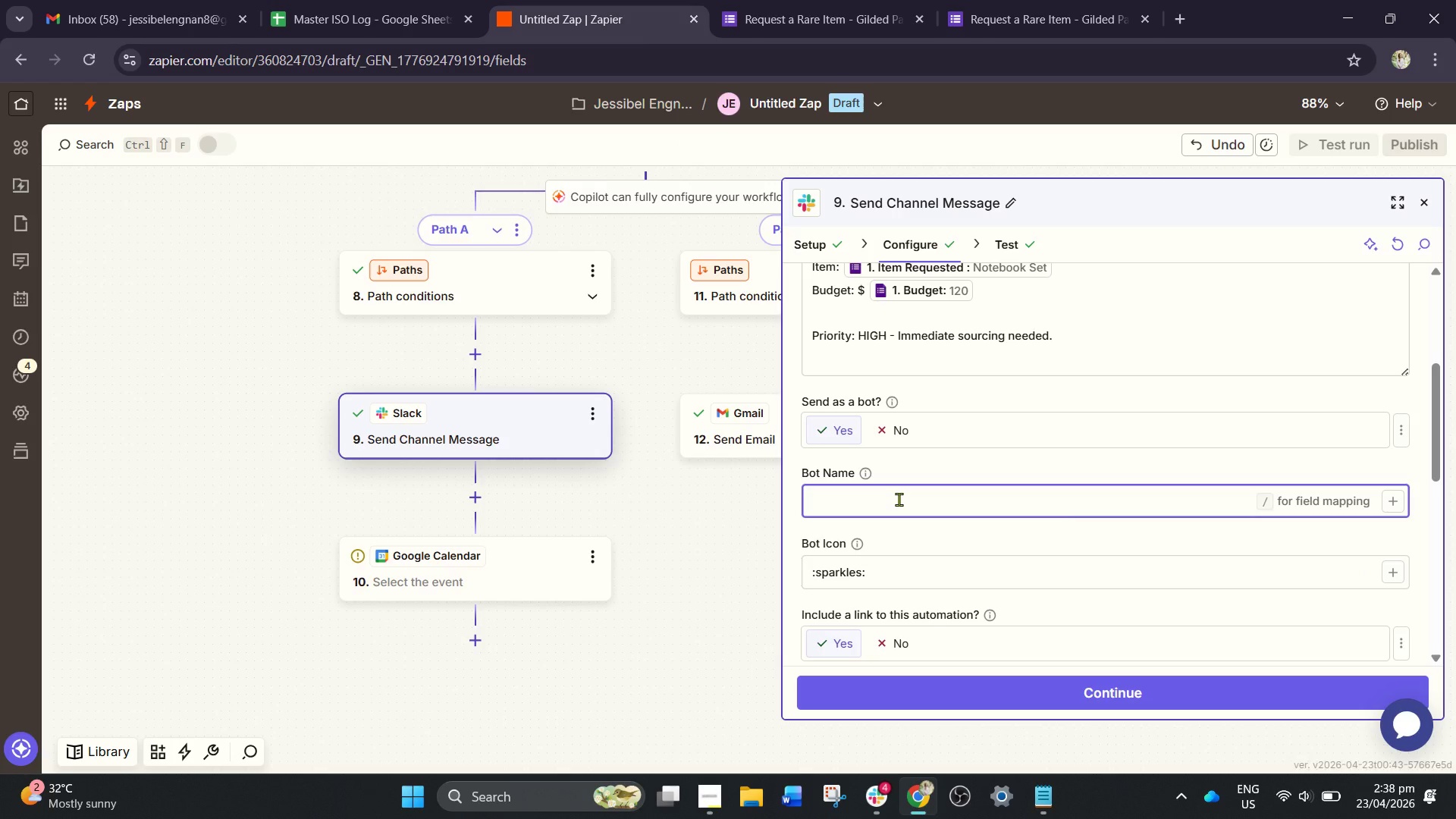 
type(GLi)
key(Backspace)
key(Backspace)
type(lided Page Concierge)
 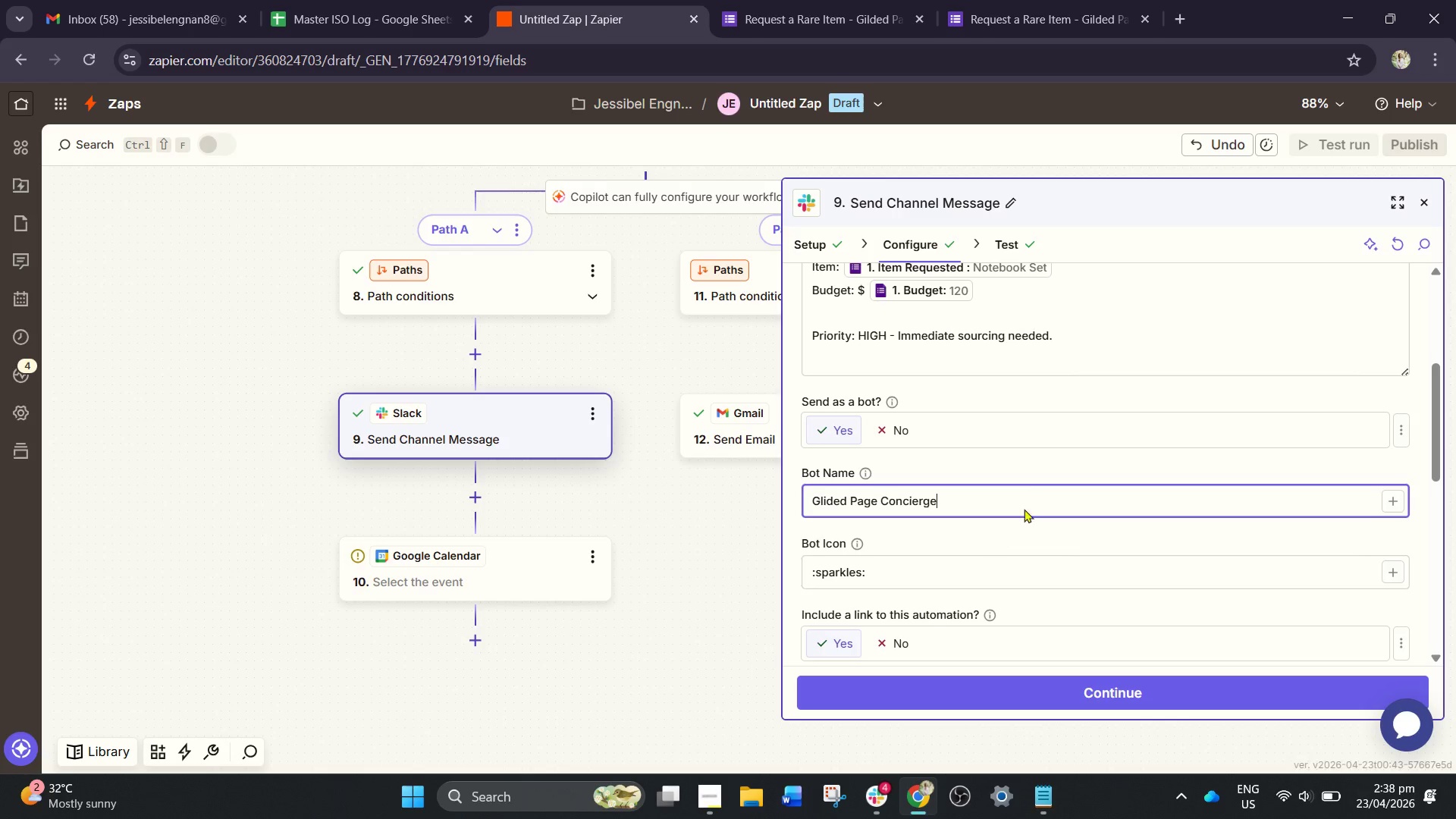 
left_click([1040, 475])
 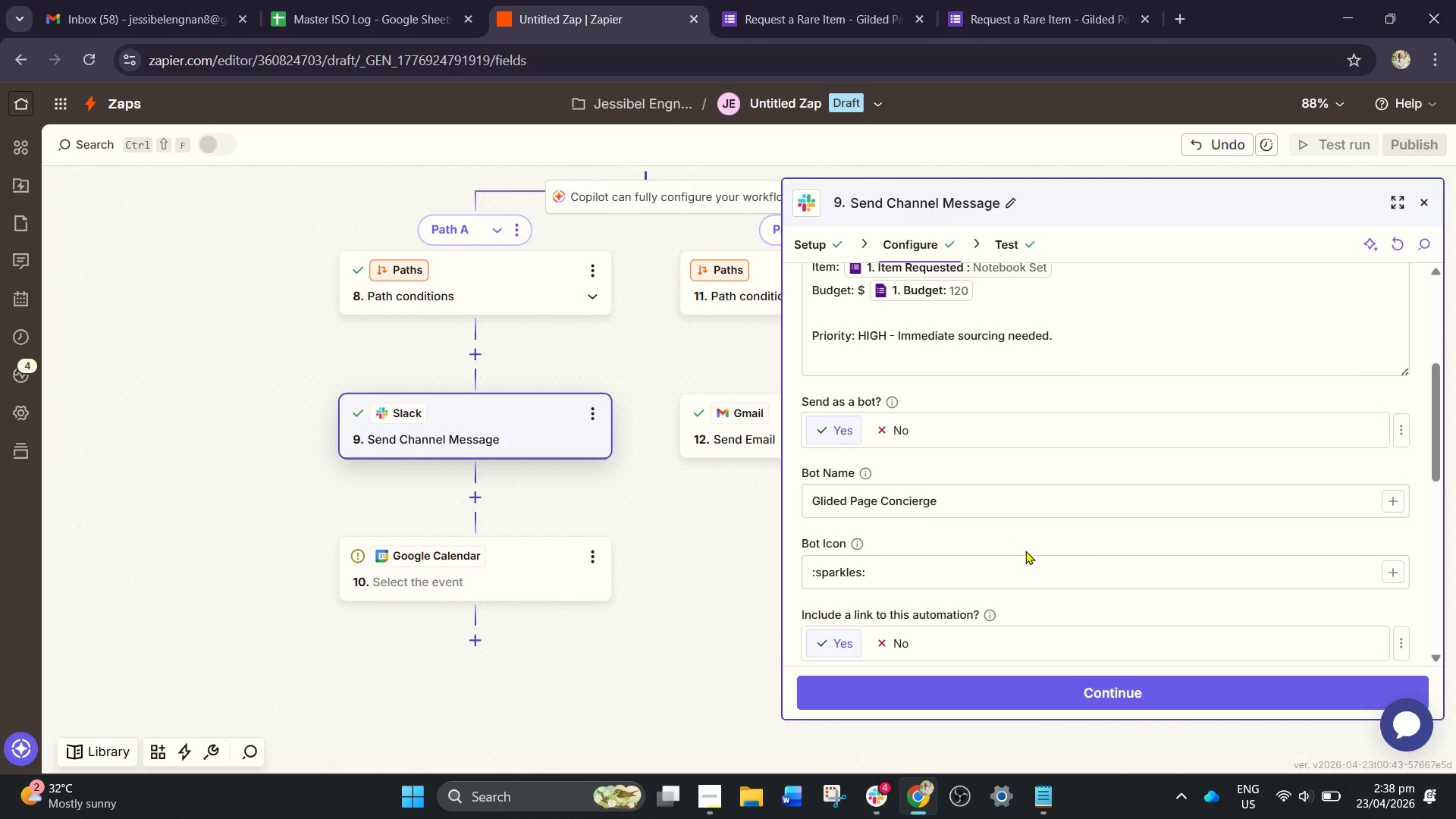 
scroll: coordinate [1030, 580], scroll_direction: down, amount: 6.0
 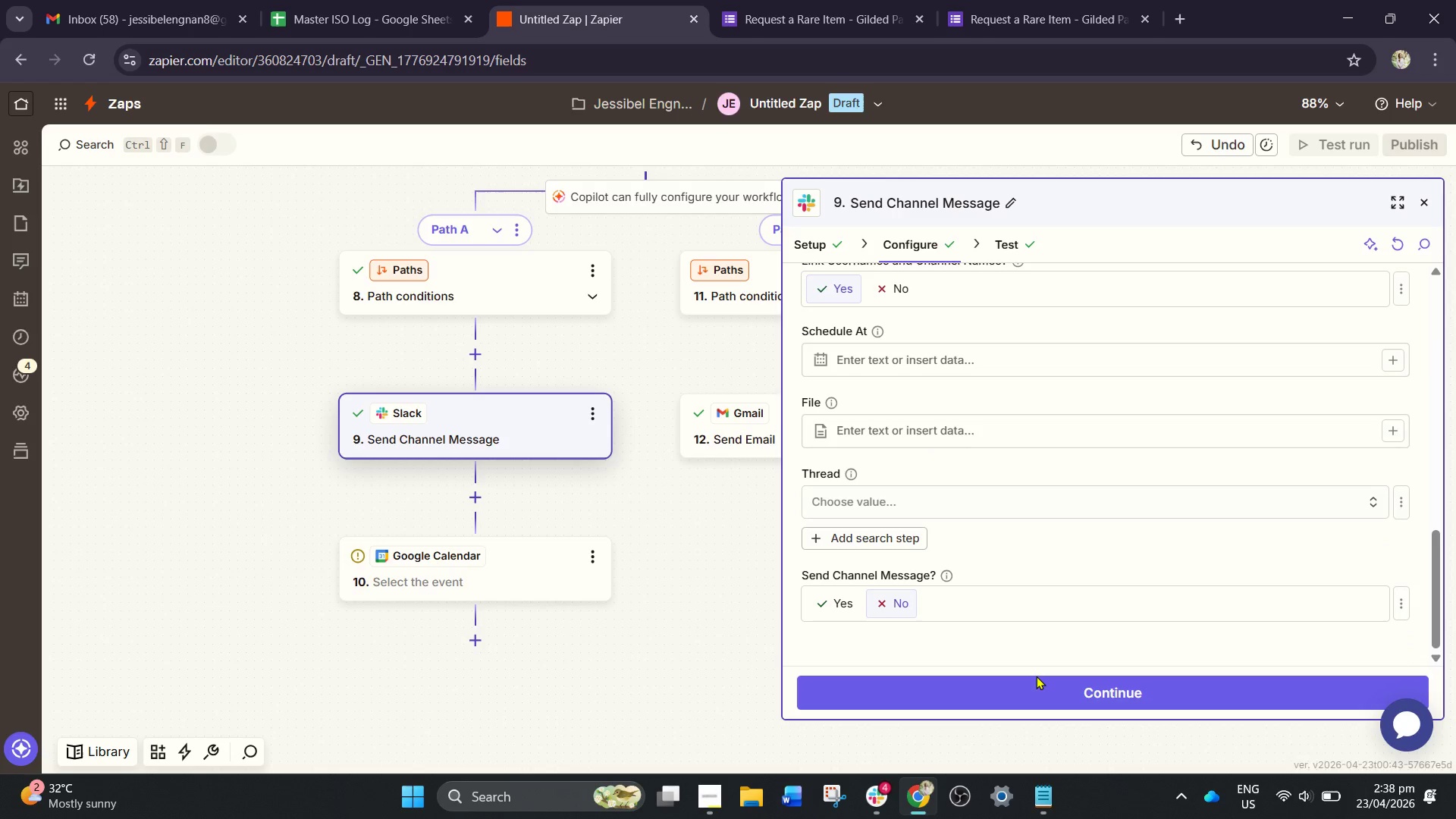 
double_click([1036, 684])
 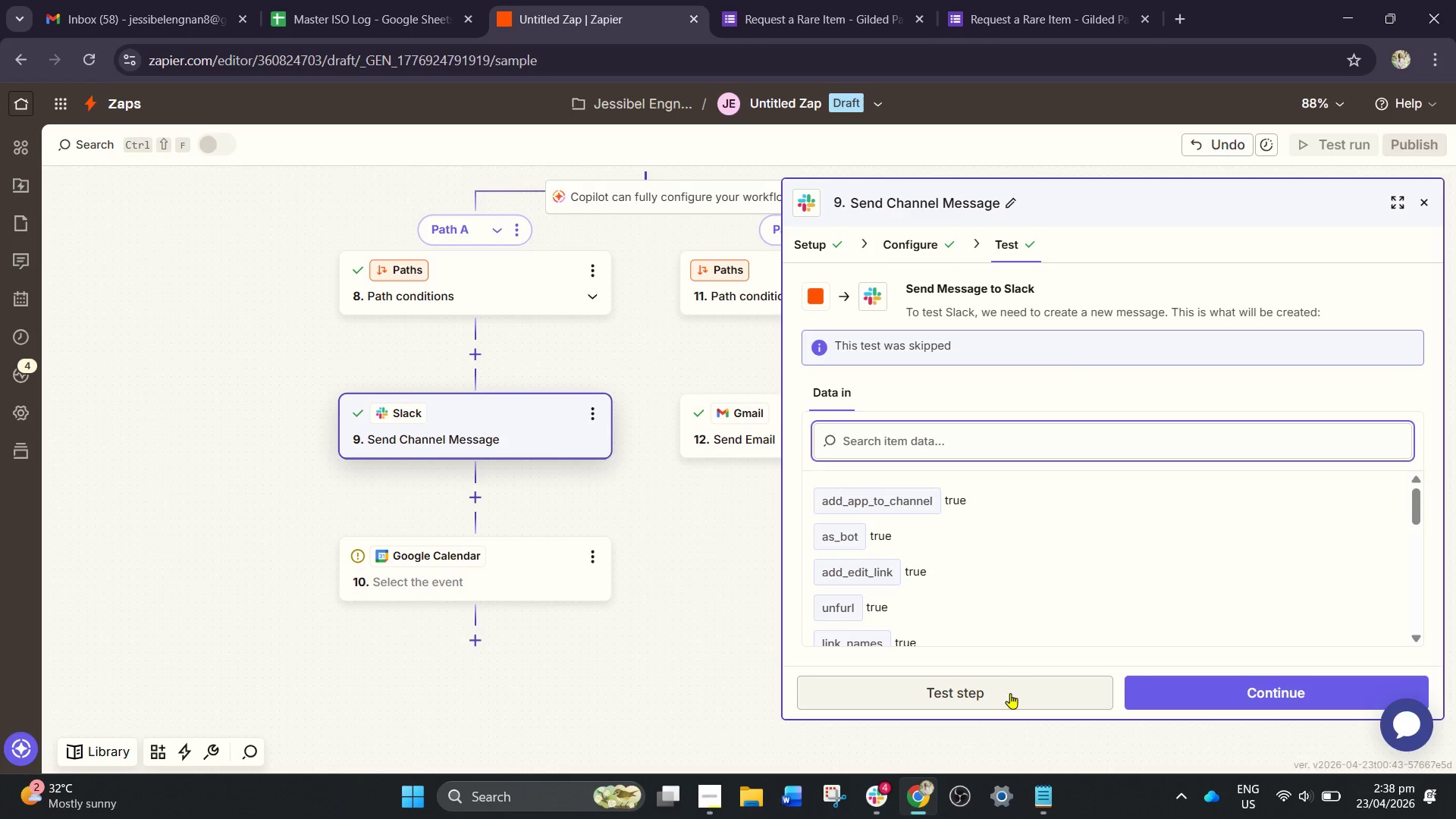 
left_click([1007, 694])
 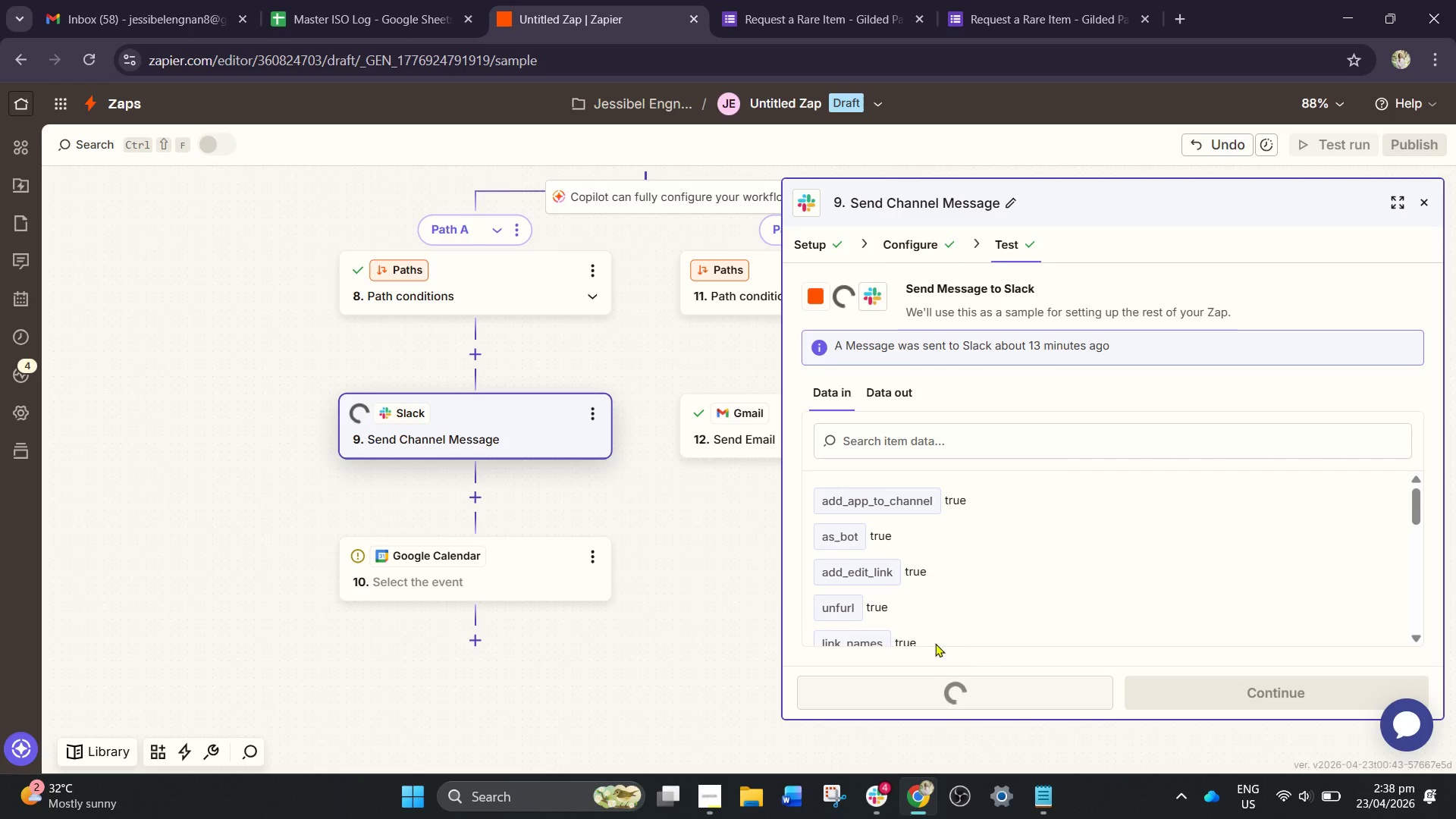 
left_click([880, 802])
 